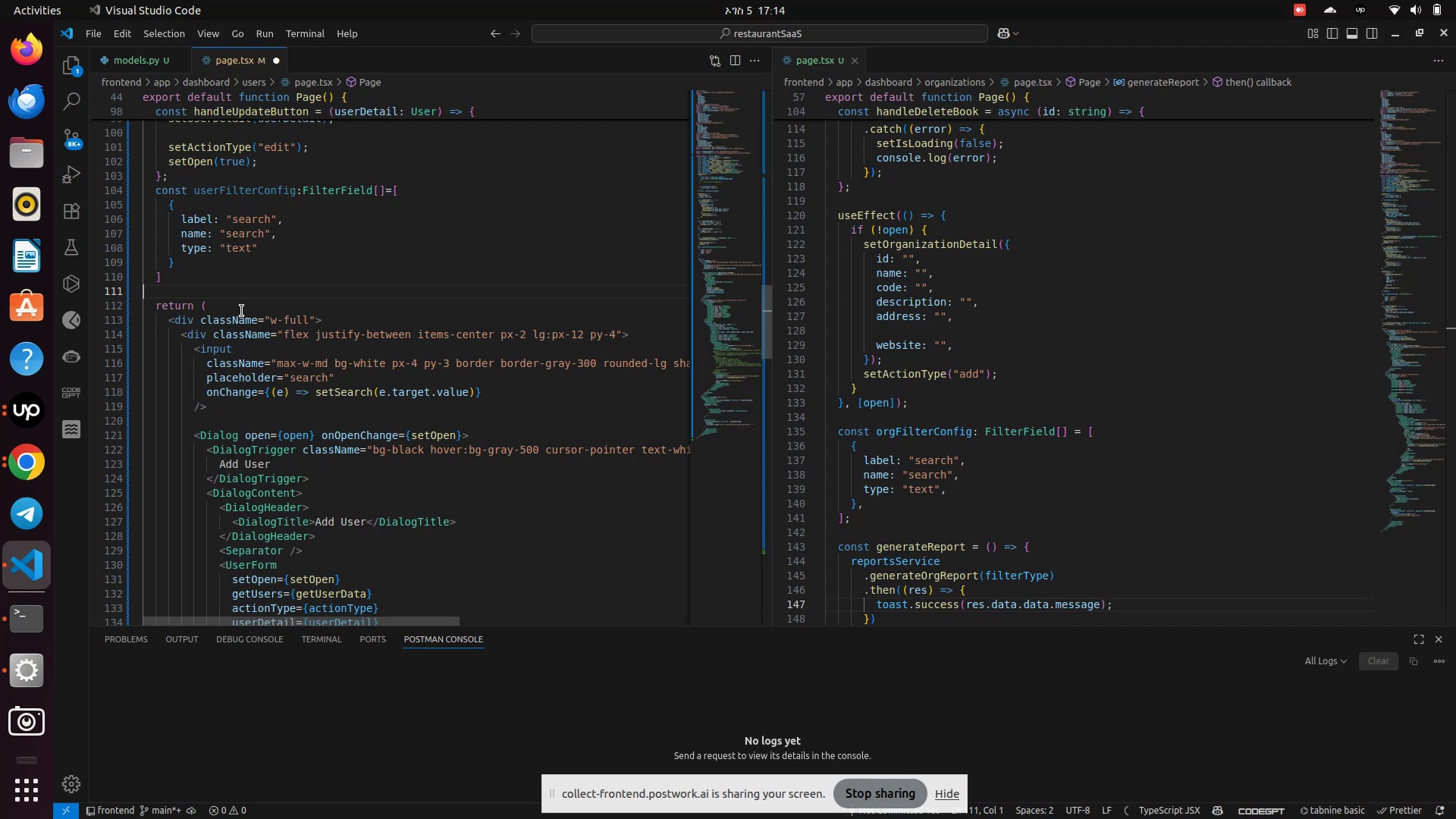 
wait(24.19)
 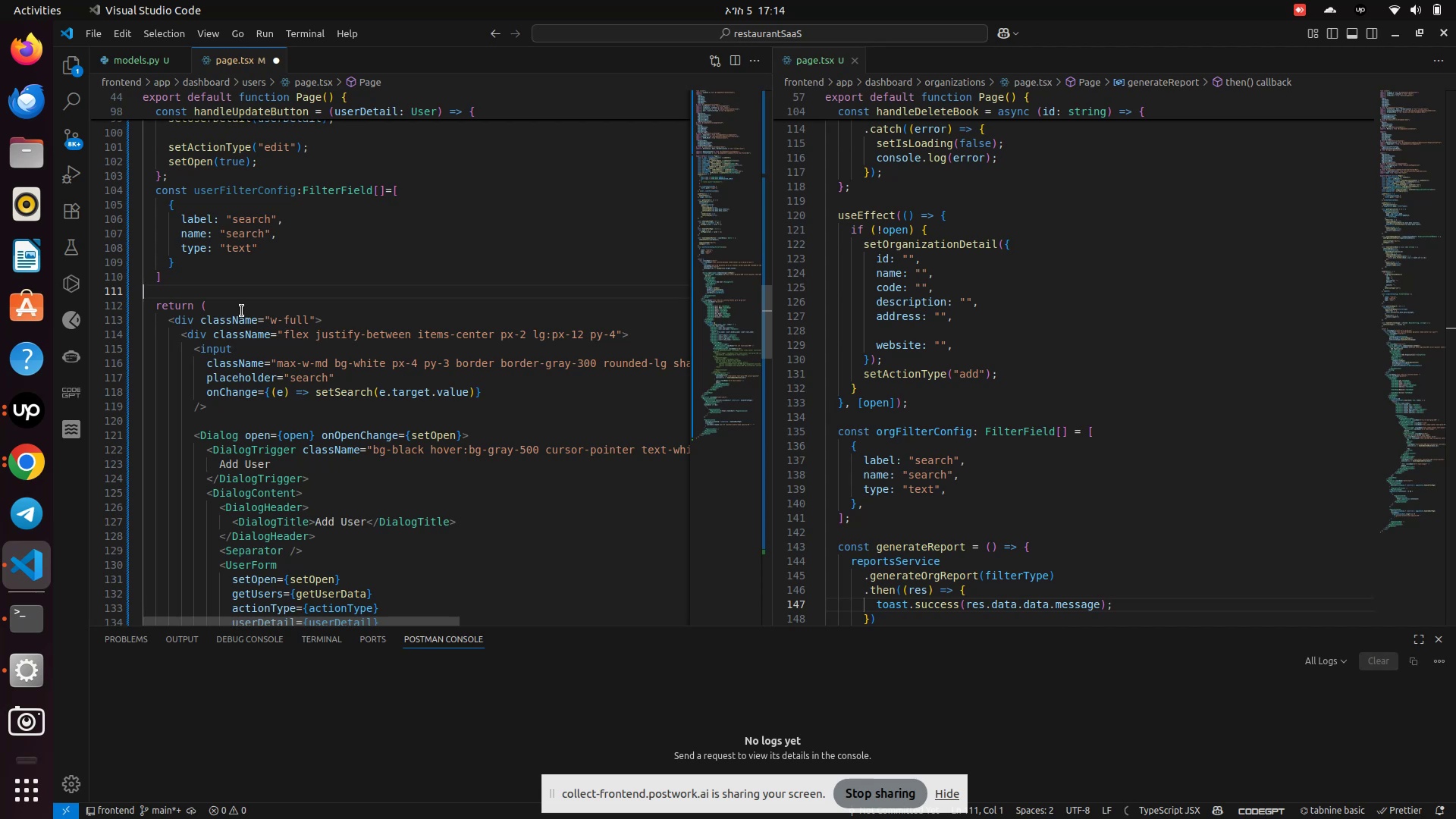 
left_click([202, 283])
 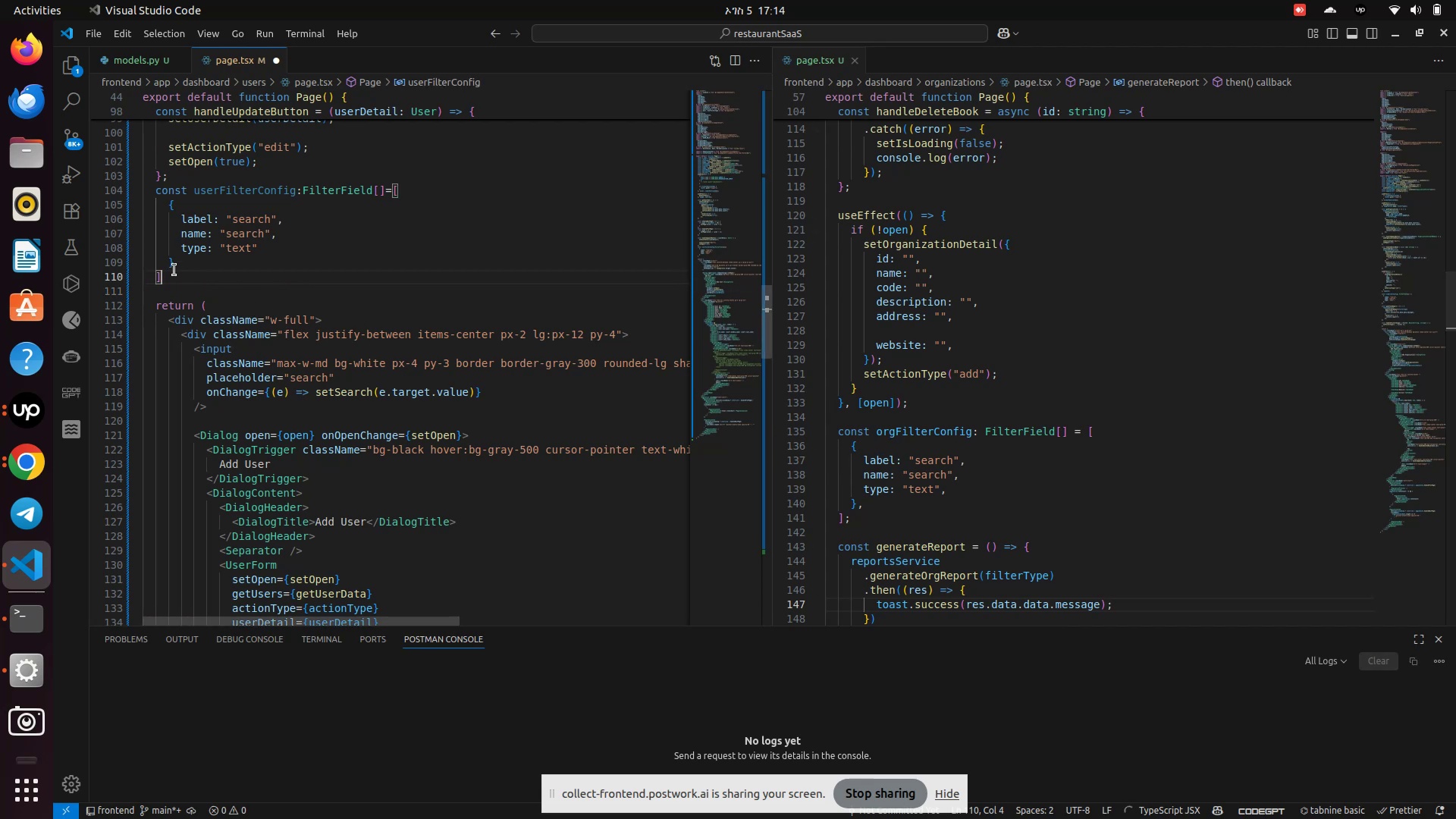 
key(Enter)
 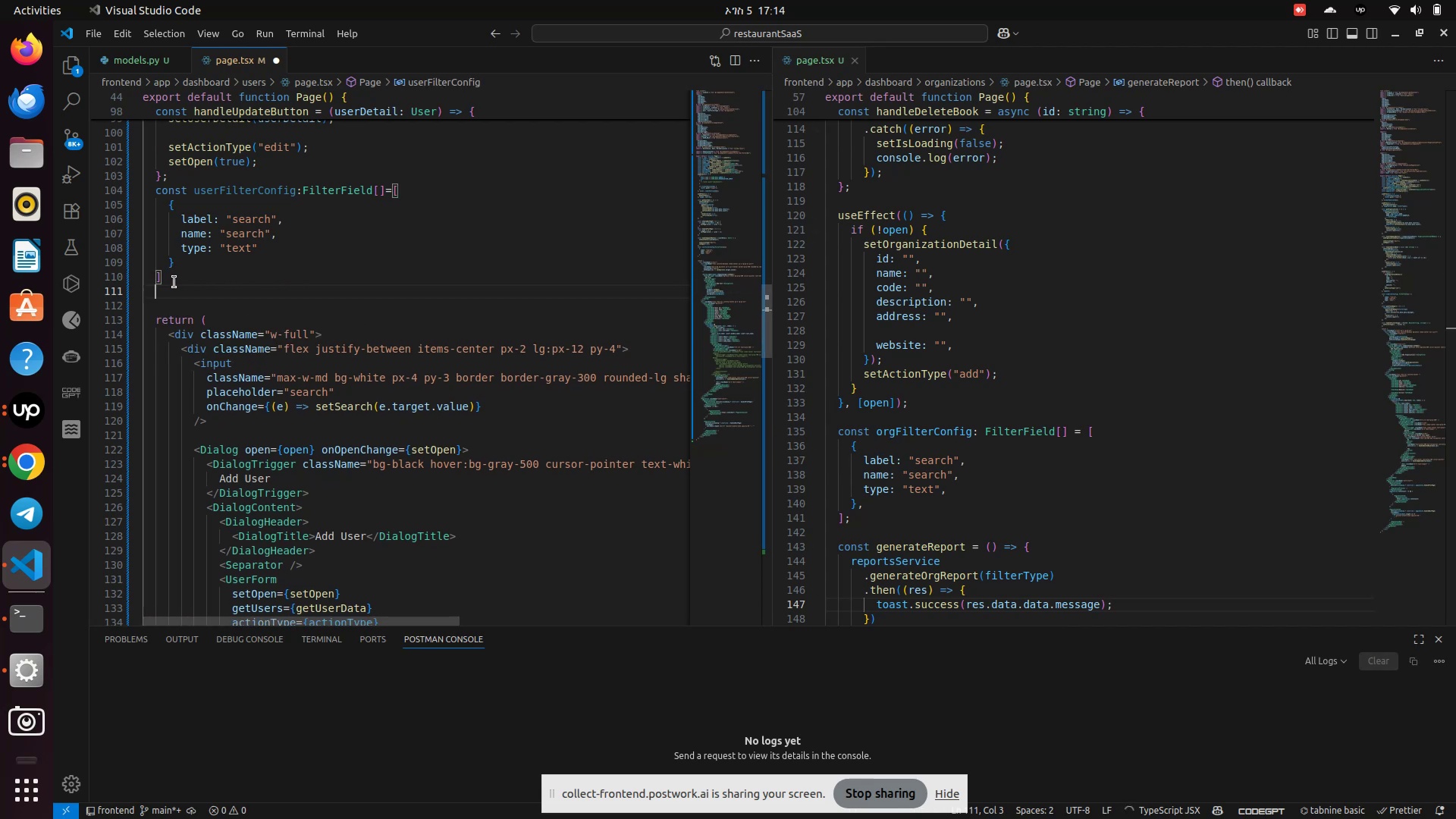 
key(Enter)
 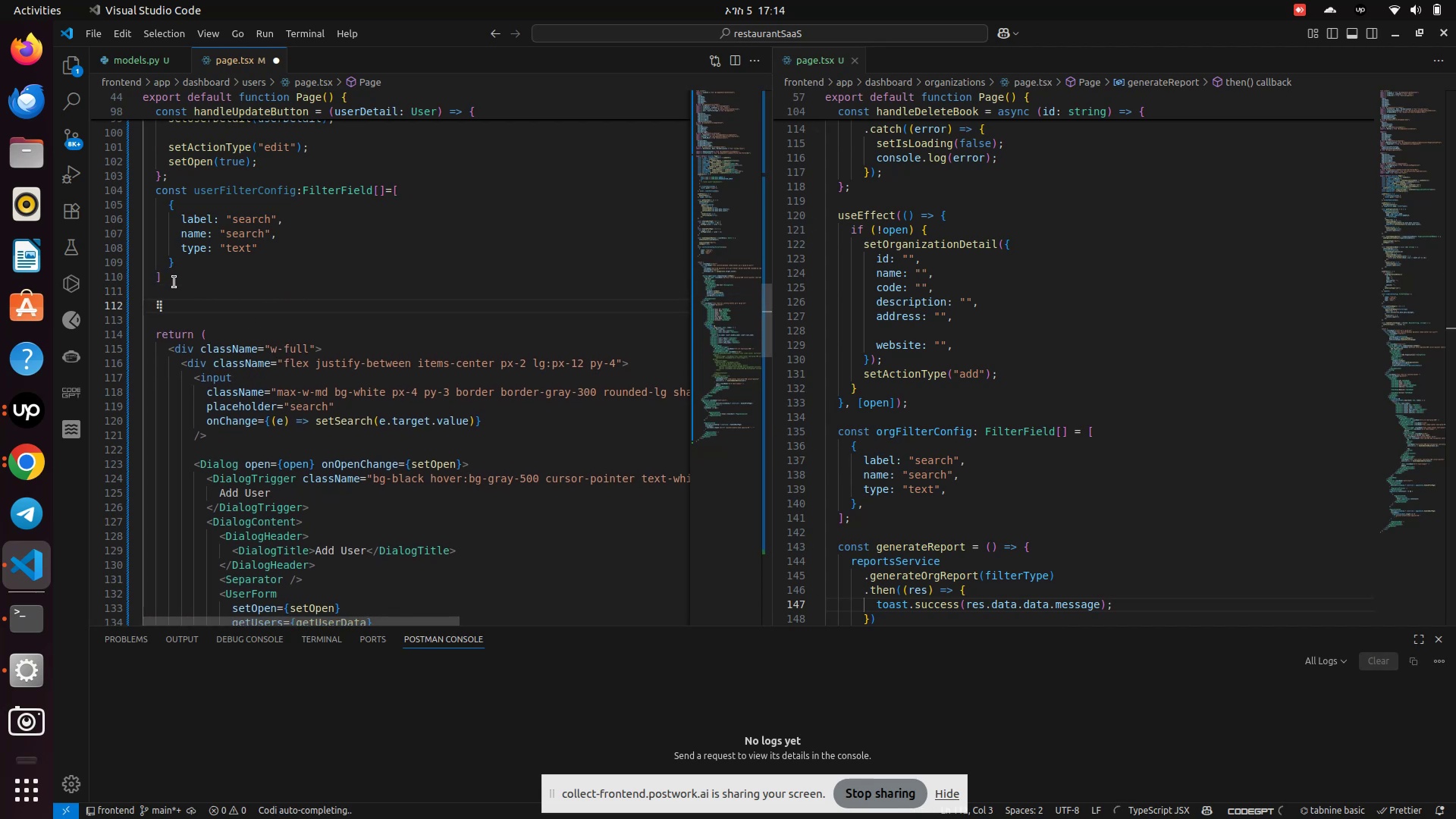 
type(const generat)
 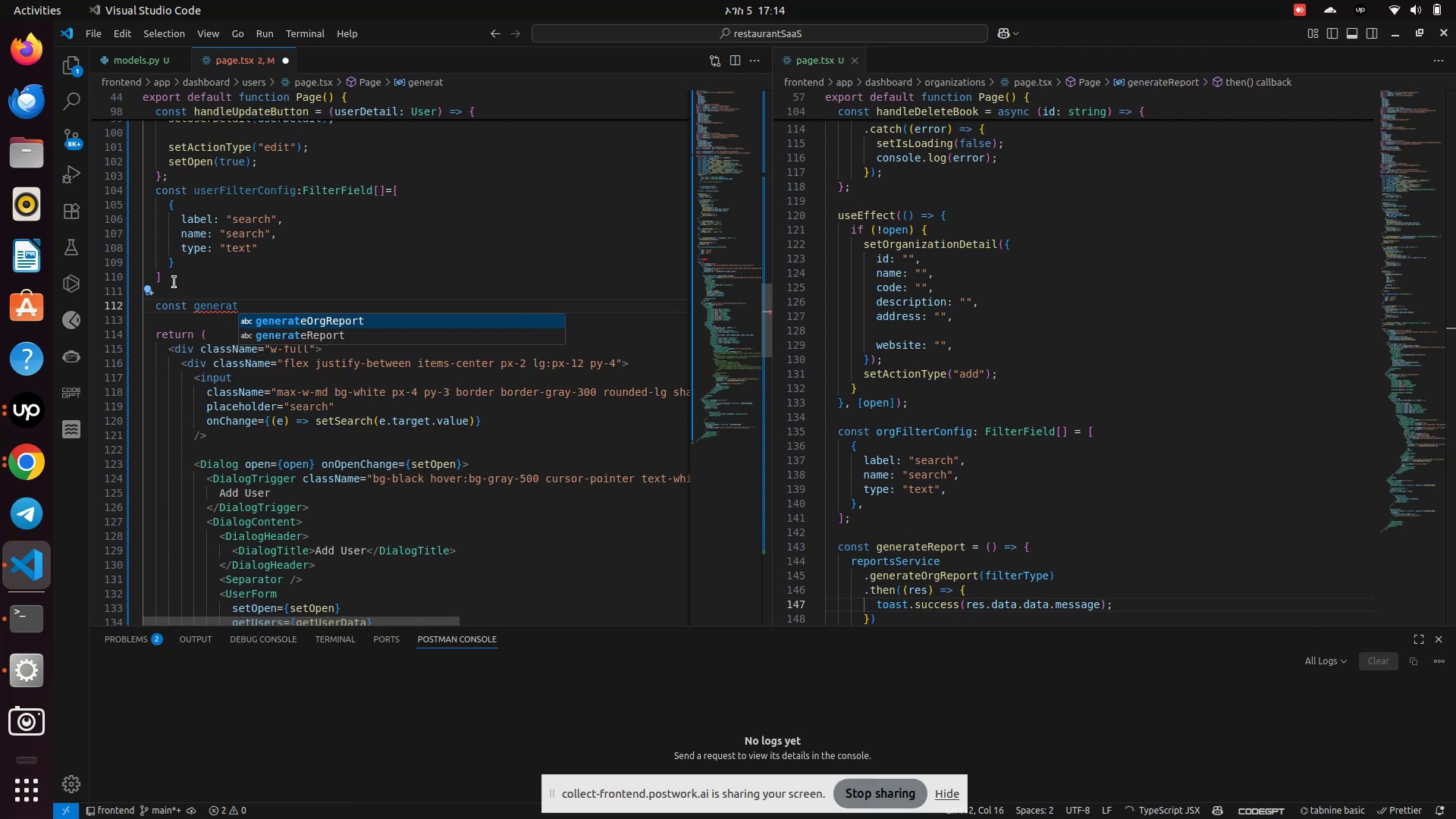 
hold_key(key=ShiftRight, duration=0.56)
 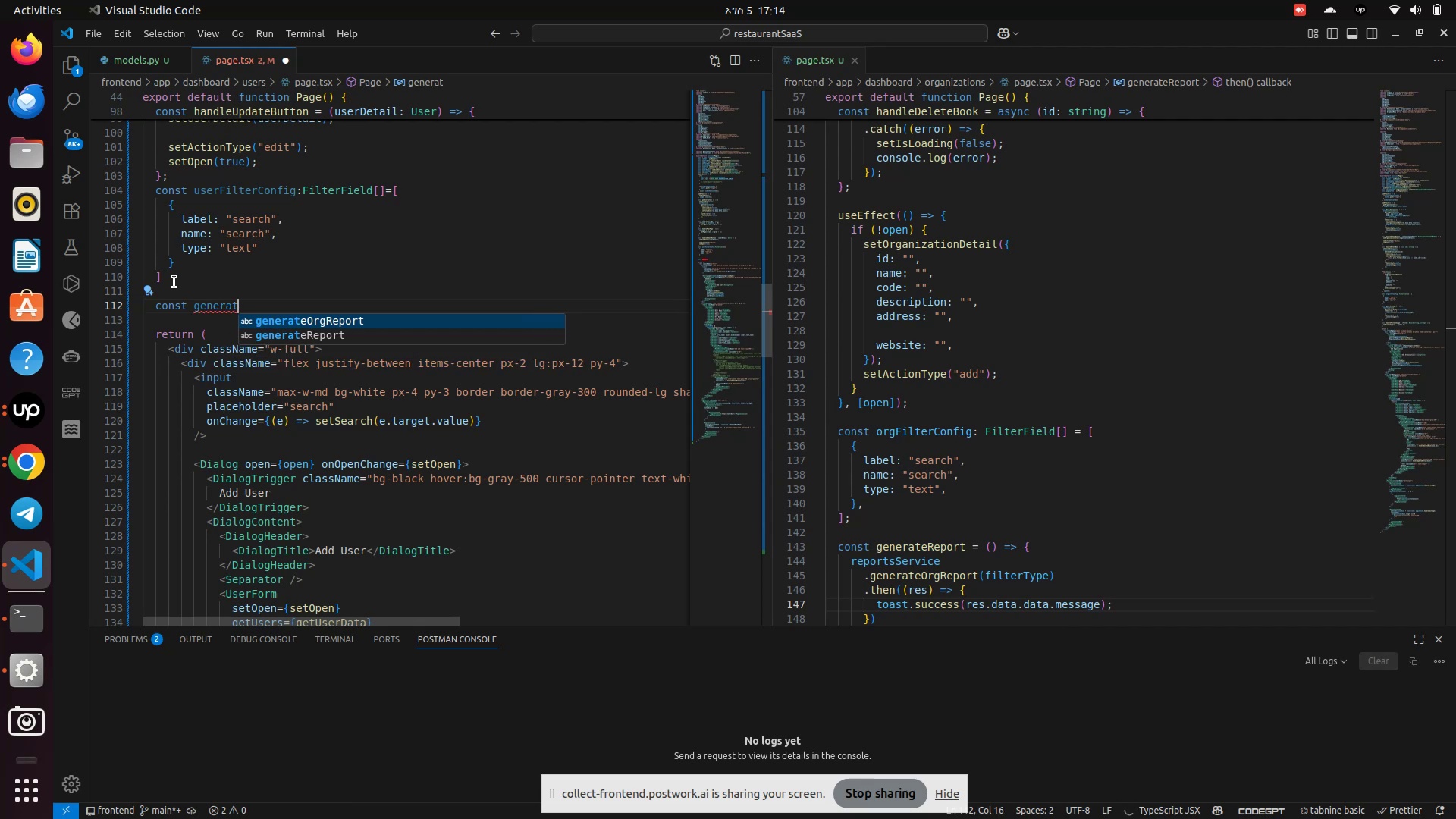 
type(eReport = ()
 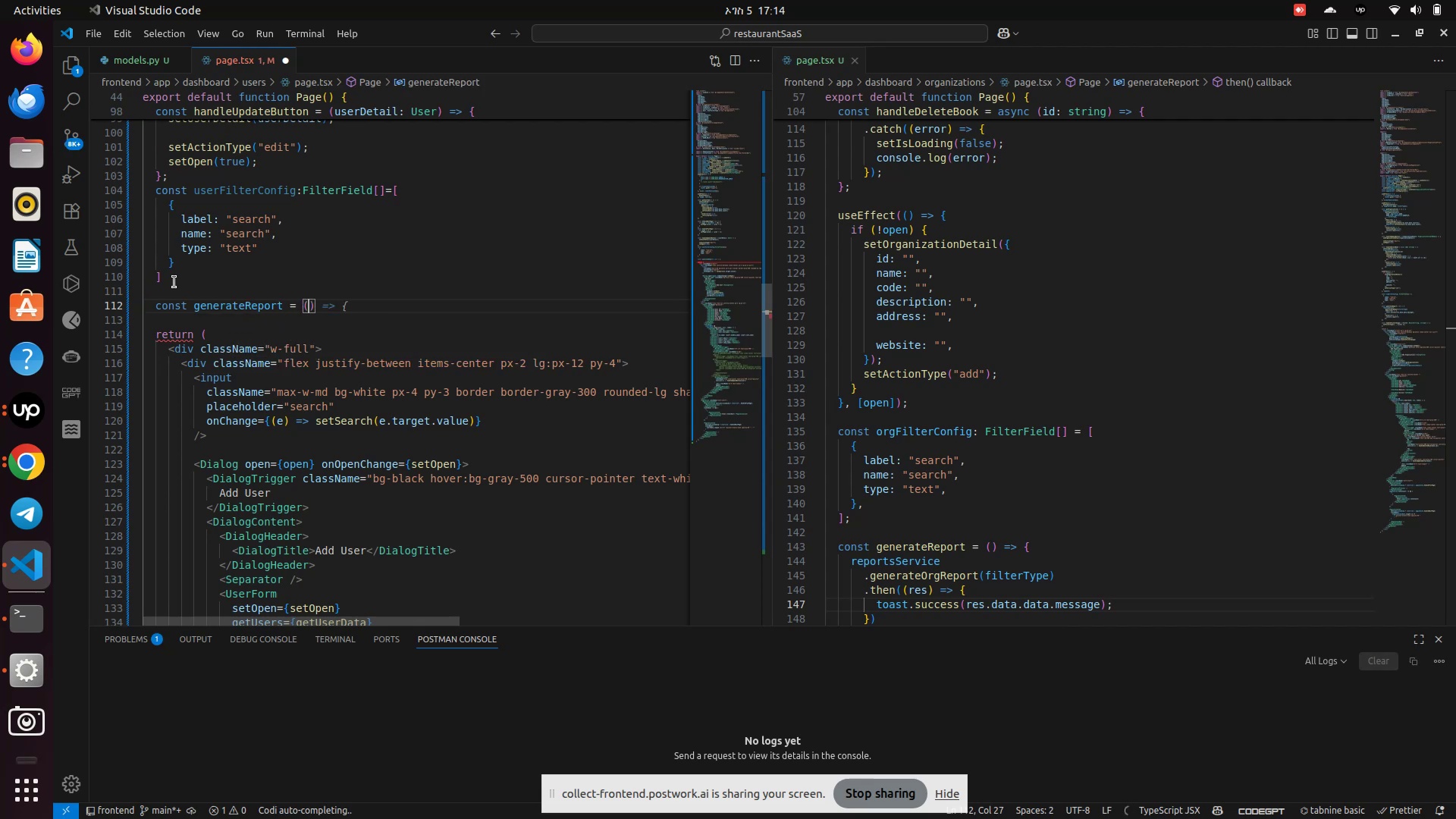 
key(ArrowRight)
 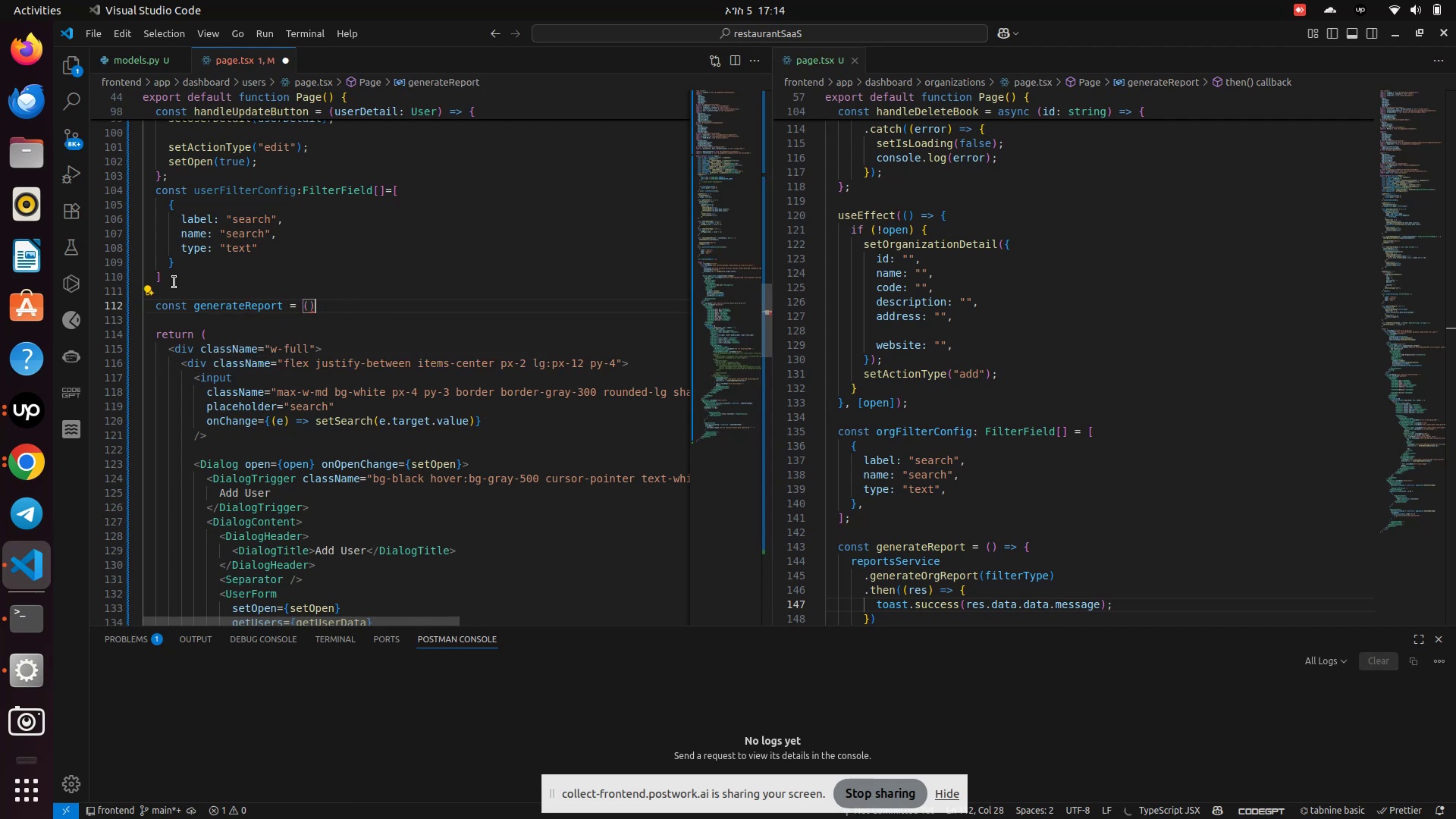 
key(Equal)
 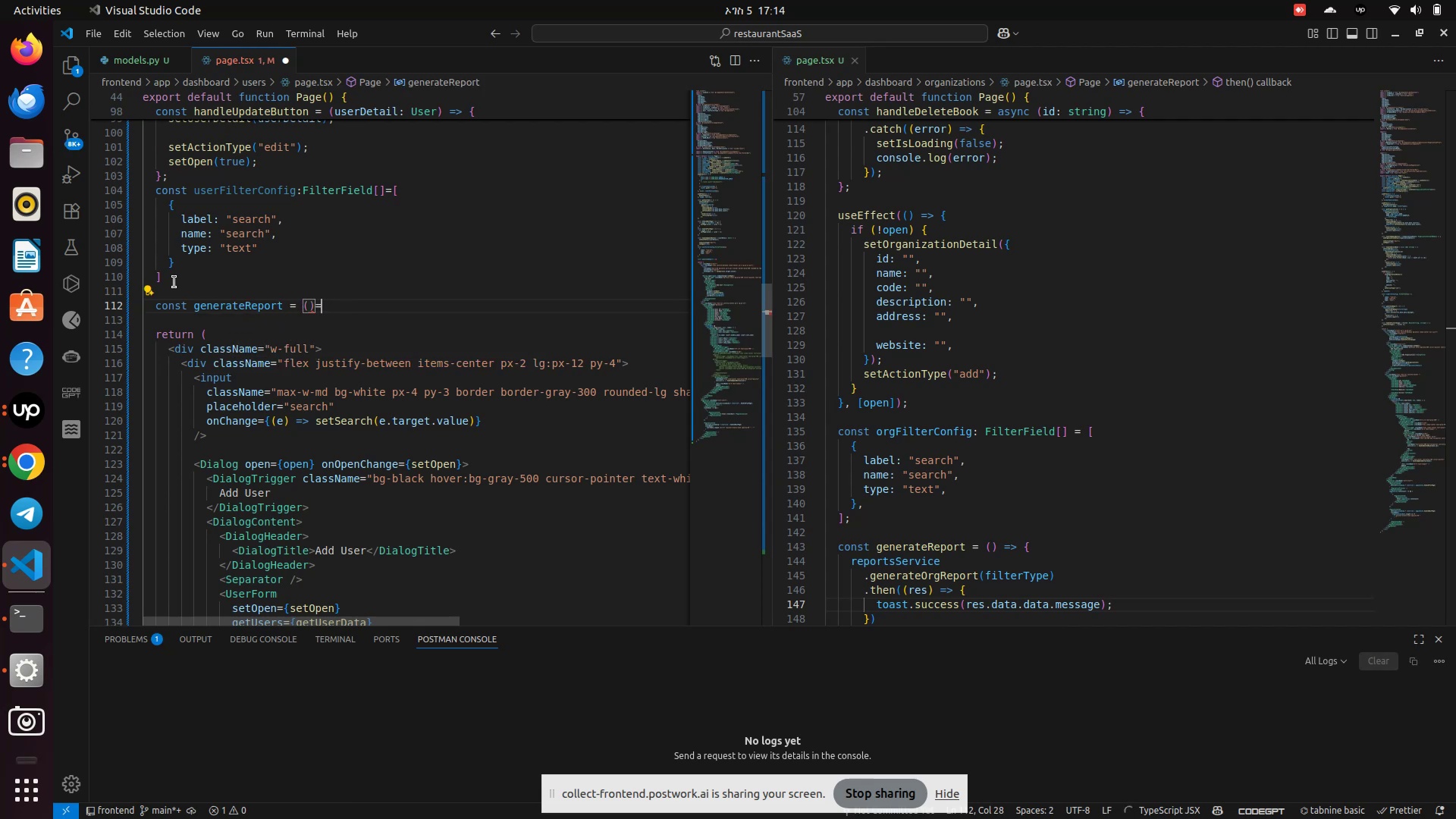 
key(Shift+Period)
 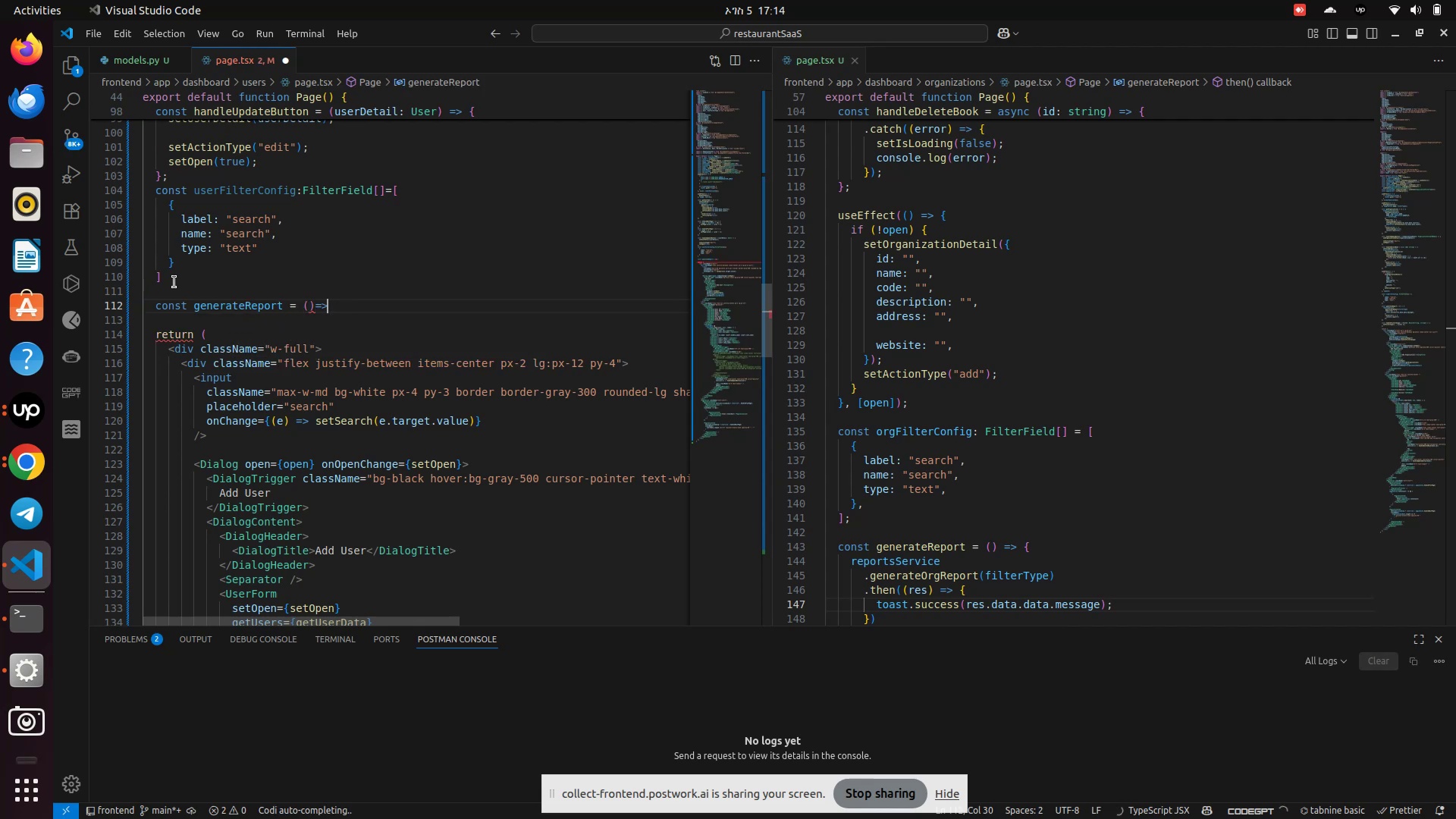 
key(Shift+BracketLeft)
 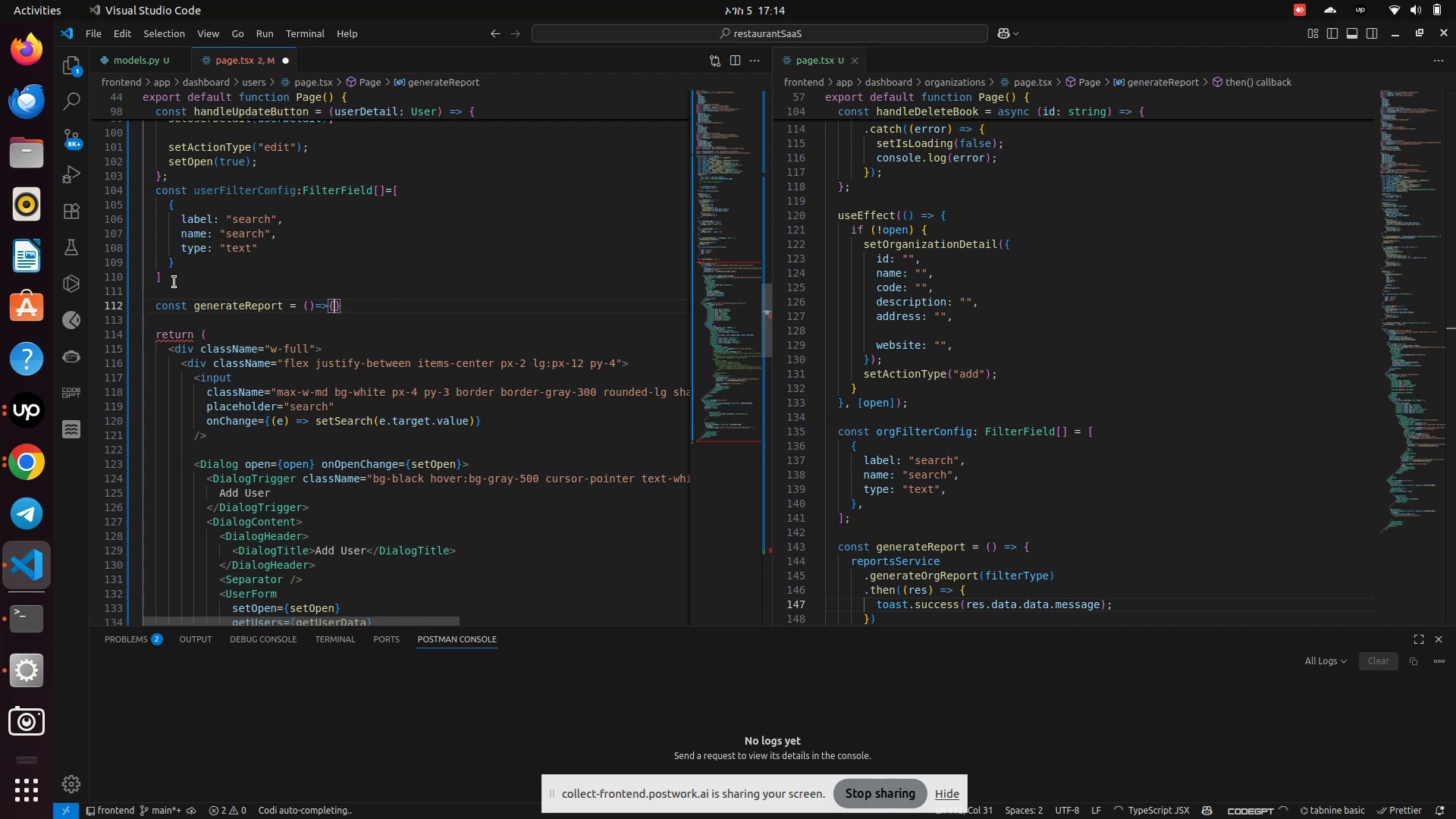 
key(Enter)
 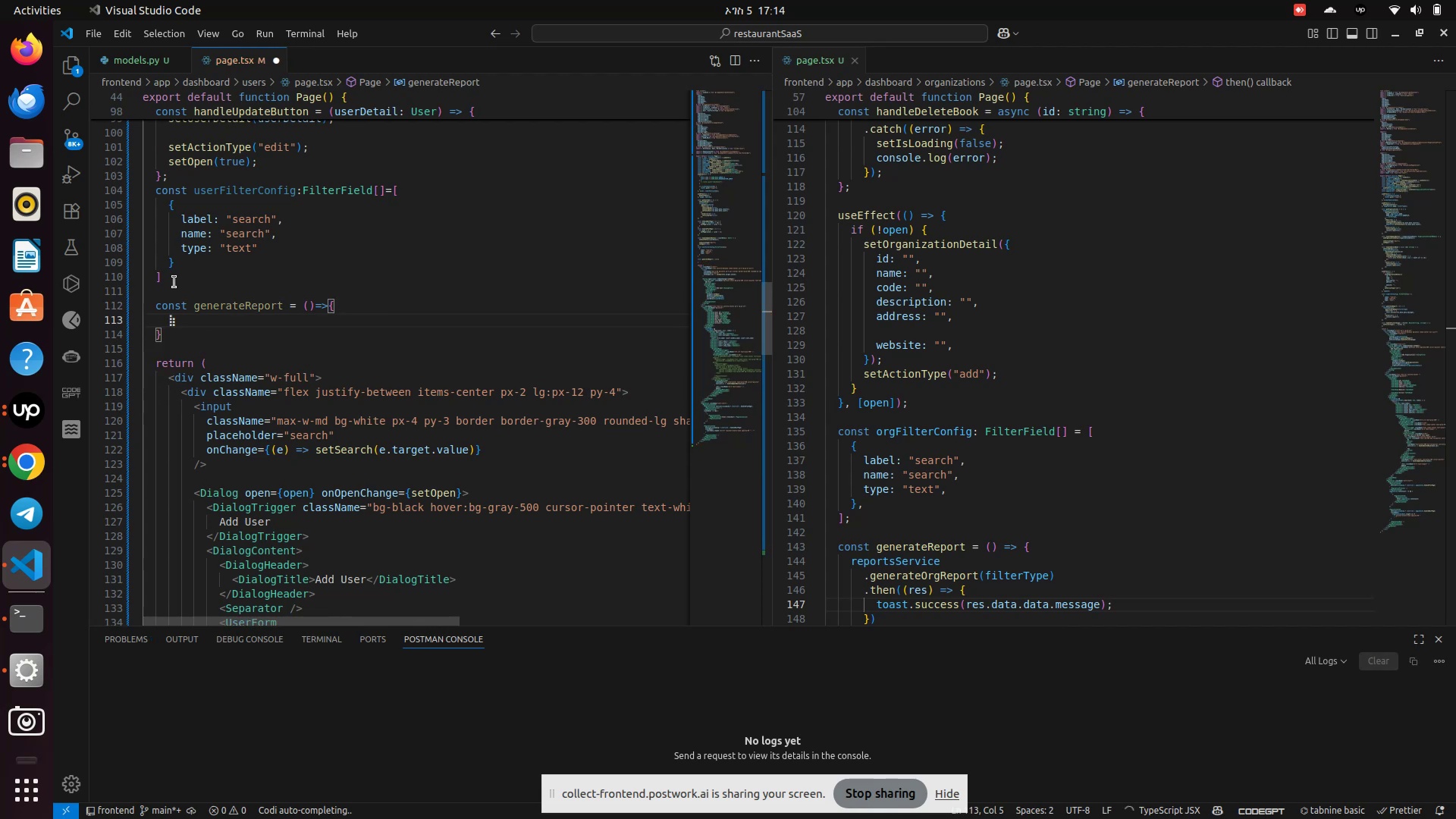 
type(re)
 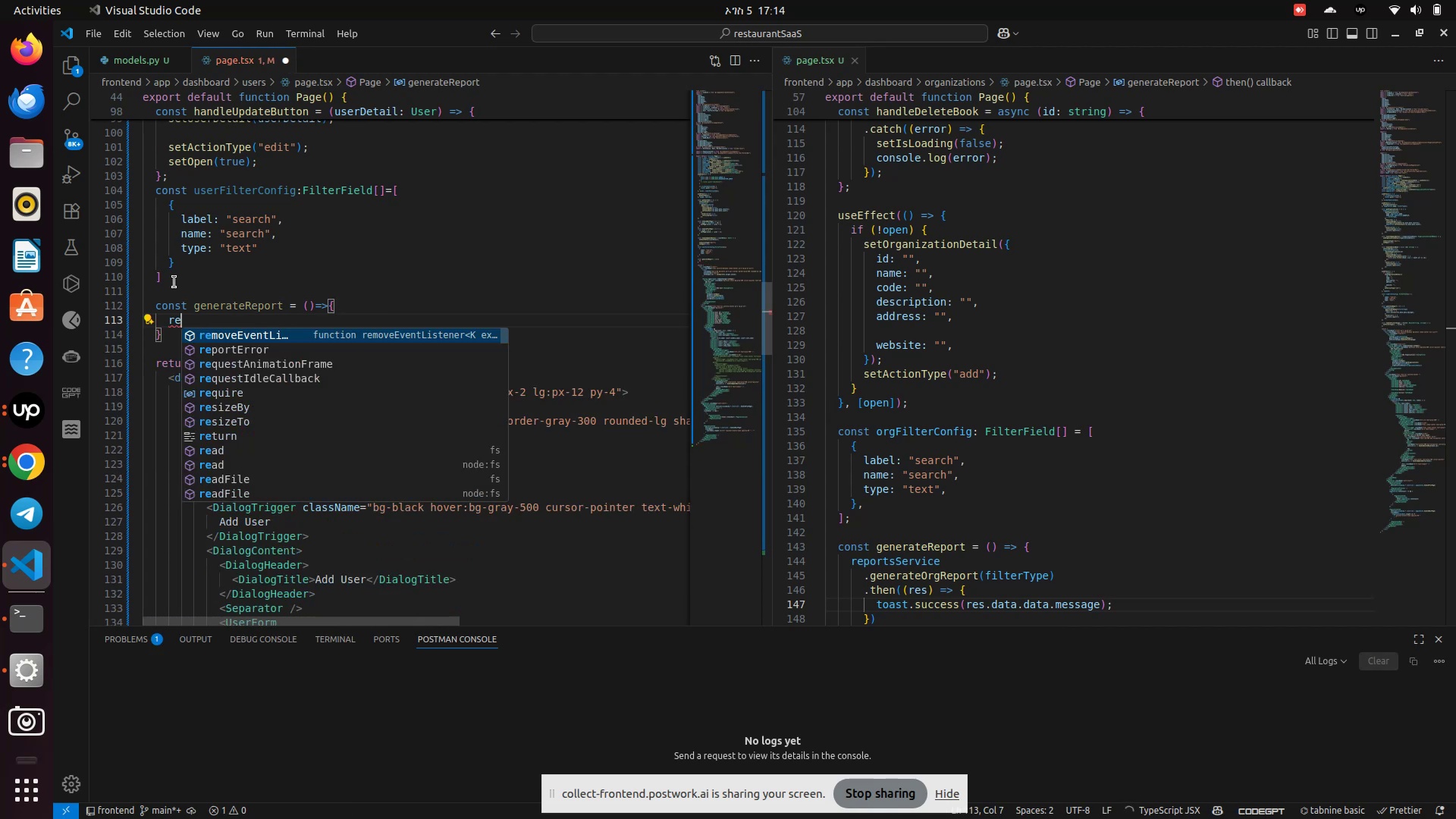 
type(portsServiece.generateOrgReport(filters)
 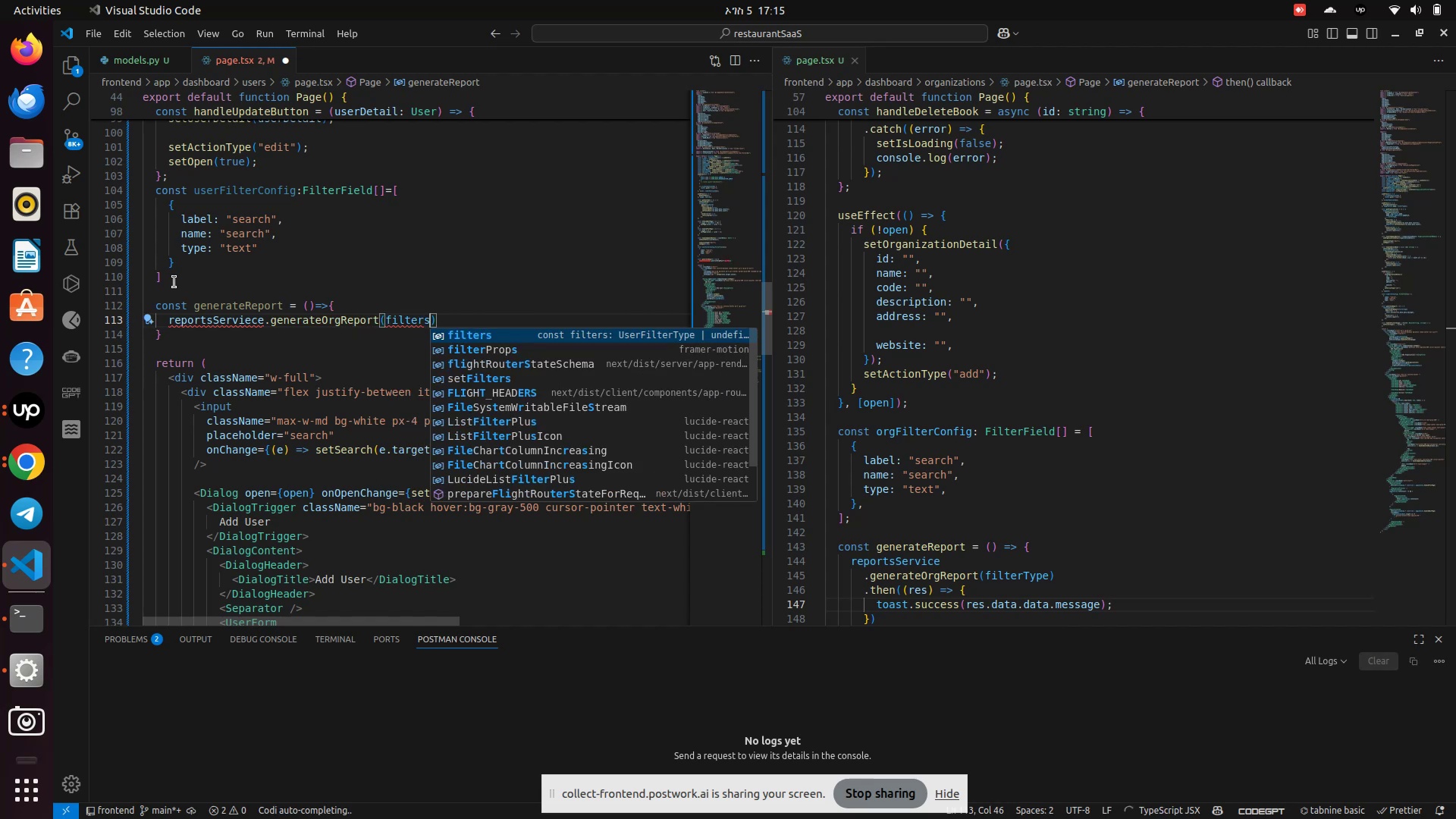 
key(Enter)
 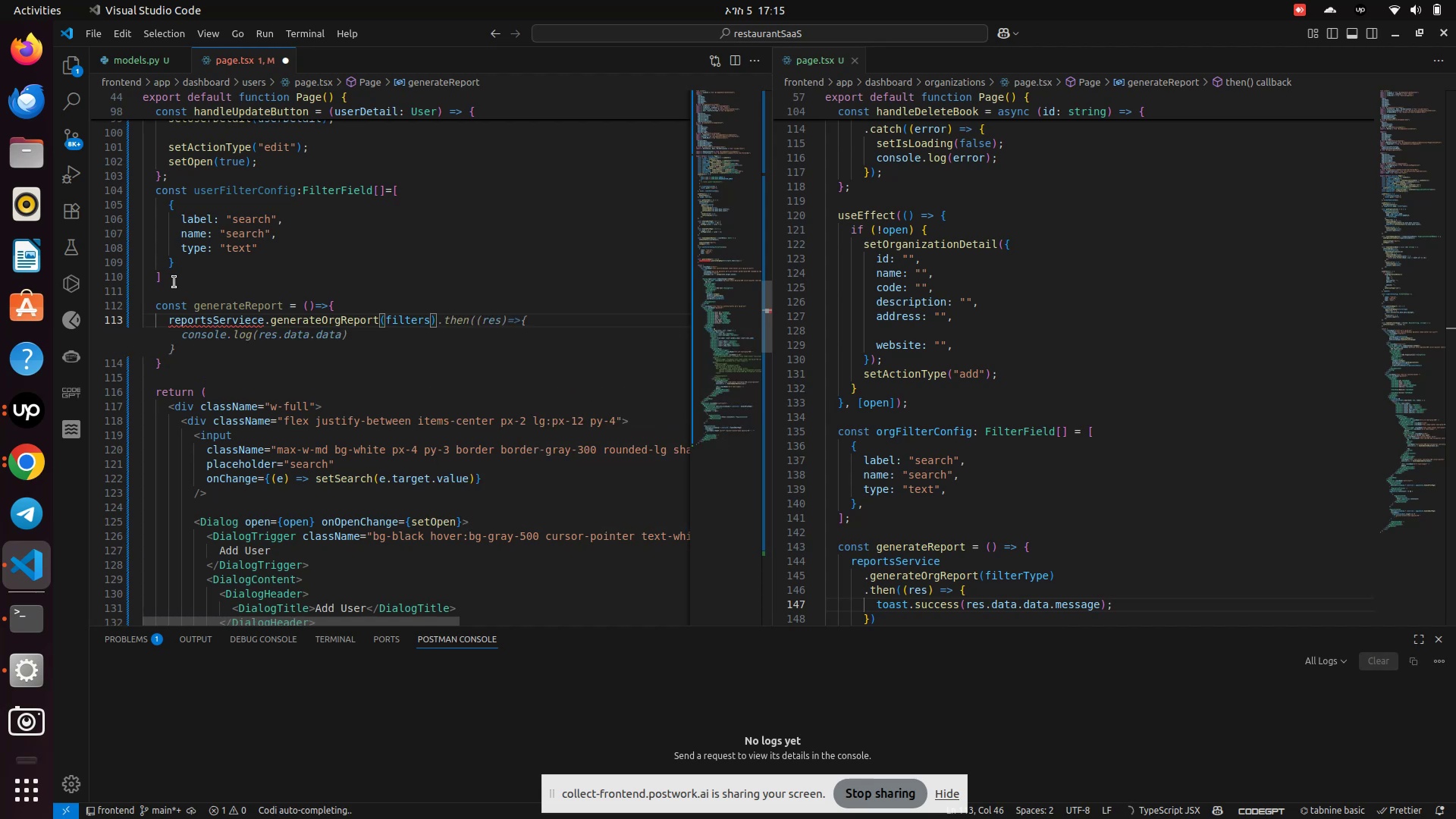 
key(ArrowRight)
 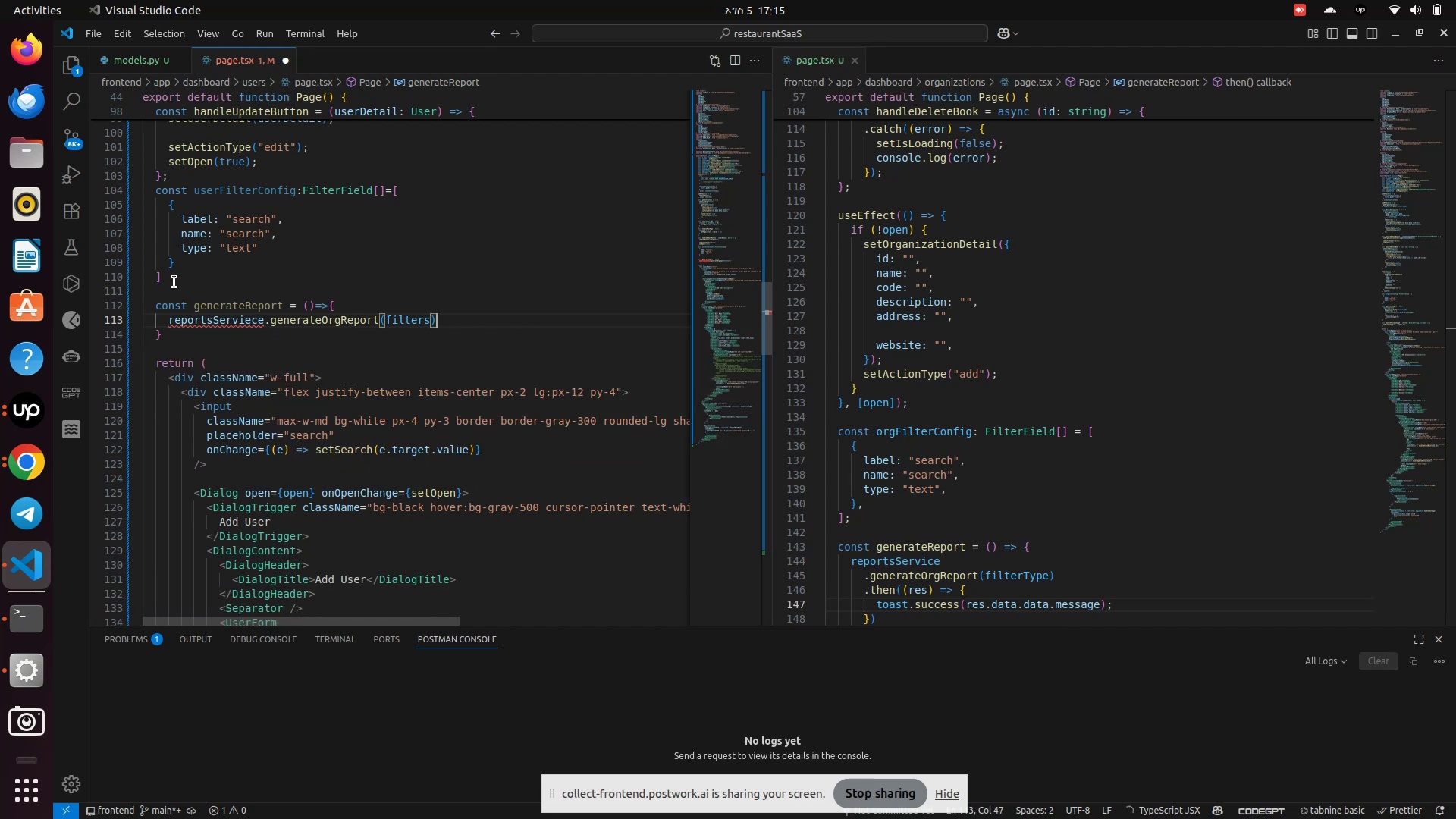 
type(.then((res)=>{)
 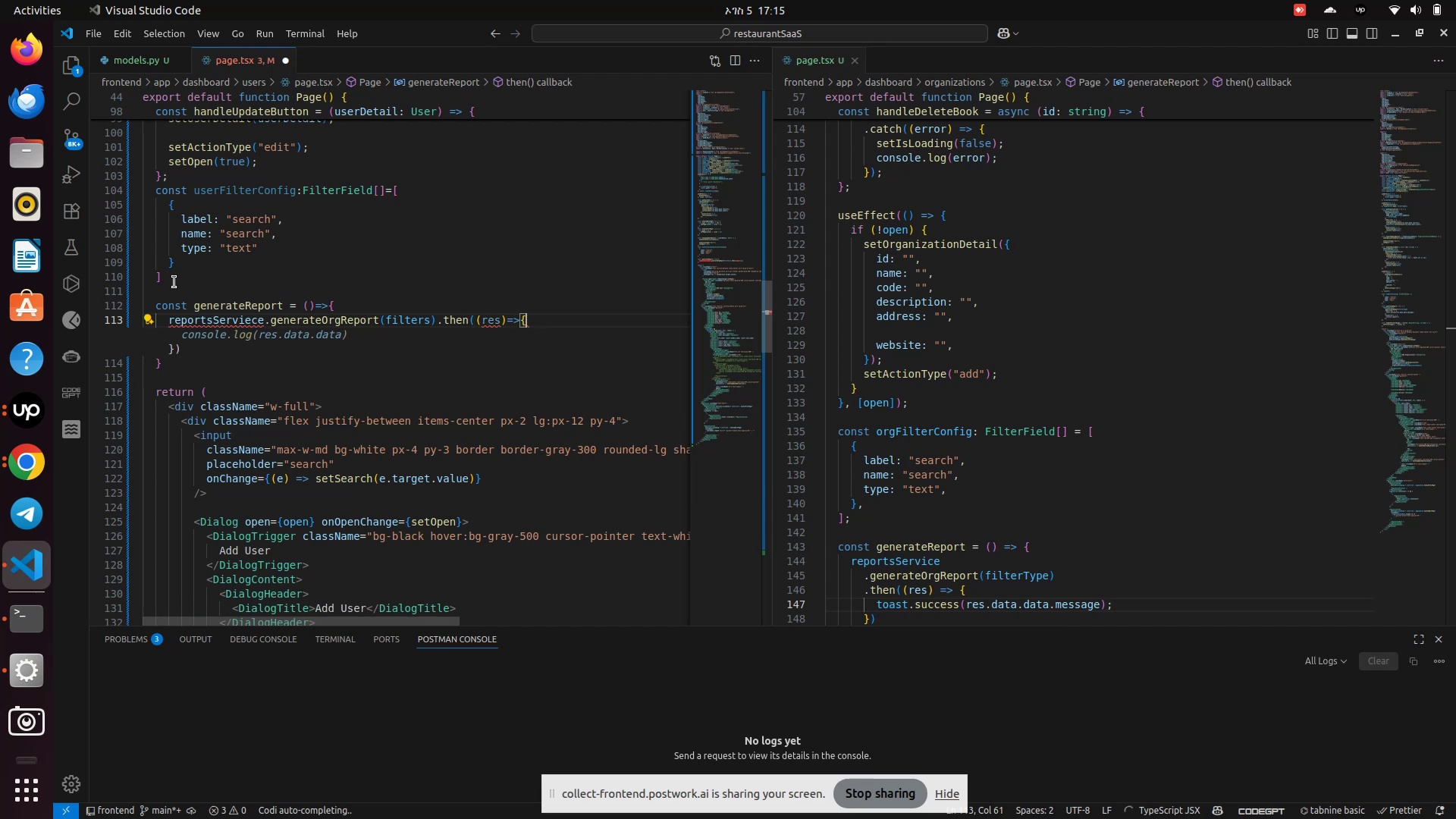 
key(Enter)
 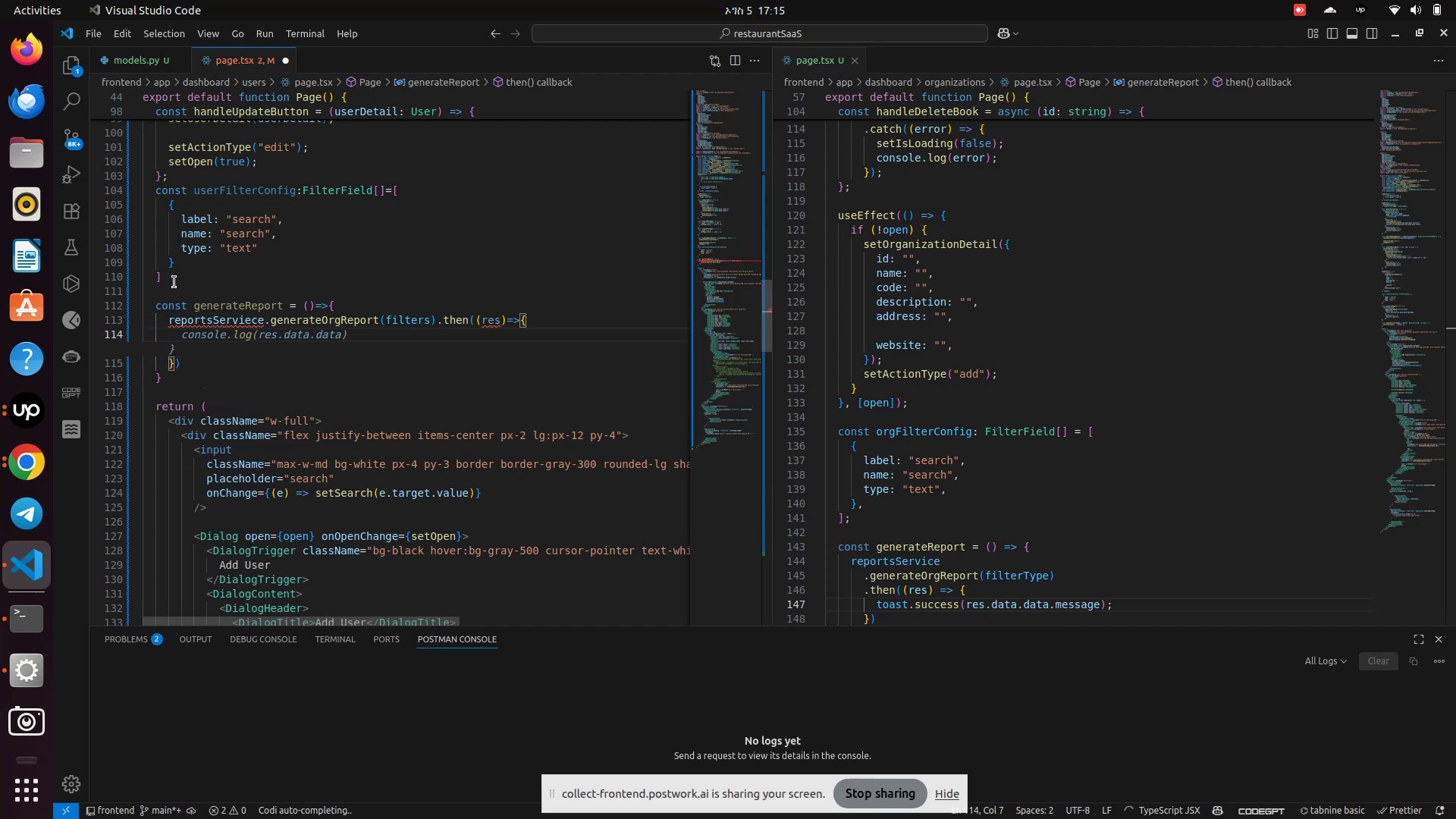 
key(ArrowDown)
 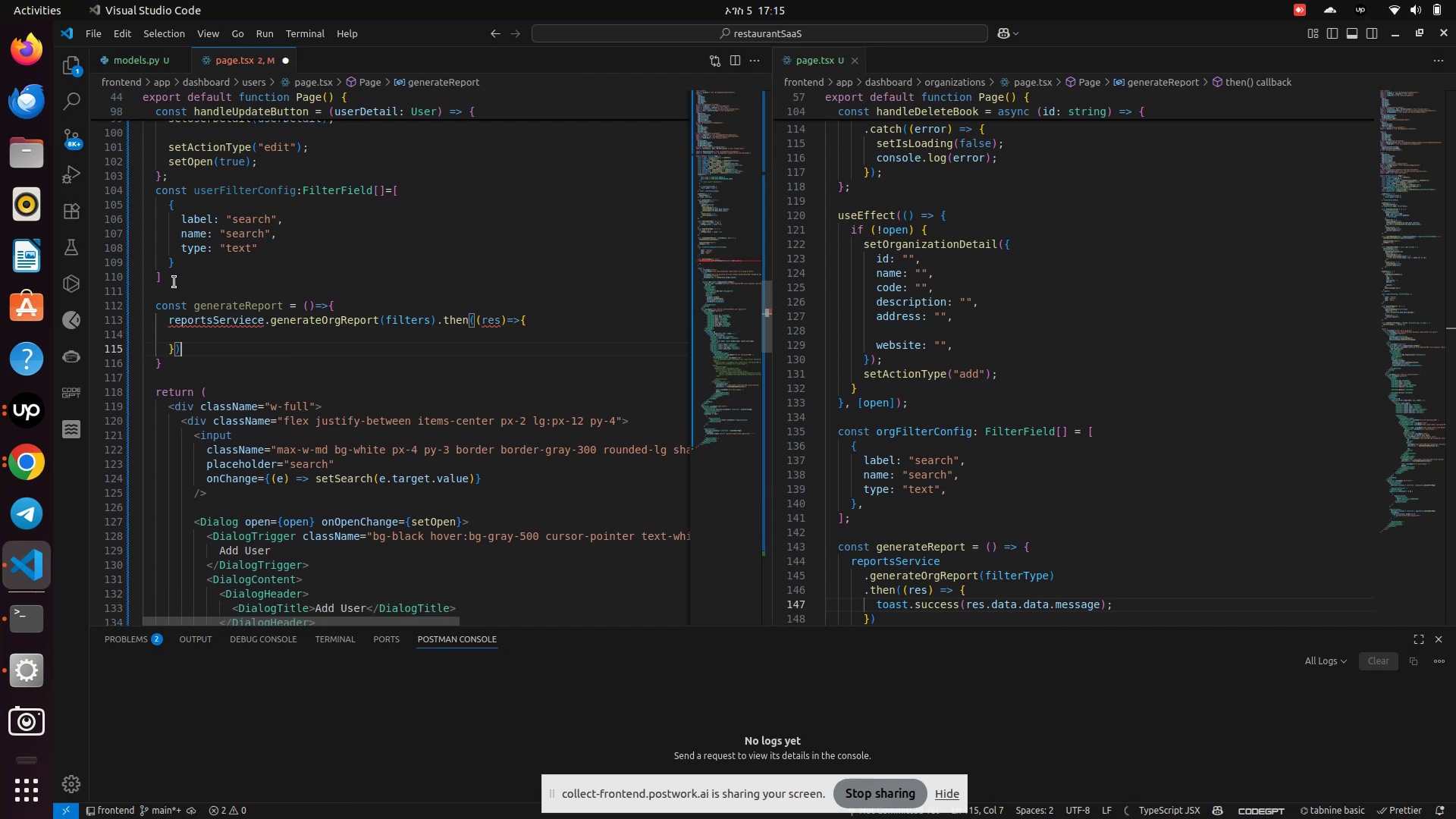 
key(ArrowDown)
 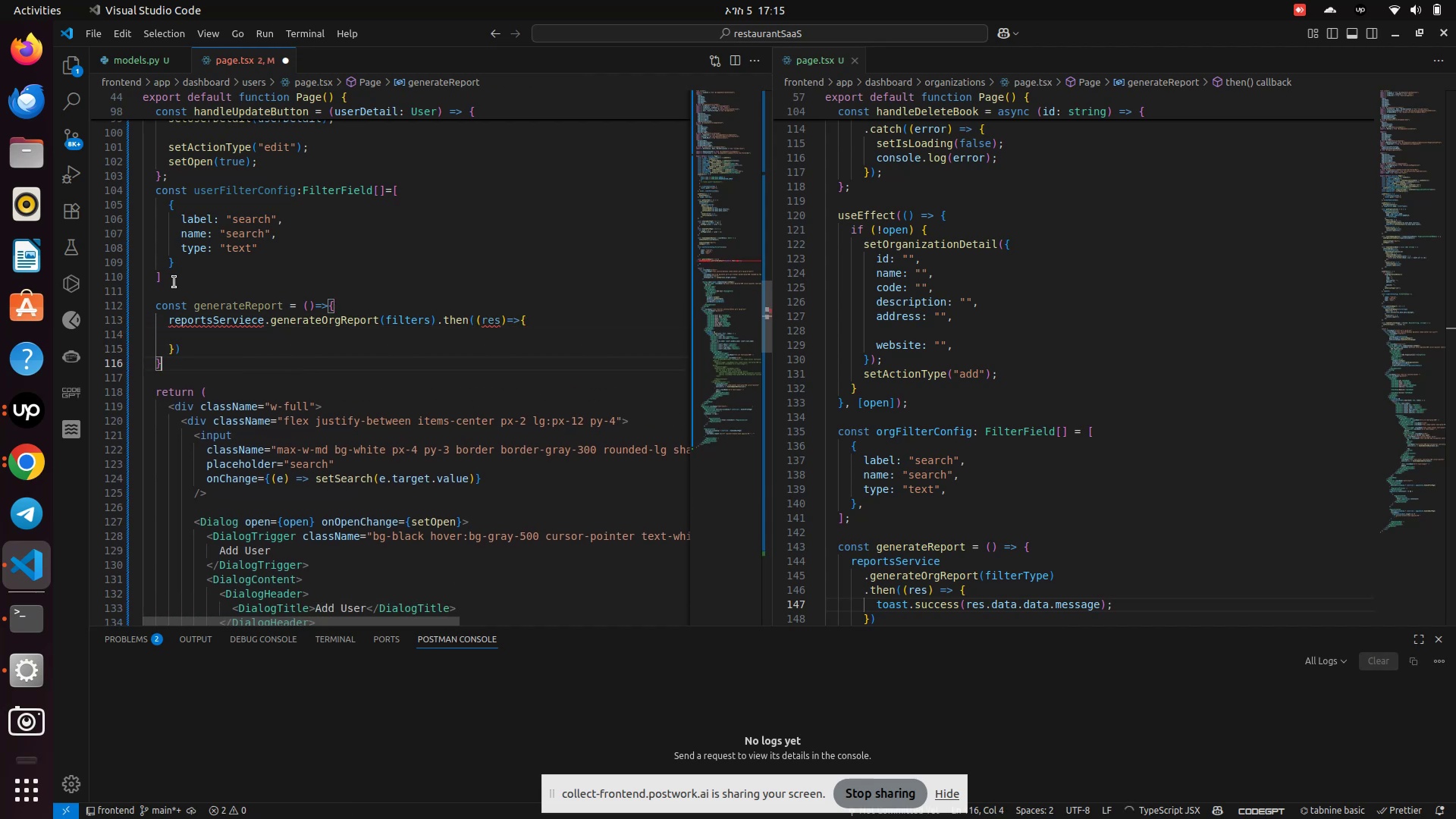 
key(ArrowUp)
 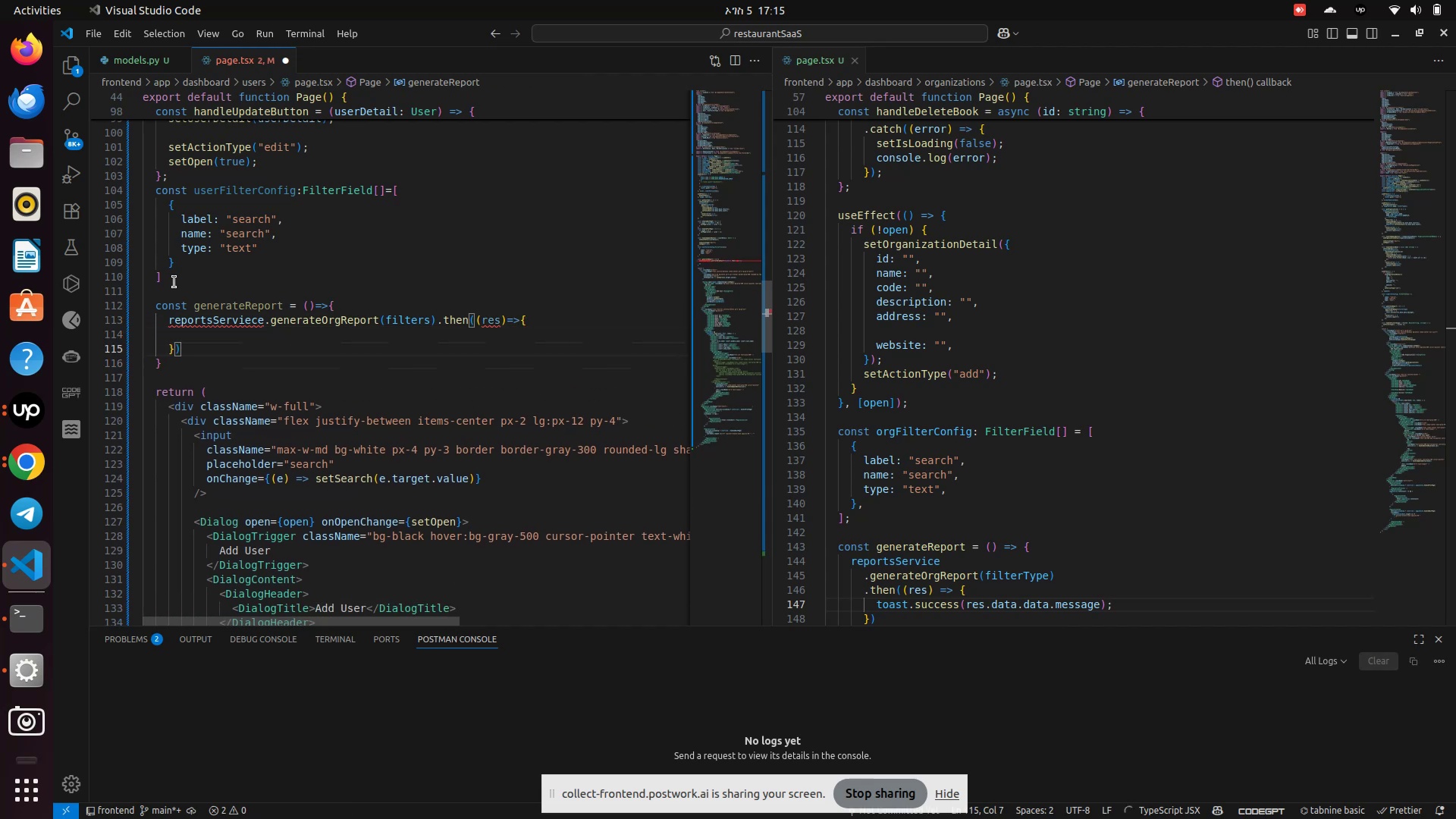 
type(.catch(e)
key(Backspace)
type((err)=>{)
 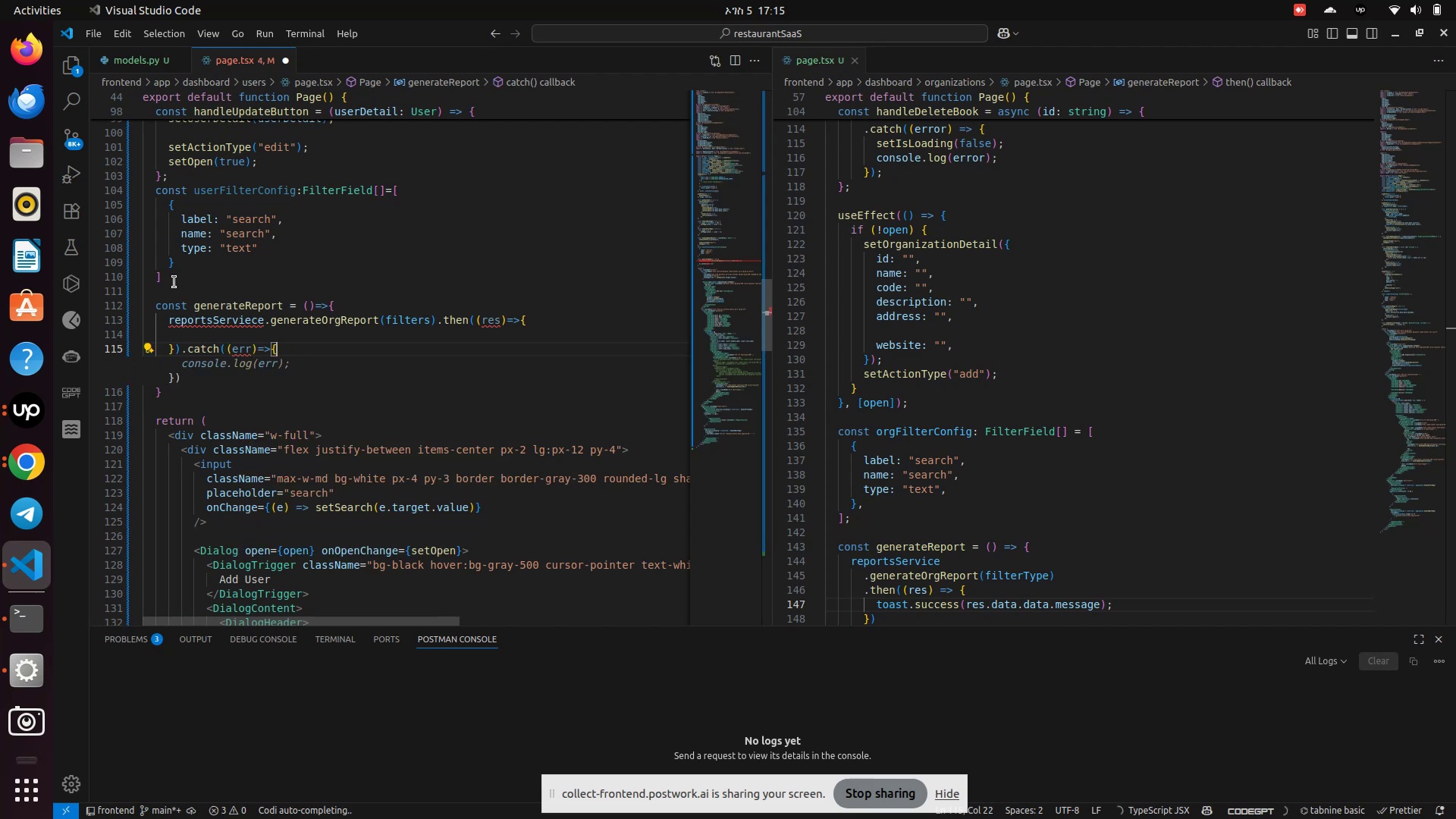 
hold_key(key=ShiftLeft, duration=0.91)
 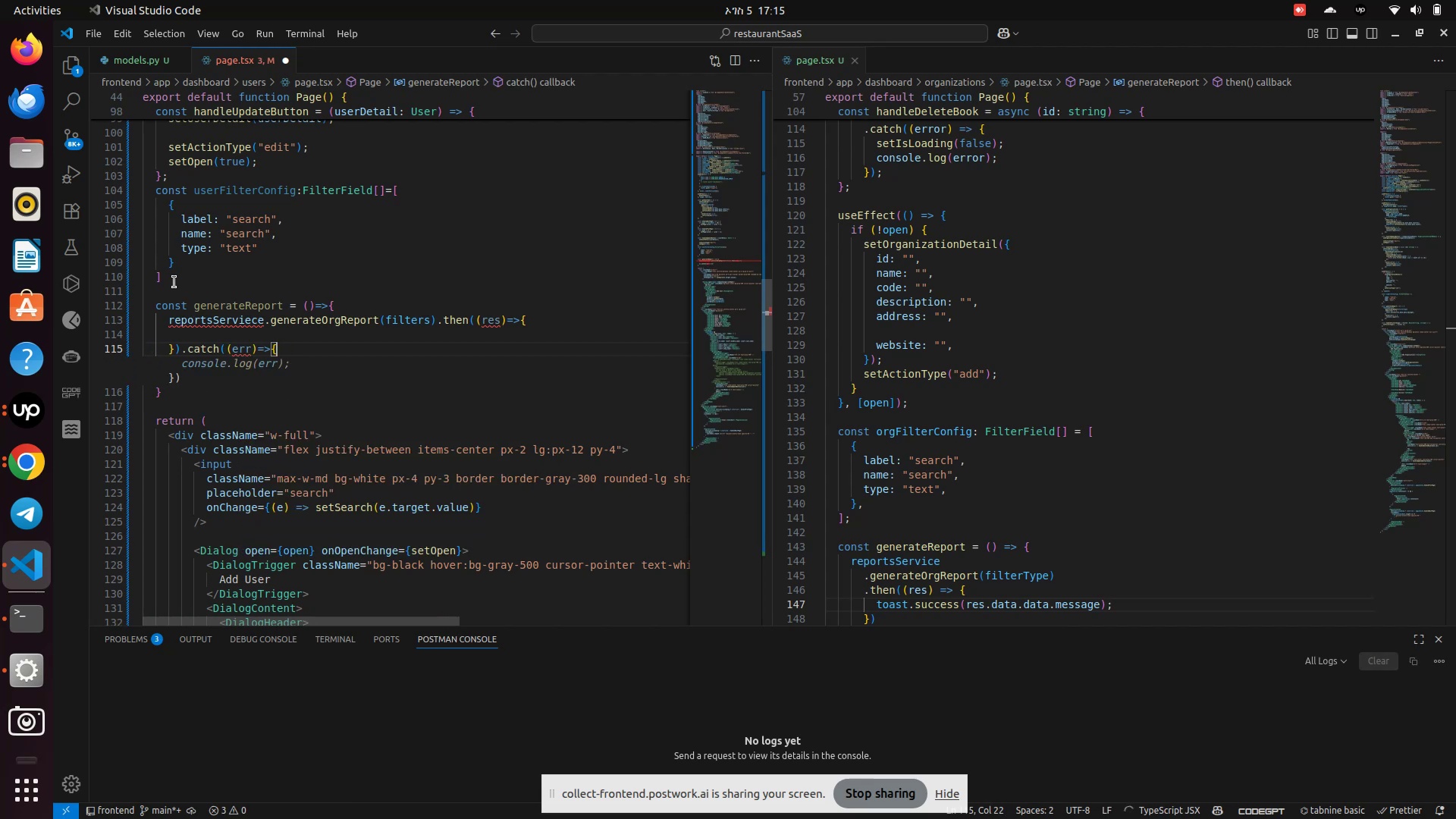 
key(Enter)
 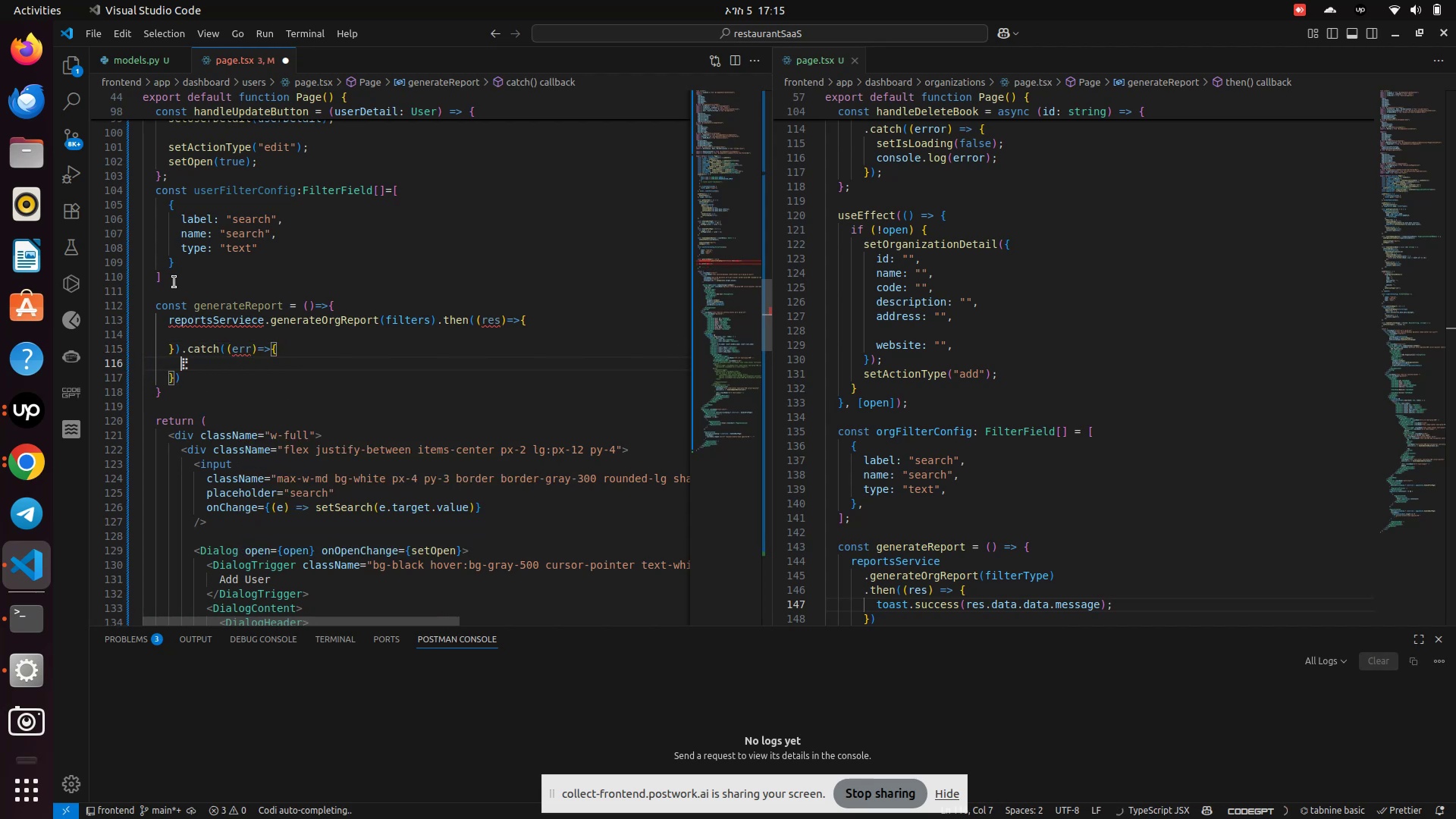 
type(console.log(err)
 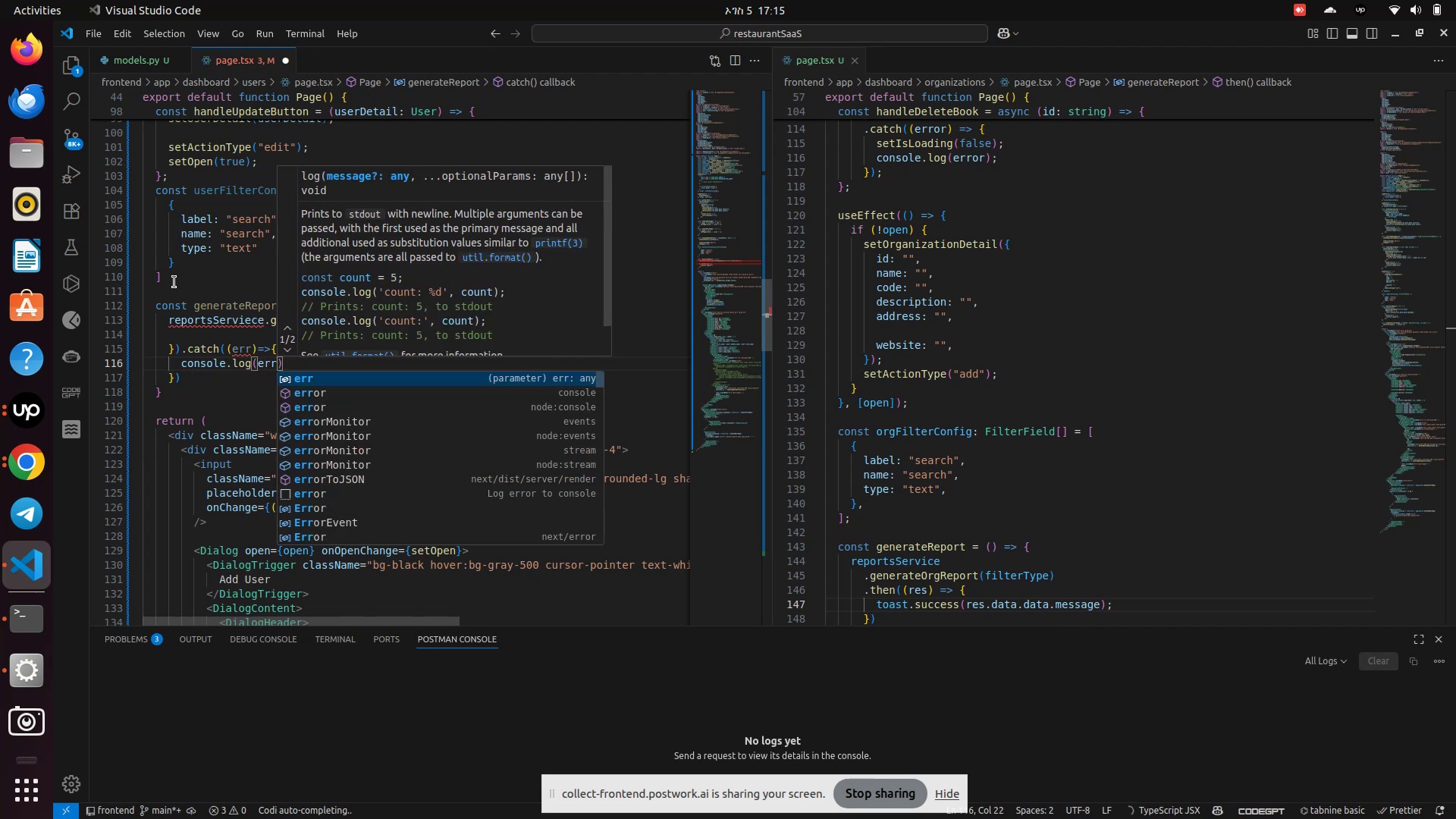 
key(Enter)
 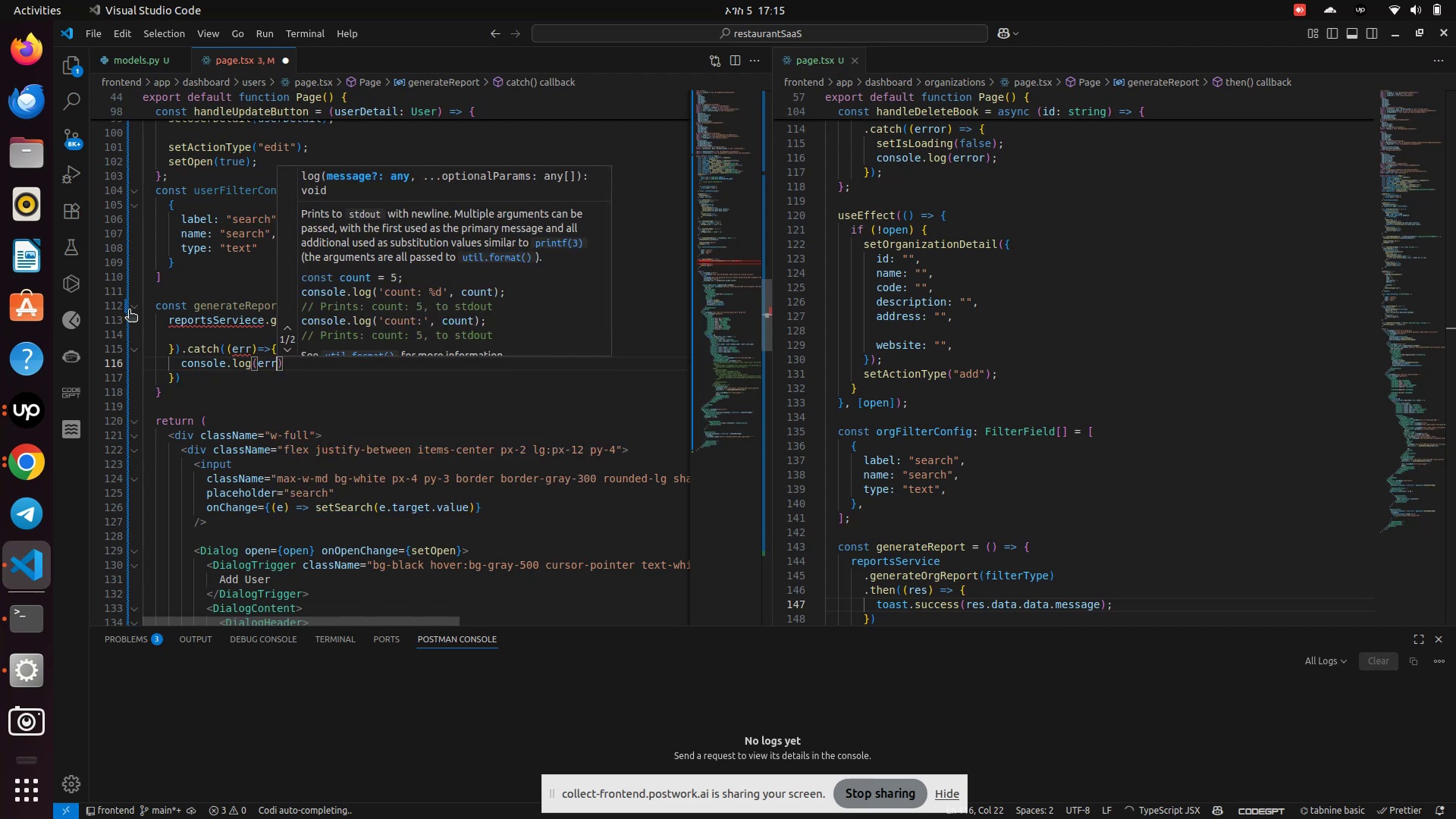 
left_click([252, 374])
 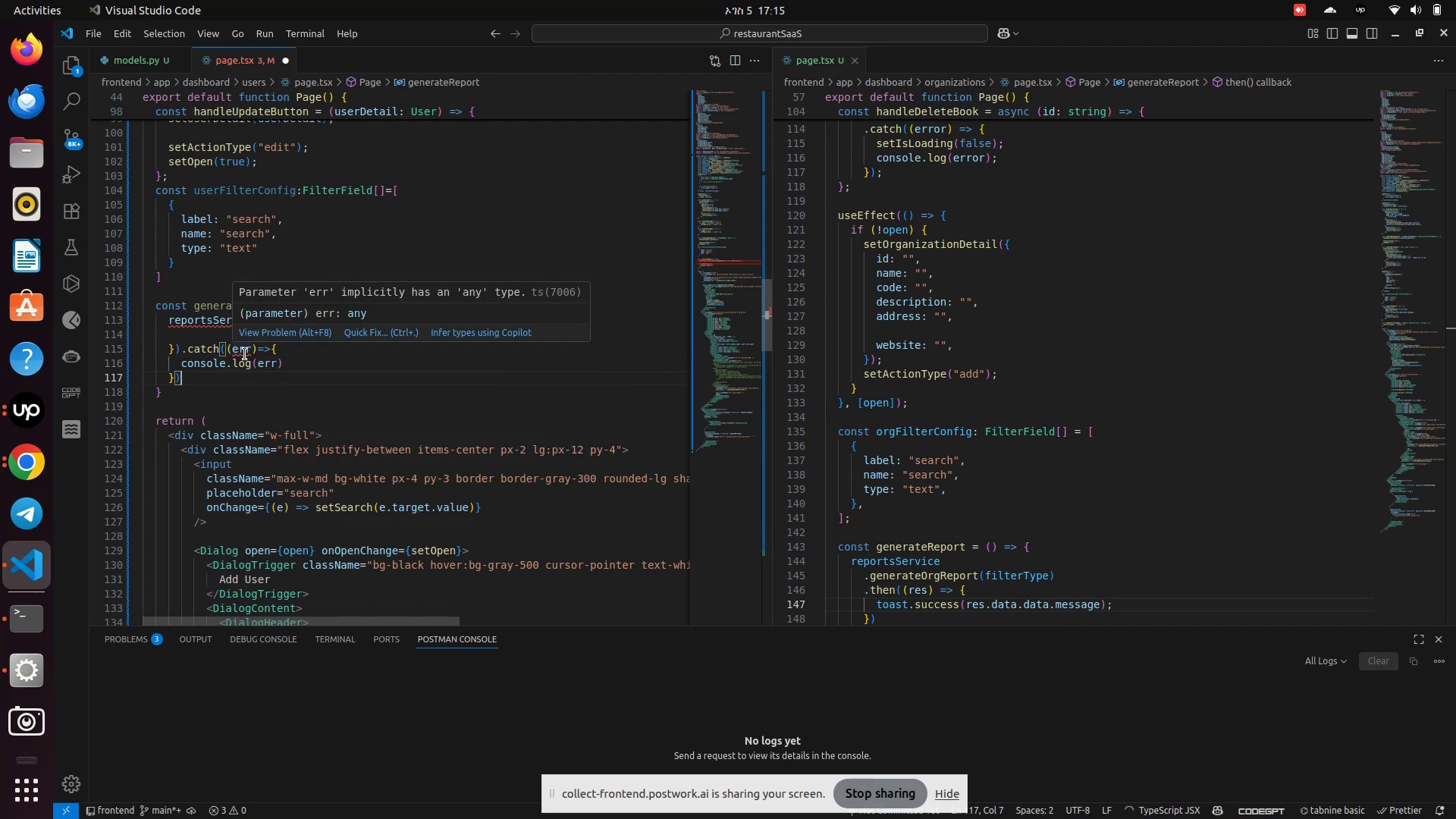 
left_click([256, 345])
 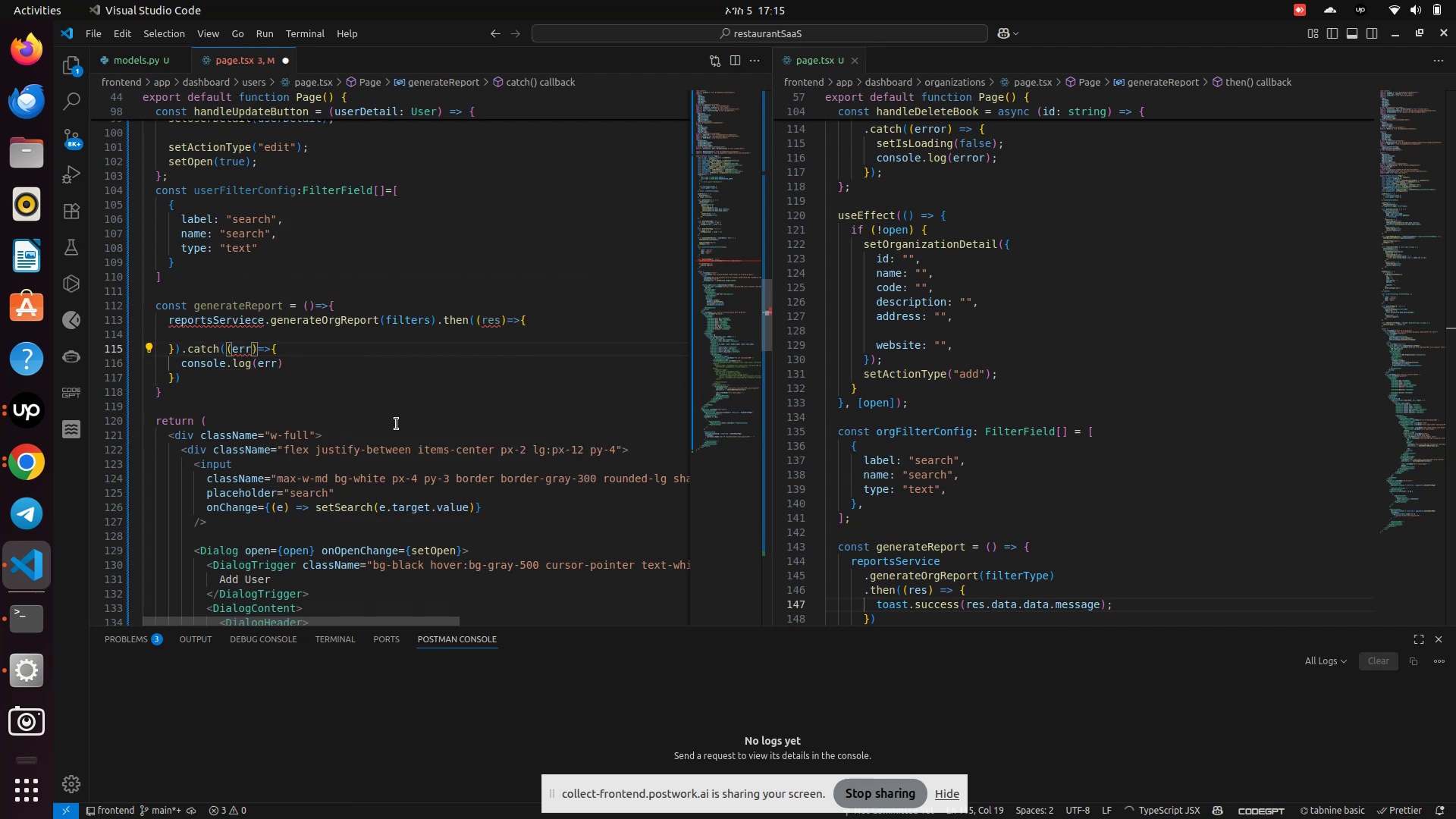 
key(Backspace)
 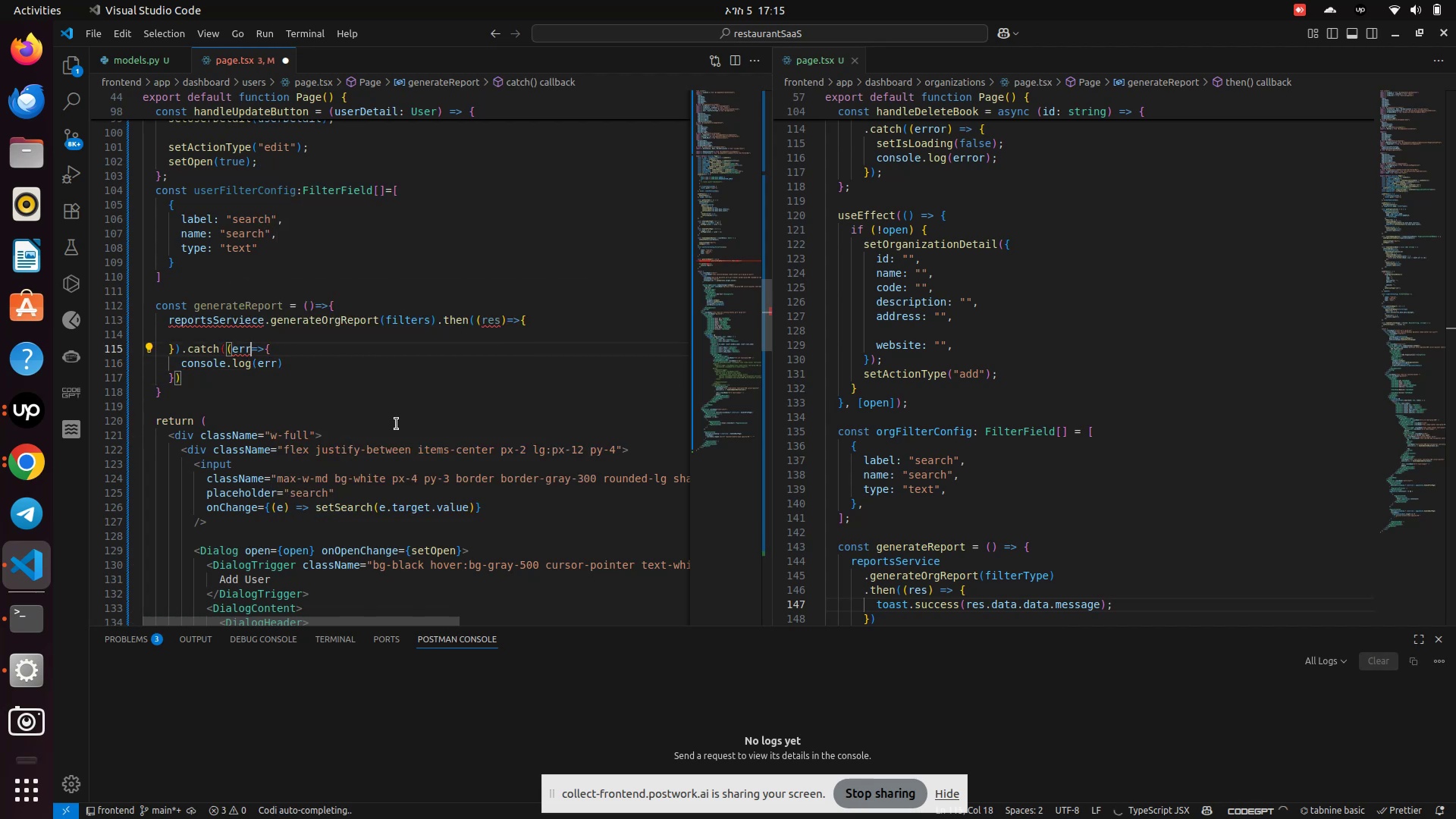 
key(ArrowLeft)
 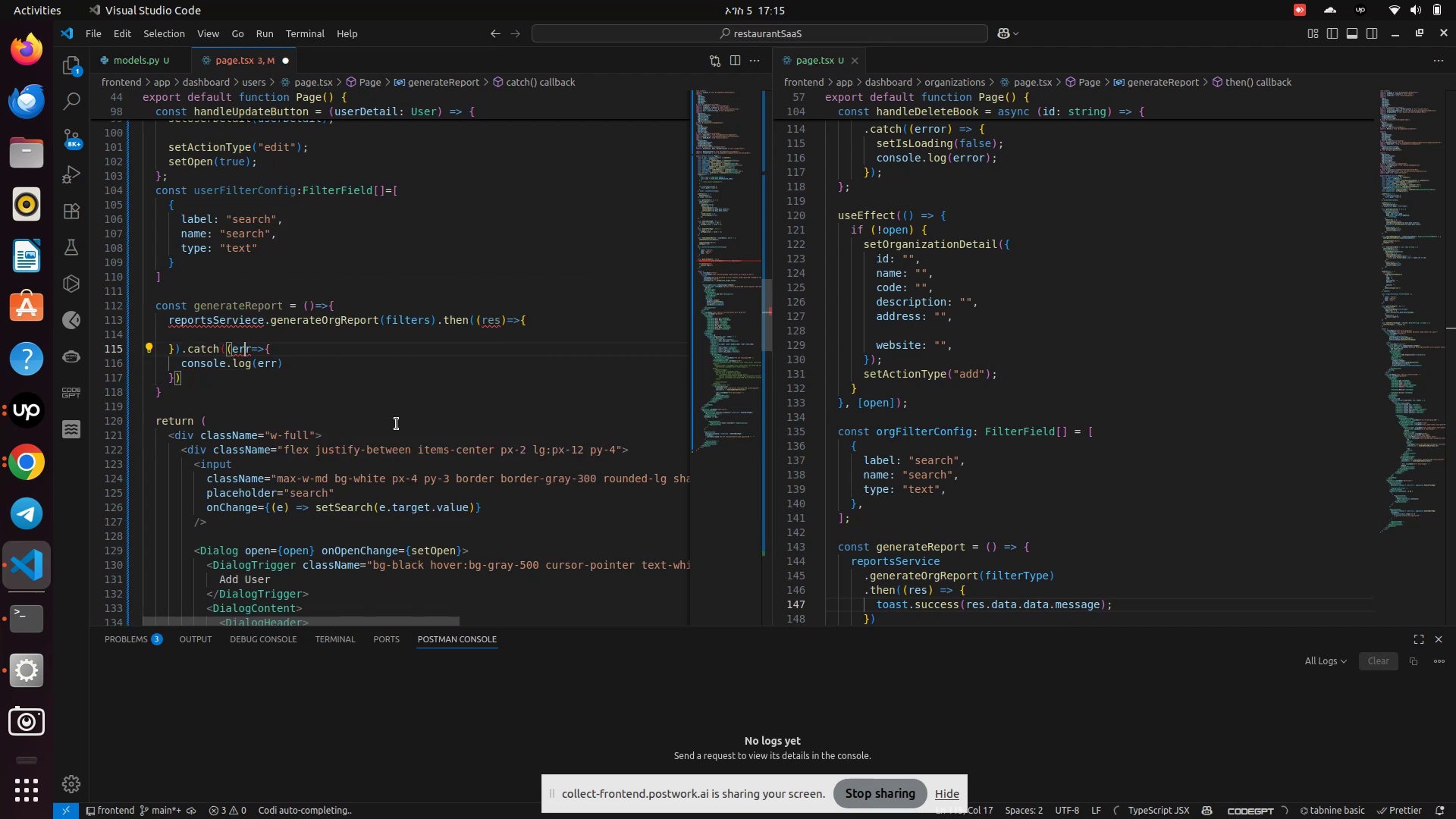 
key(ArrowLeft)
 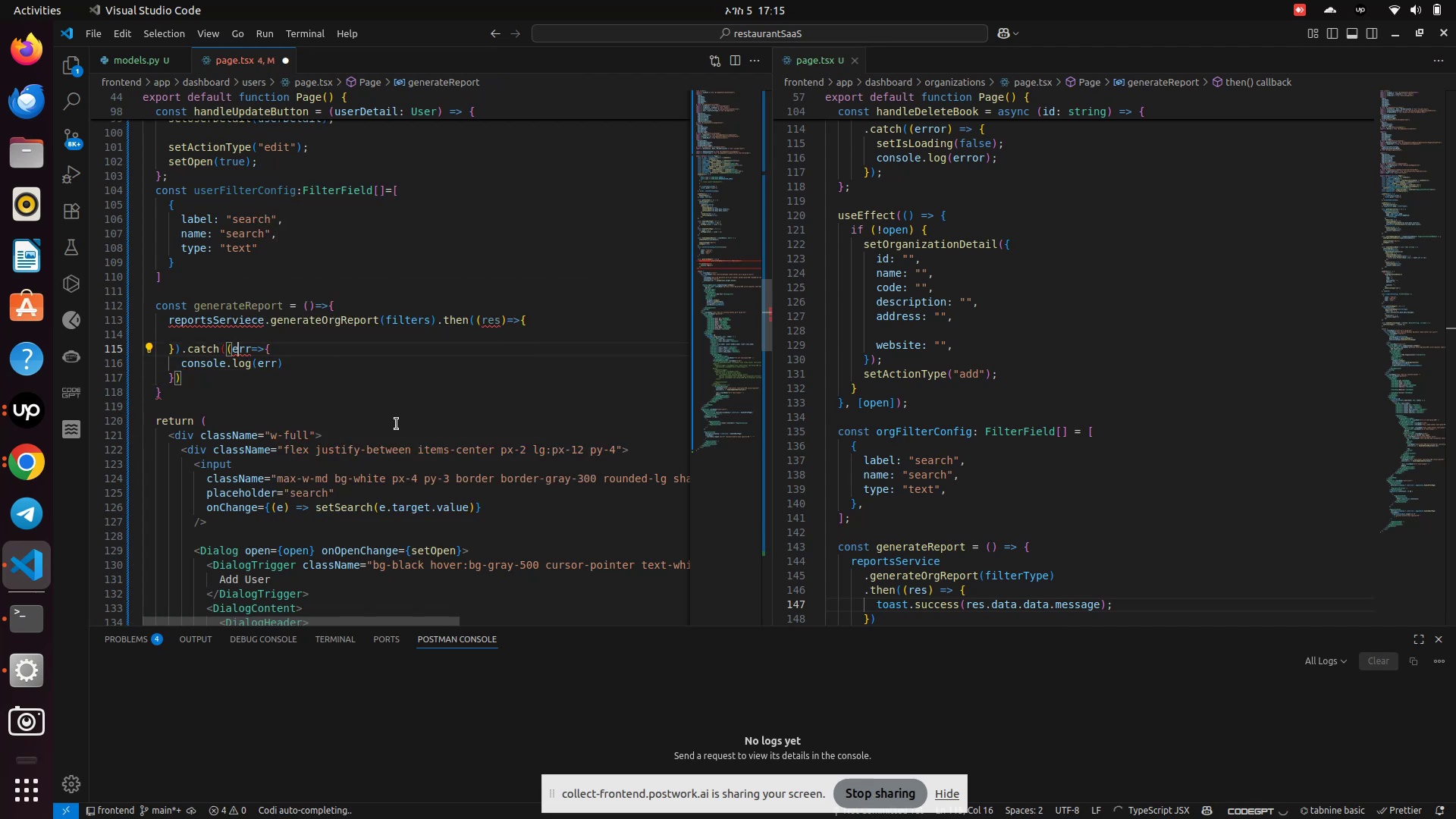 
key(ArrowLeft)
 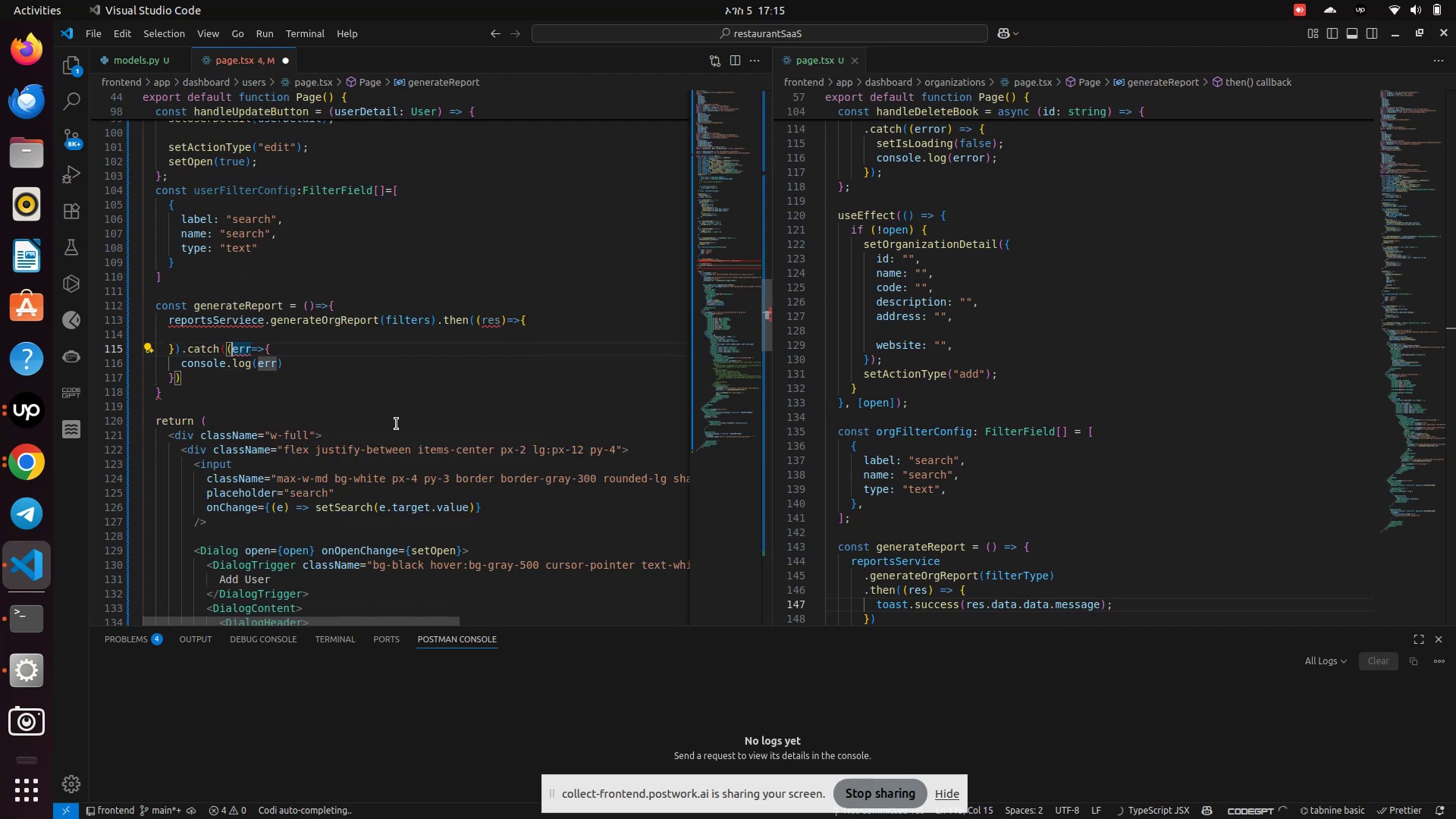 
key(Backspace)
 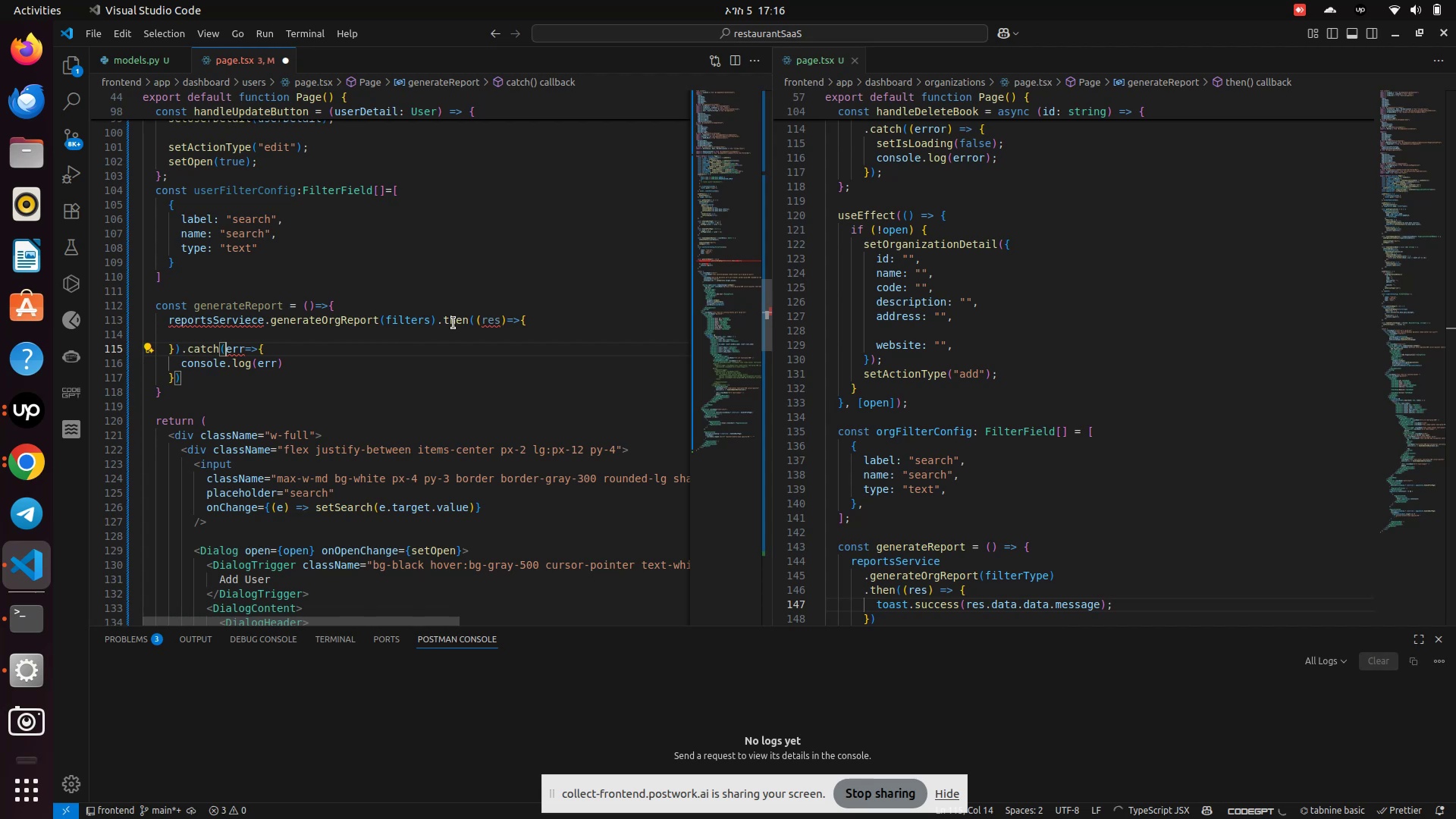 
left_click([547, 318])
 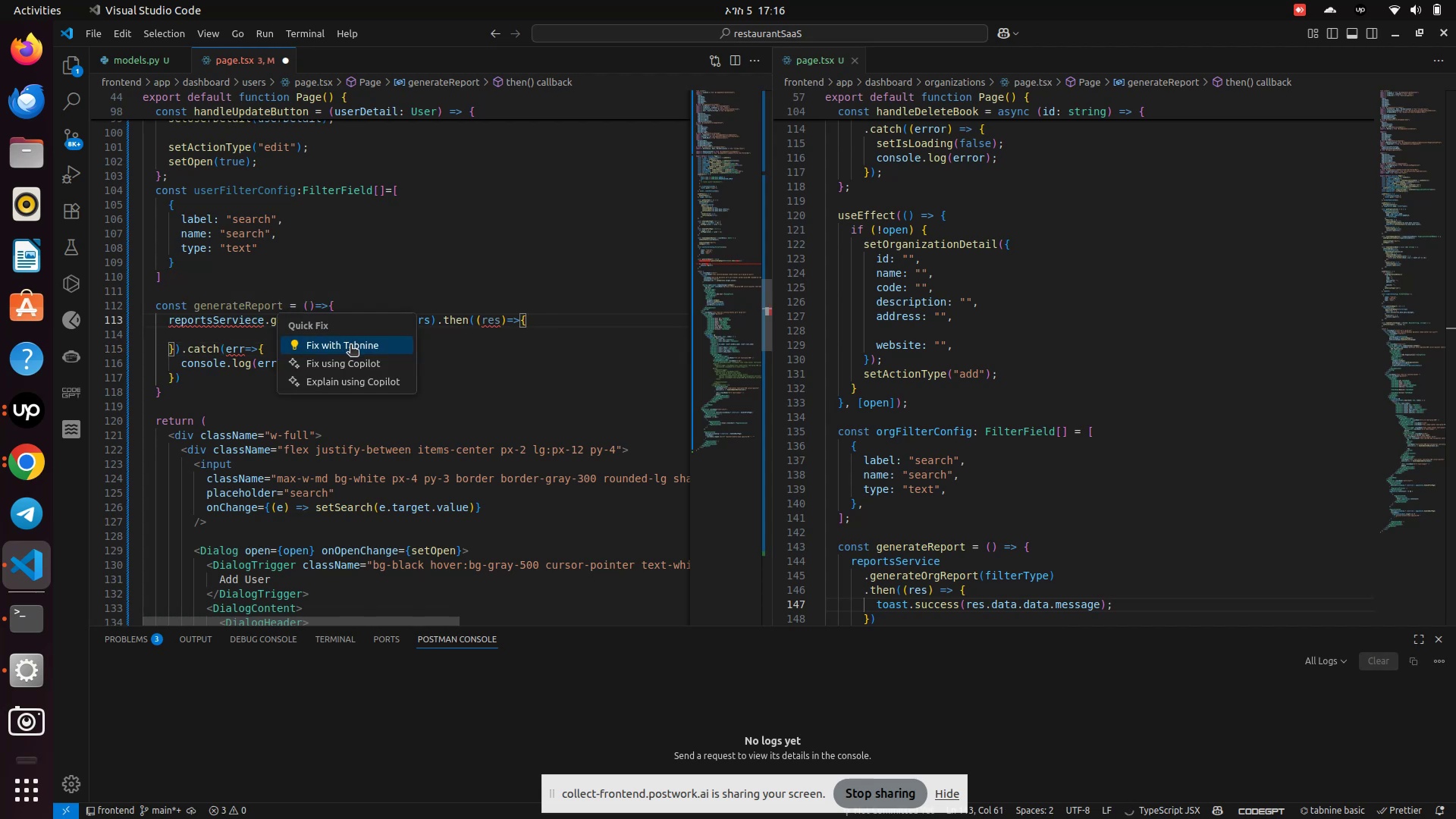 
left_click([237, 324])
 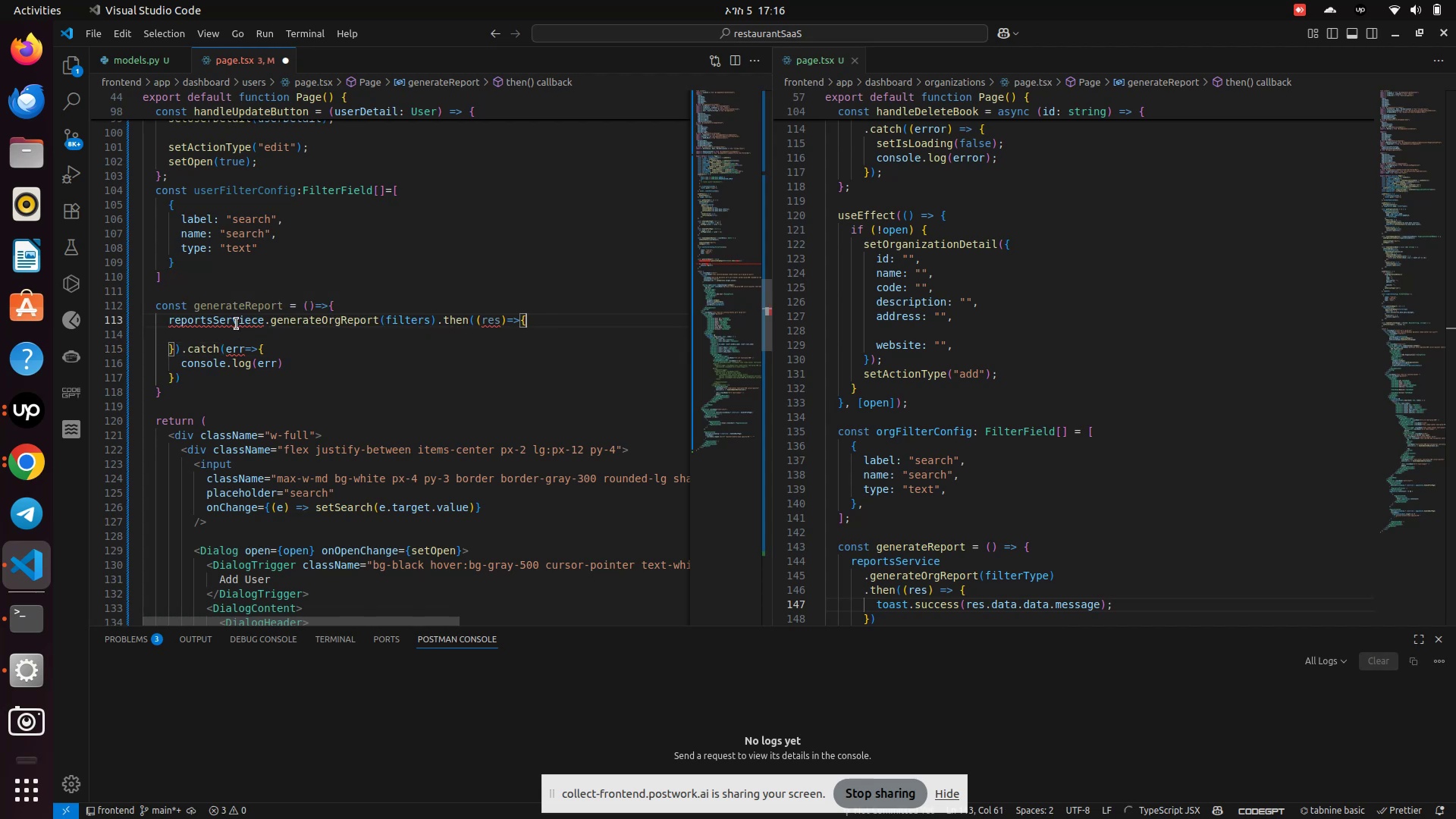 
left_click([237, 324])
 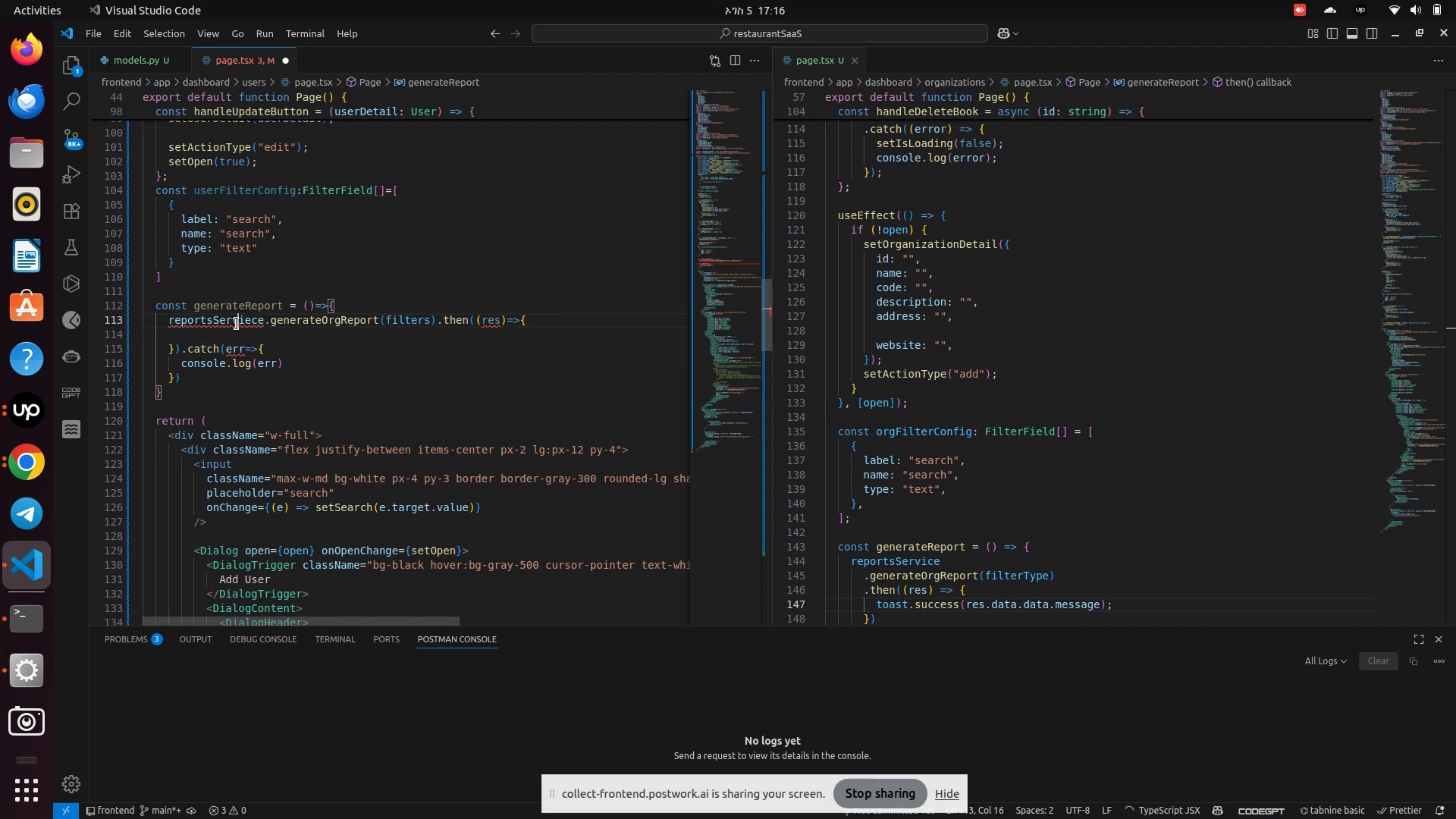 
left_click([237, 324])
 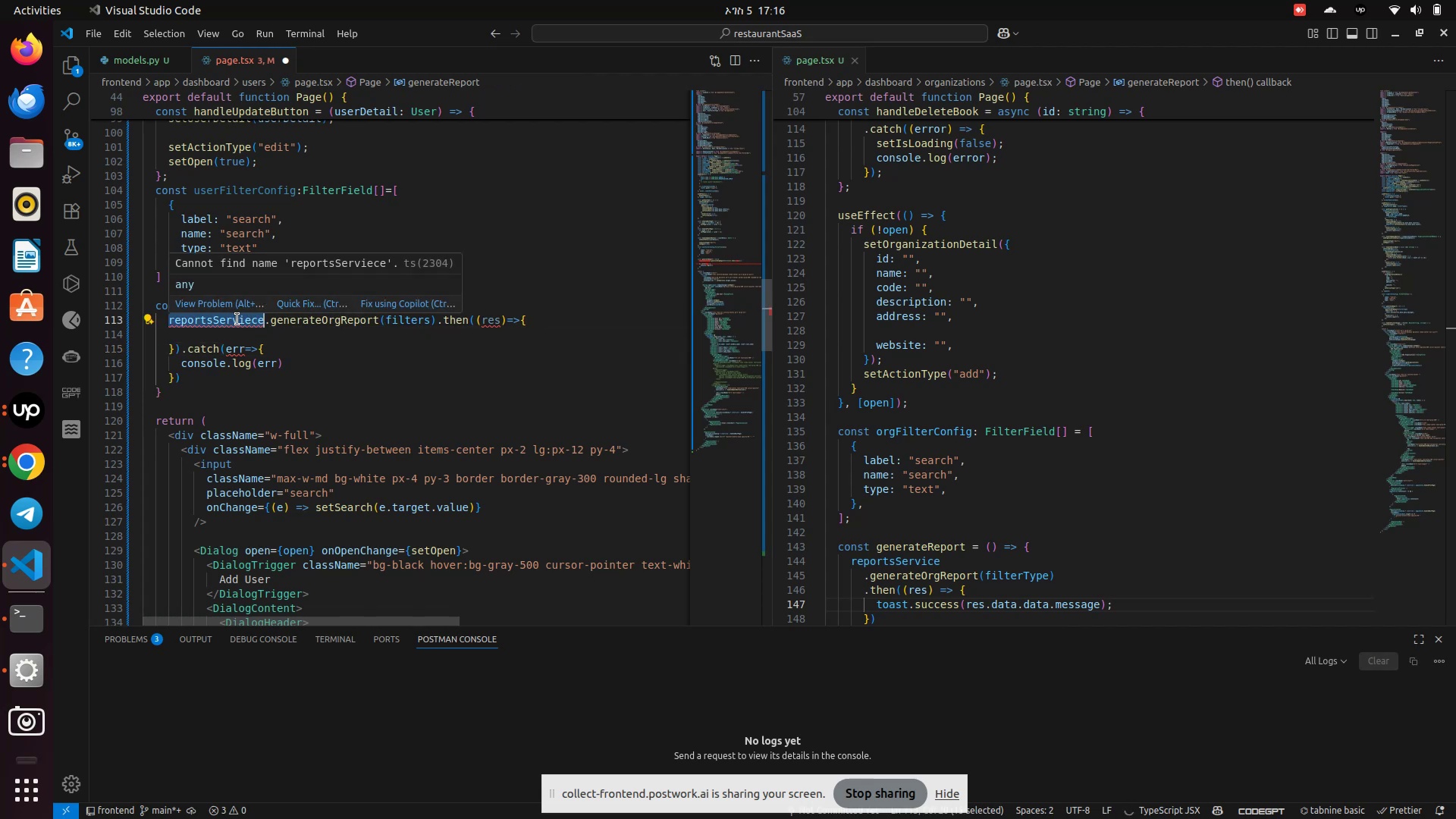 
scroll: coordinate [237, 319], scroll_direction: up, amount: 33.0
 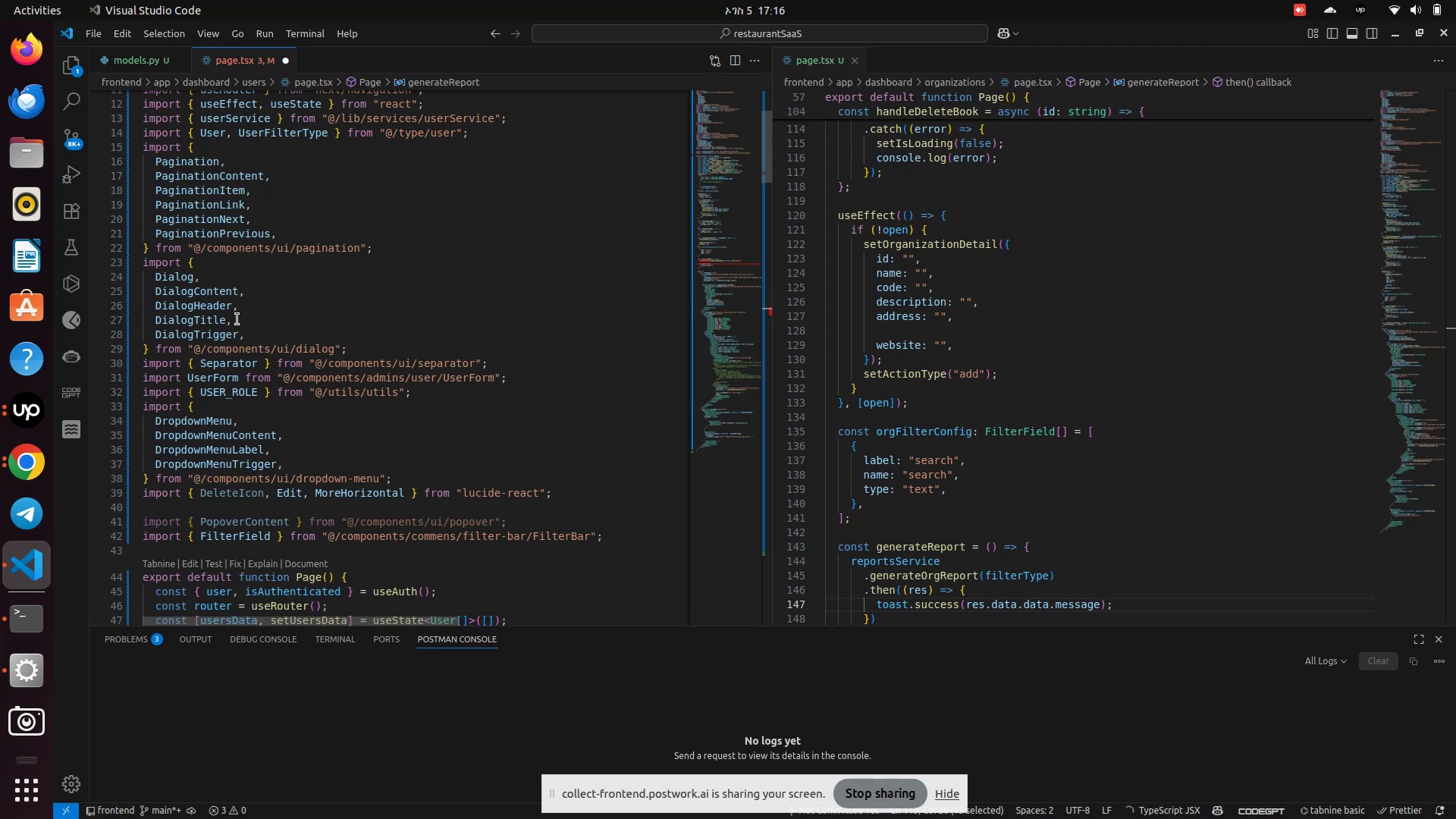 
scroll: coordinate [233, 334], scroll_direction: down, amount: 33.0
 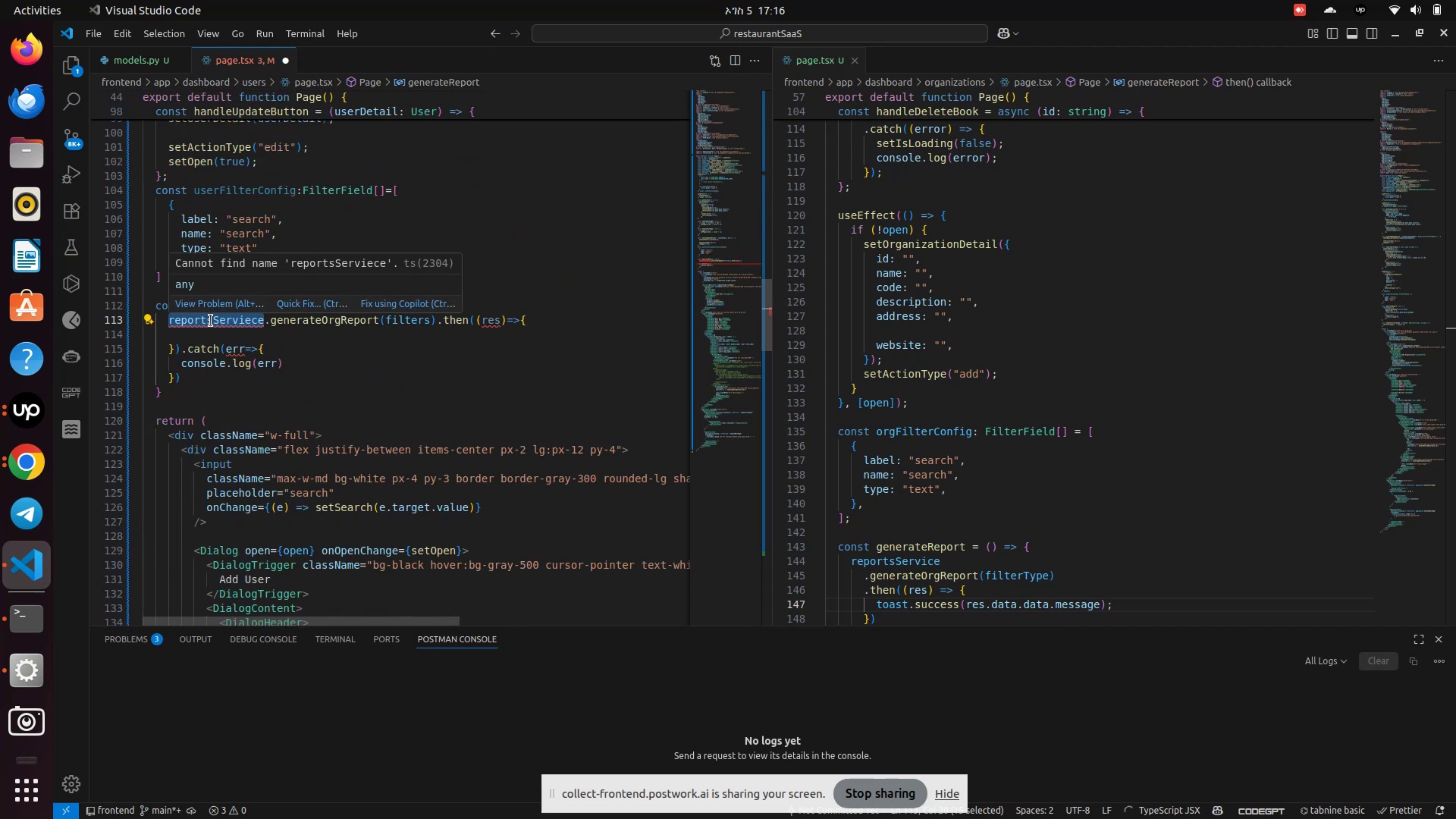 
double_click([209, 325])
 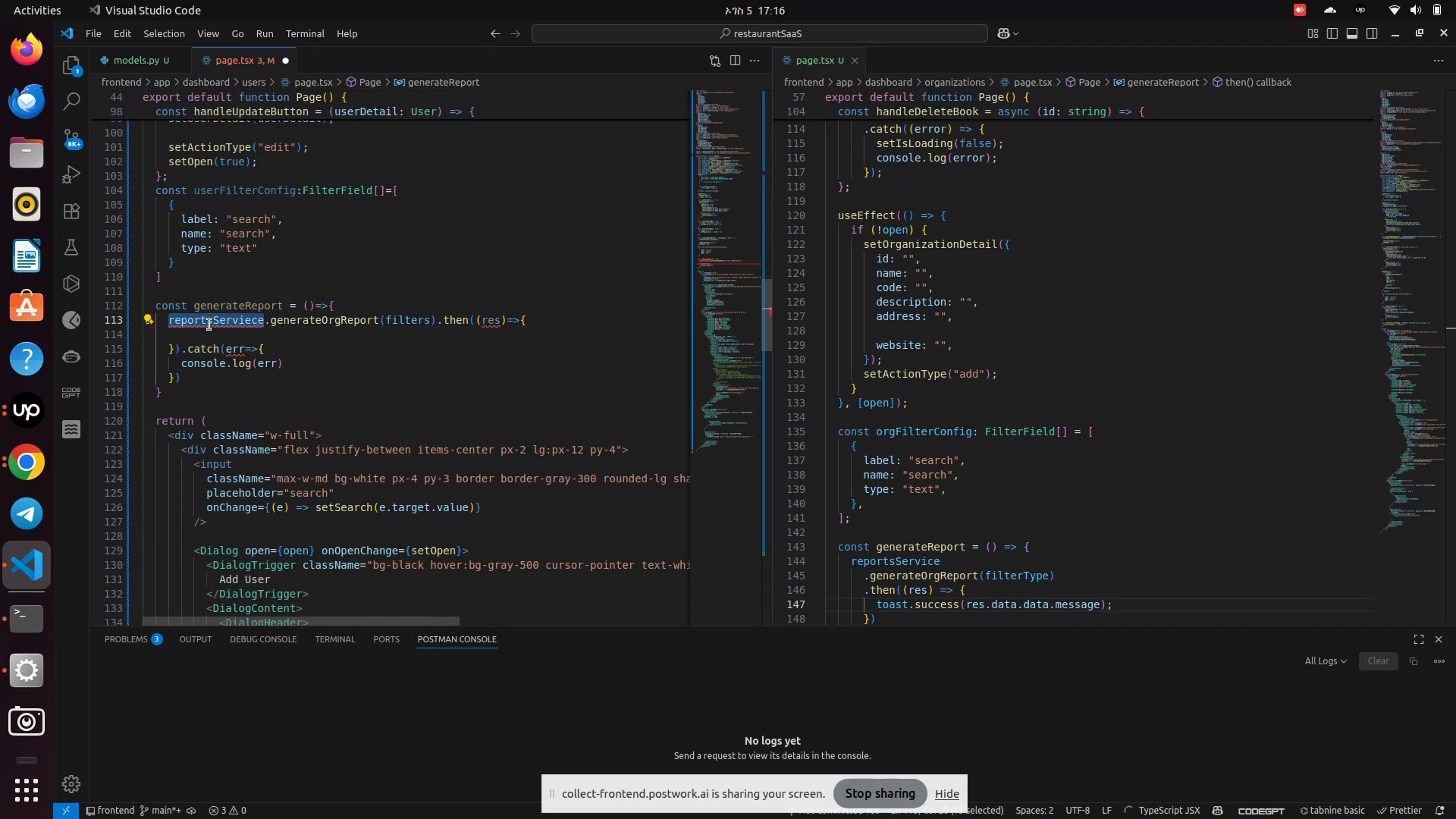 
type(reports)
 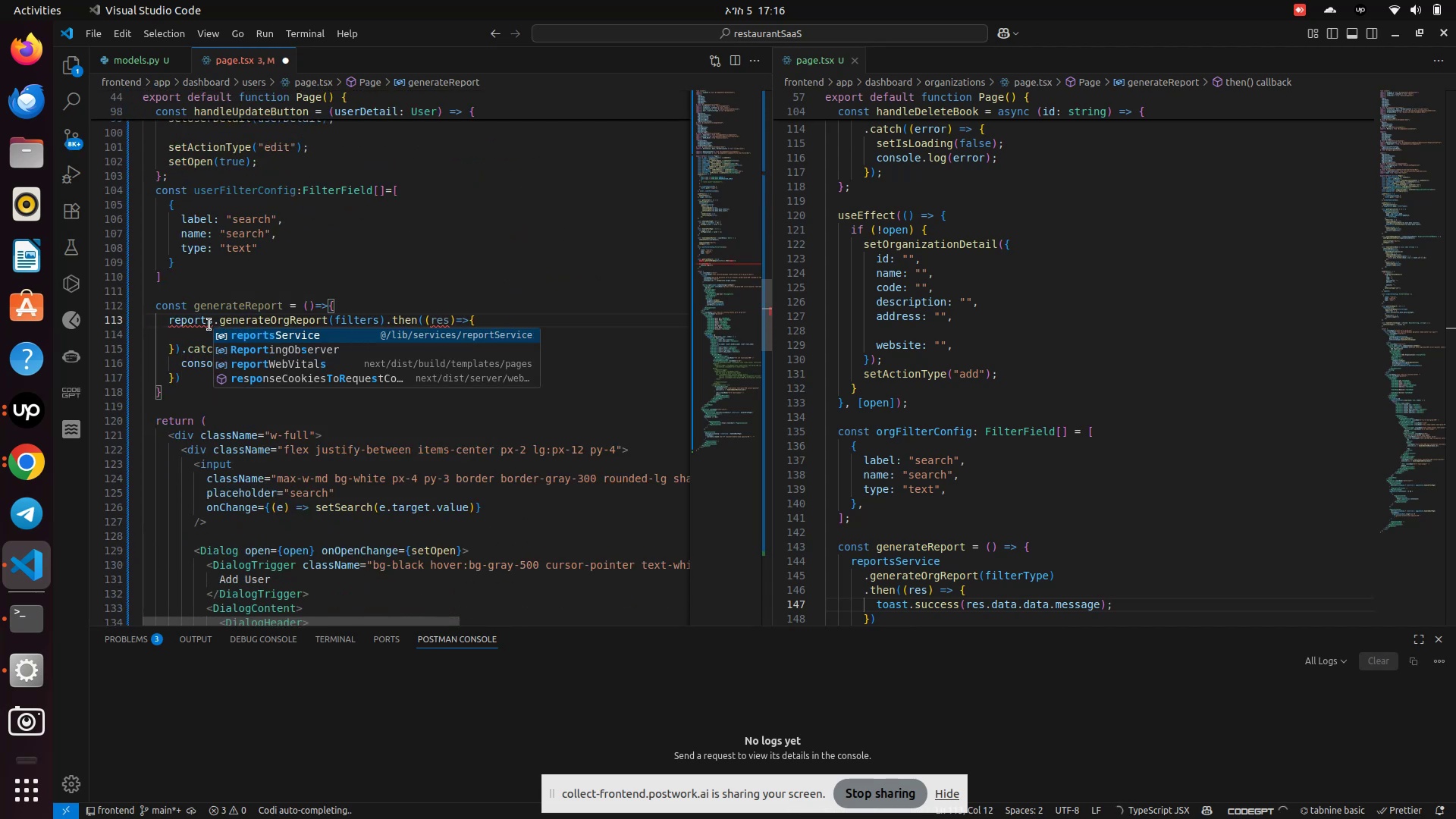 
key(Enter)
 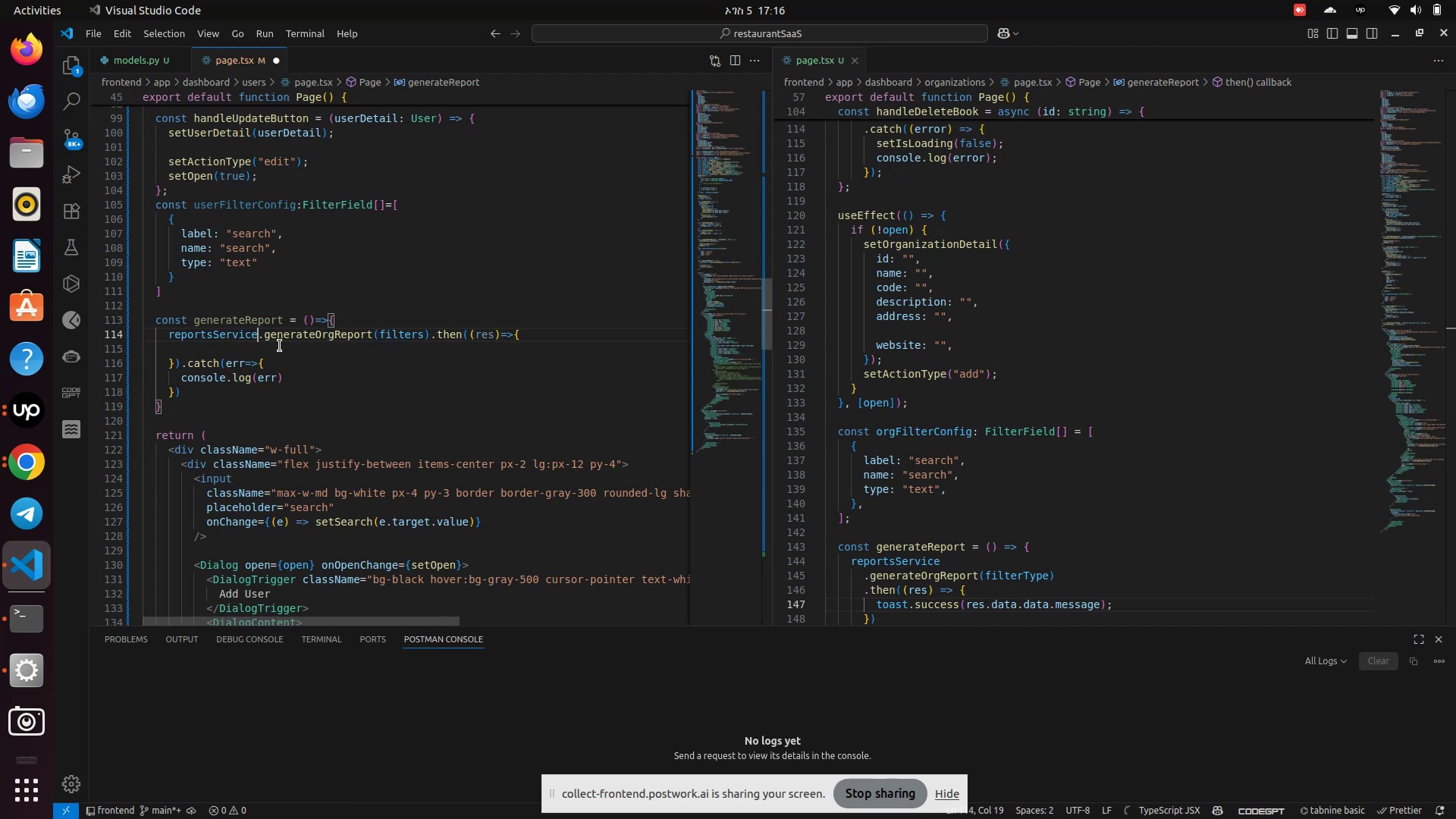 
key(Control+S)
 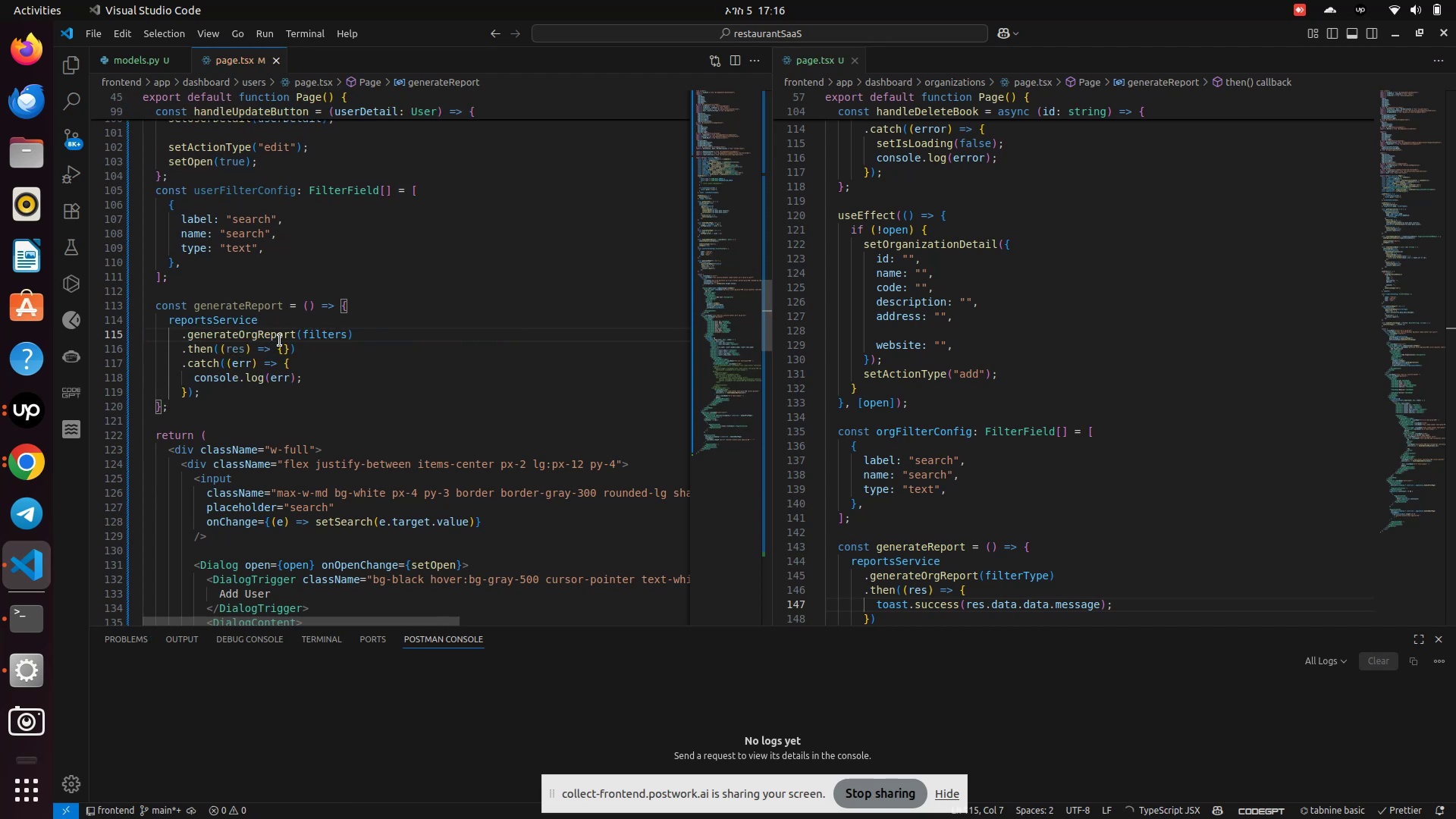 
left_click([282, 356])
 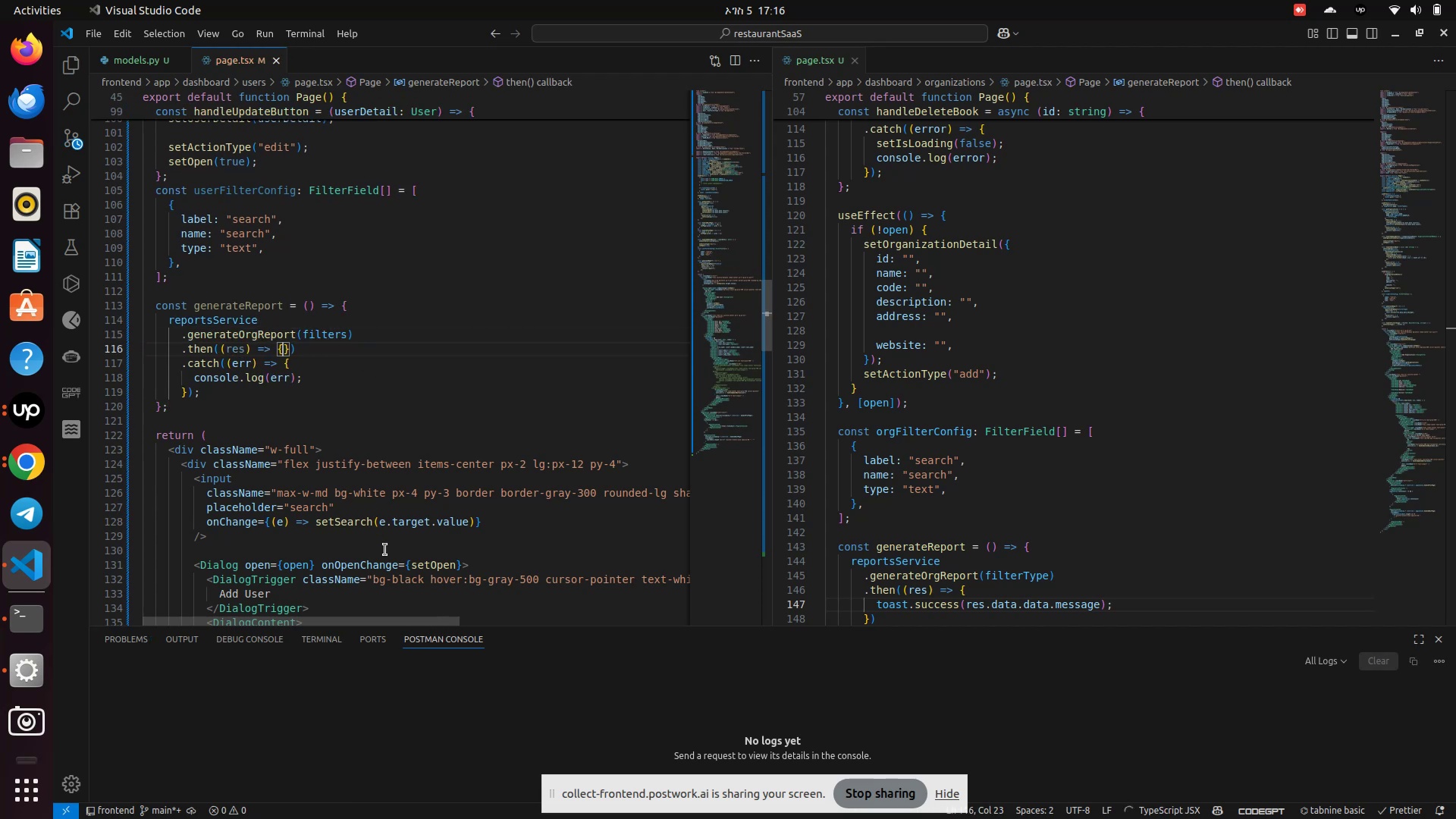 
key(Enter)
 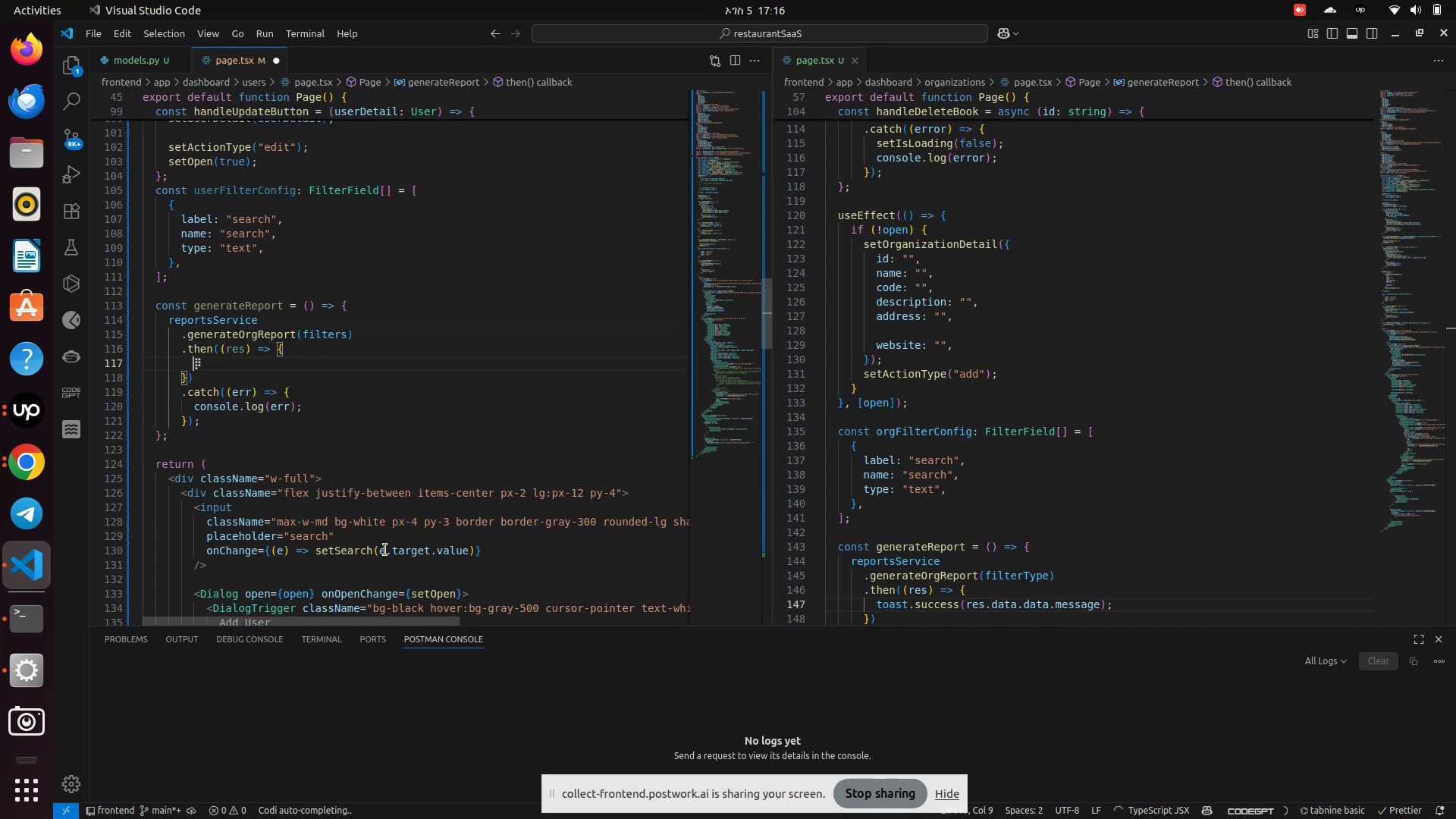 
type(toa)
 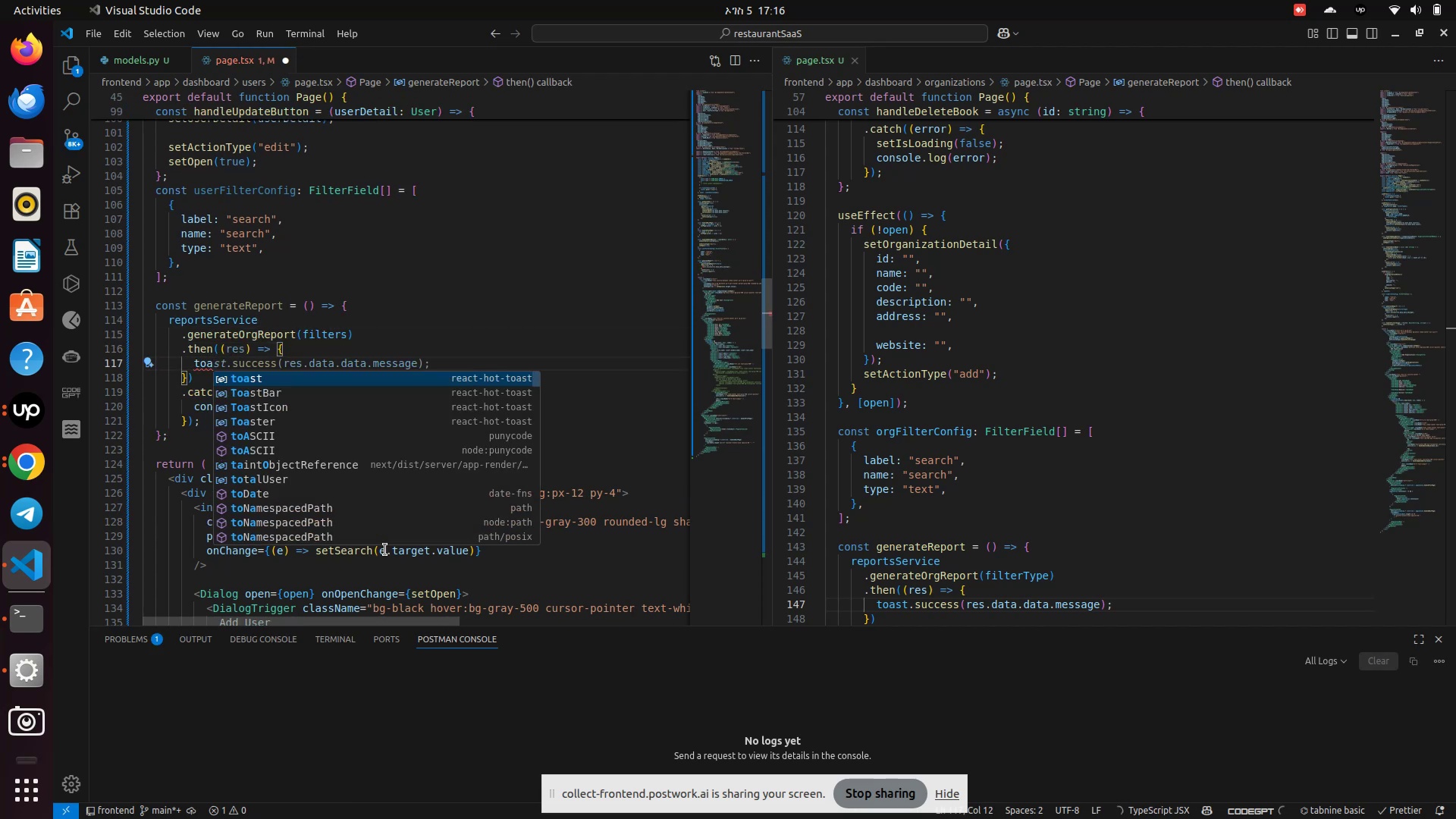 
key(Enter)
 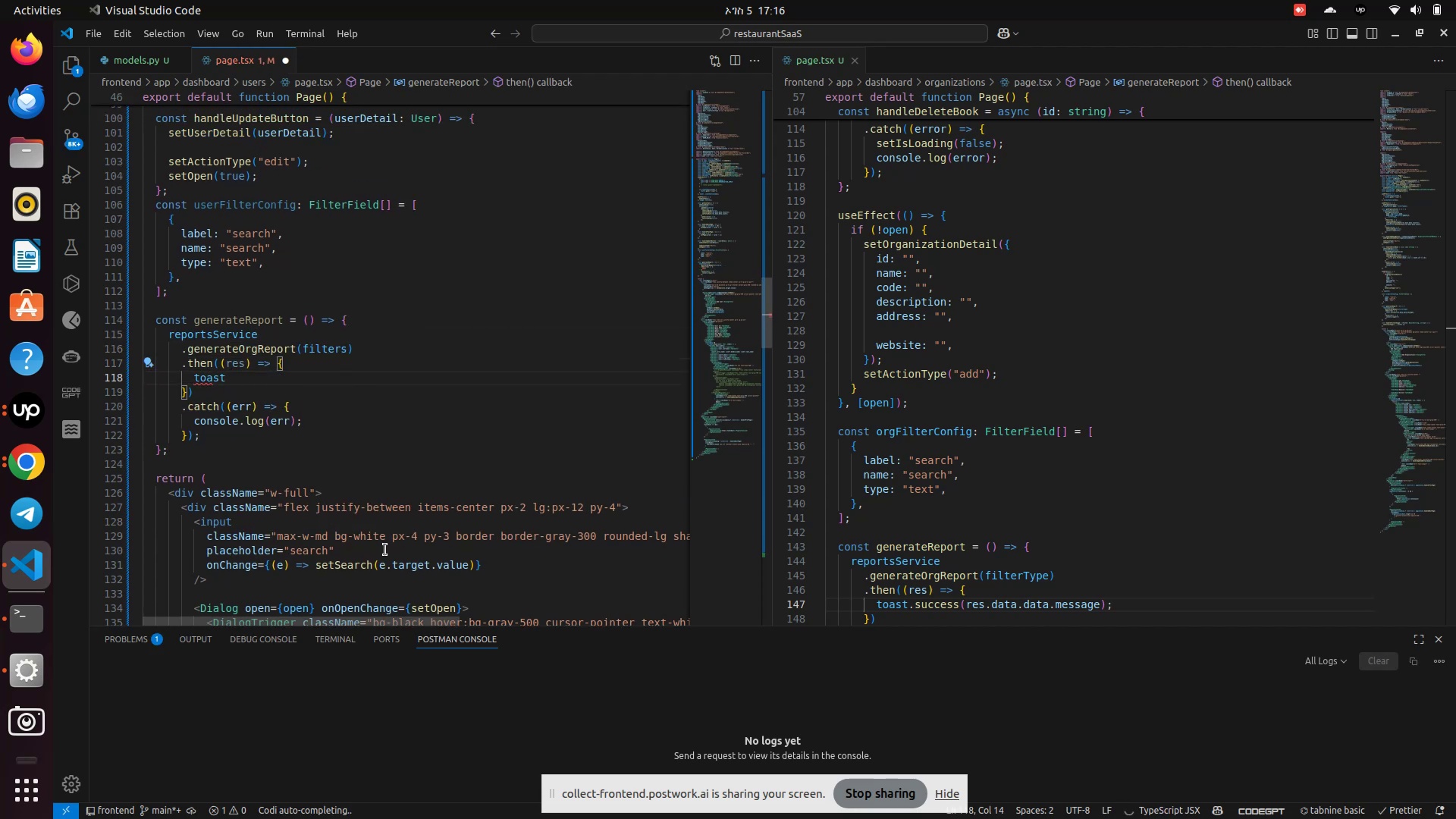 
type(.success("Use)
key(Backspace)
key(Backspace)
key(Backspace)
key(Backspace)
type(res.data.data.message)
 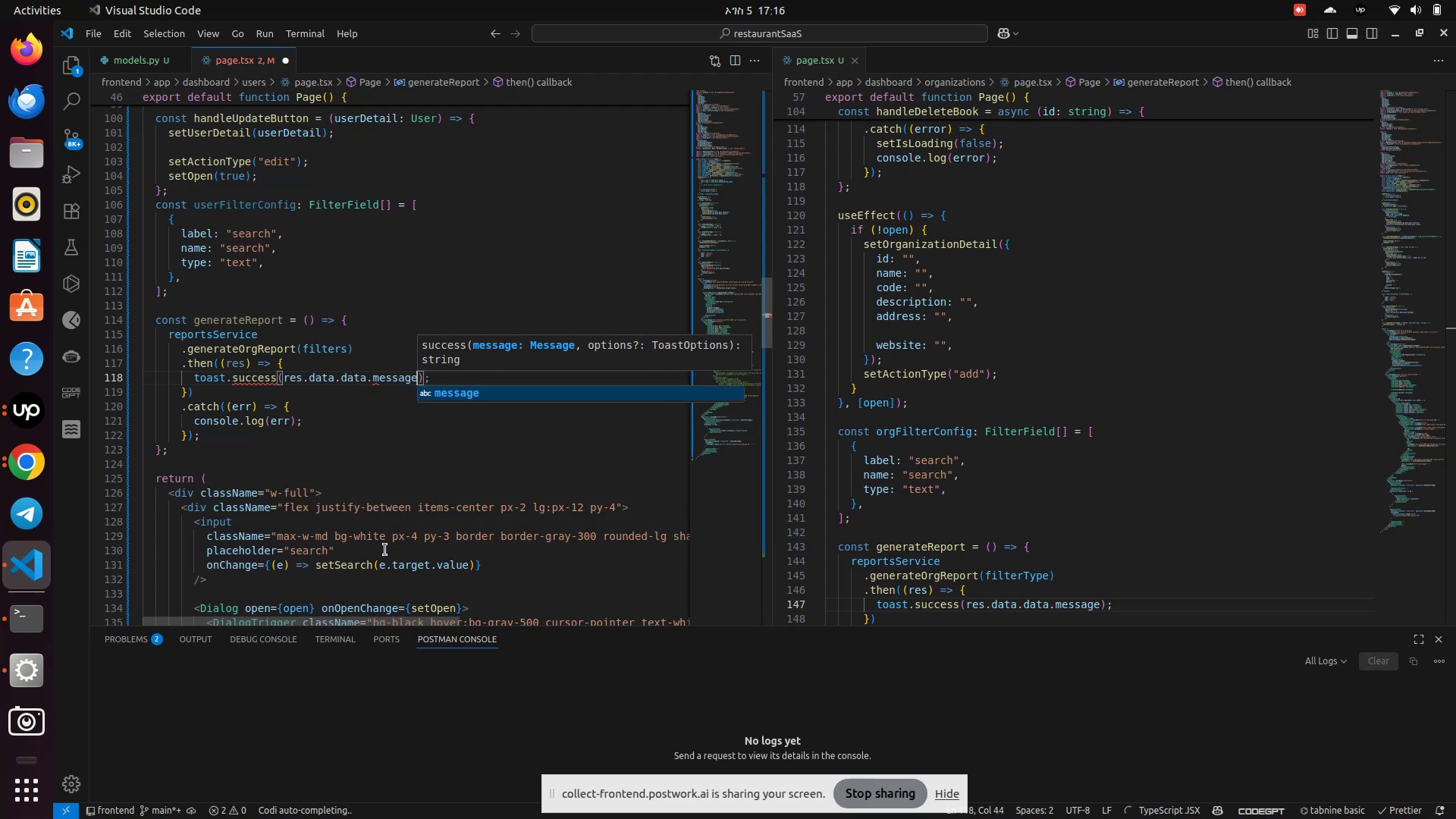 
key(Enter)
 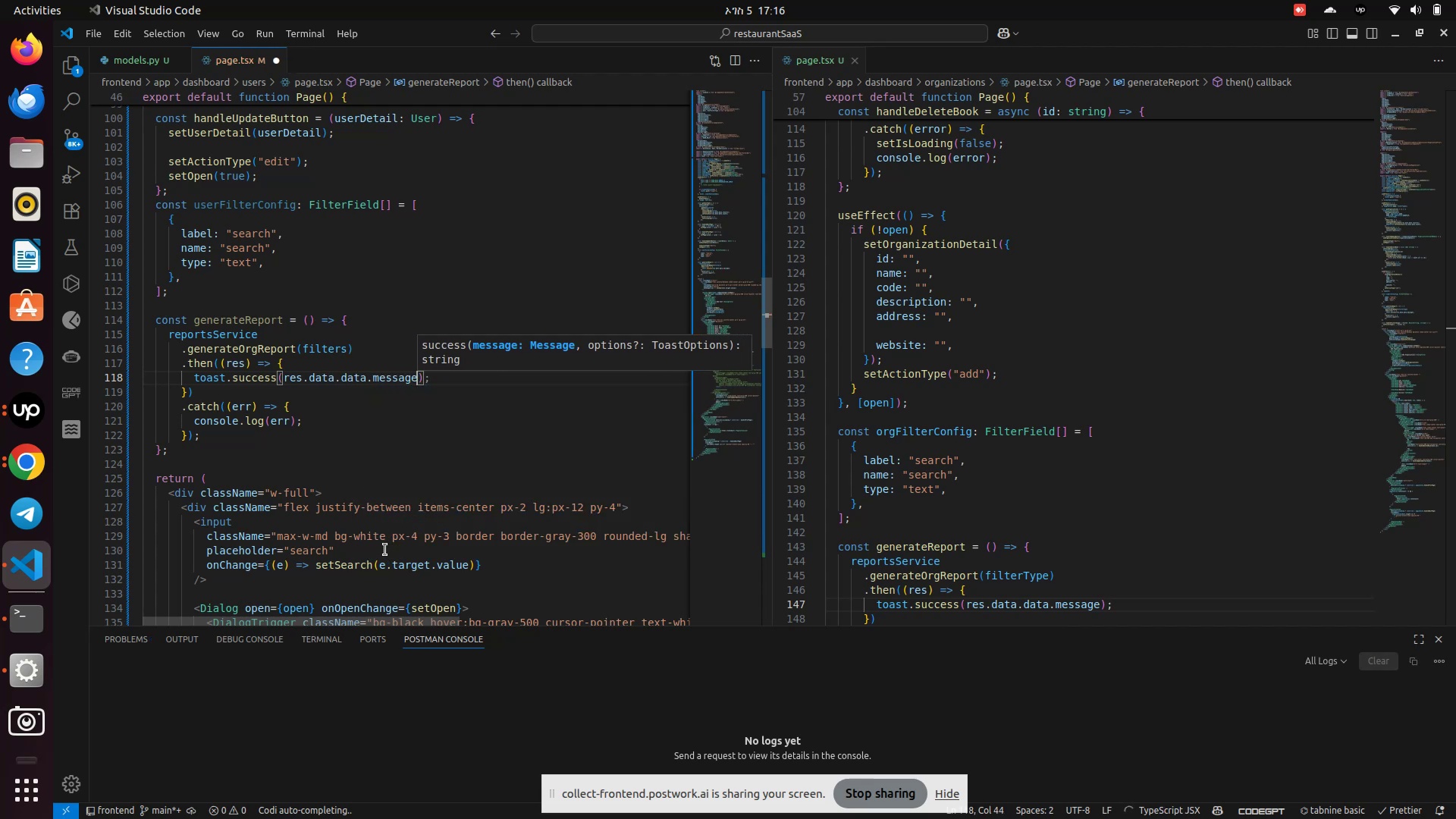 
key(Control+S)
 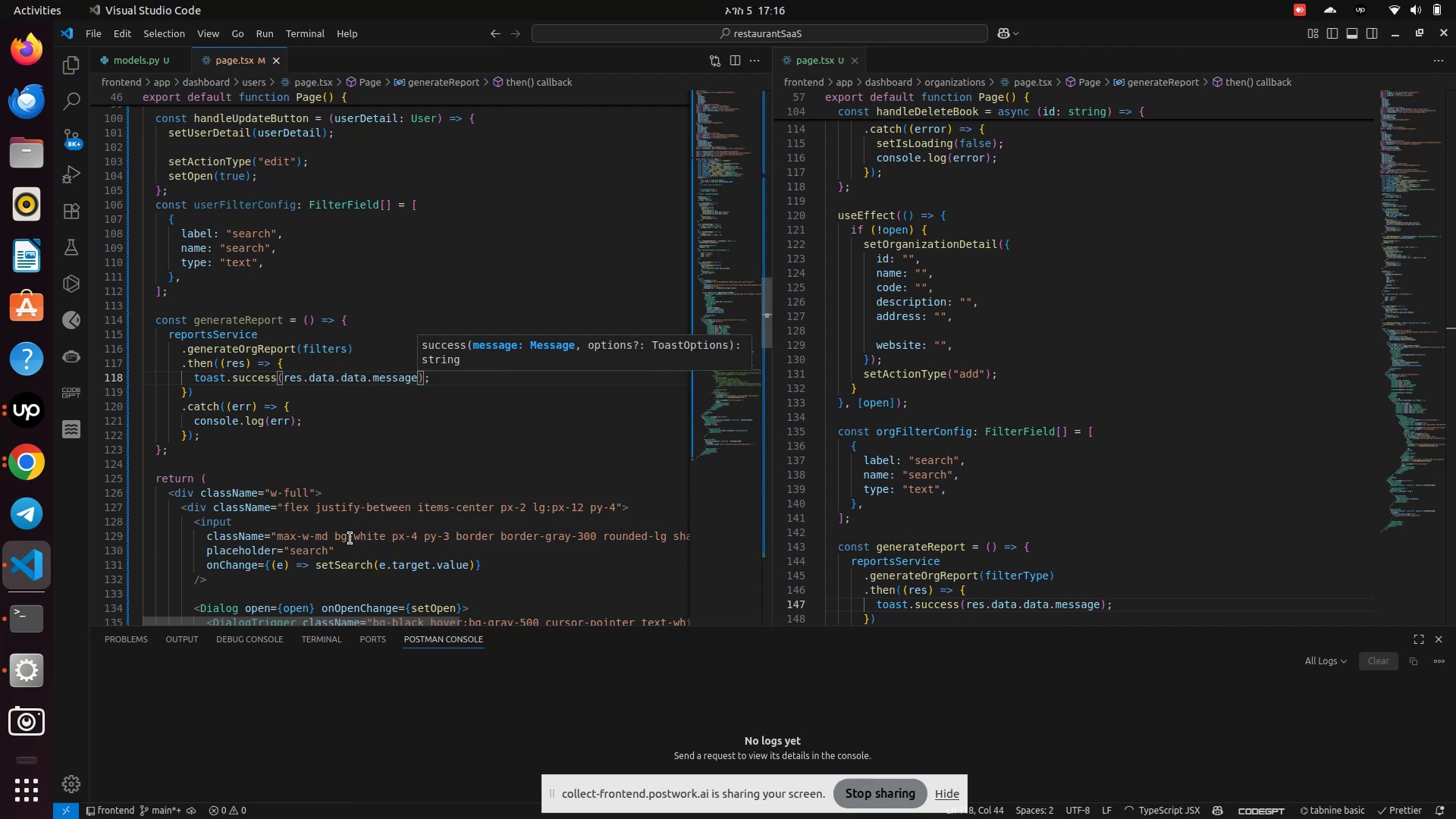 
scroll: coordinate [352, 538], scroll_direction: down, amount: 1.0
 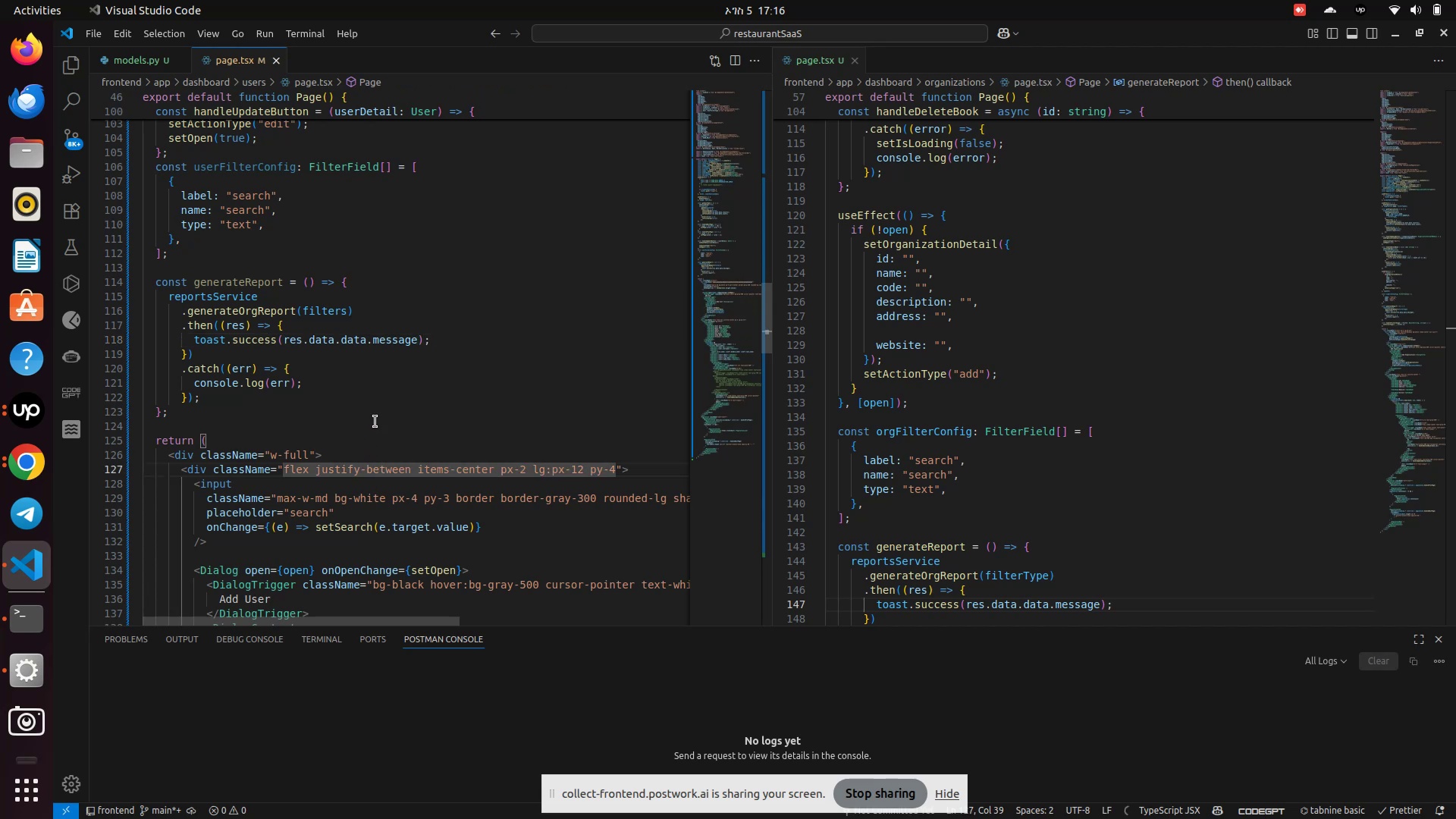 
key(Control+S)
 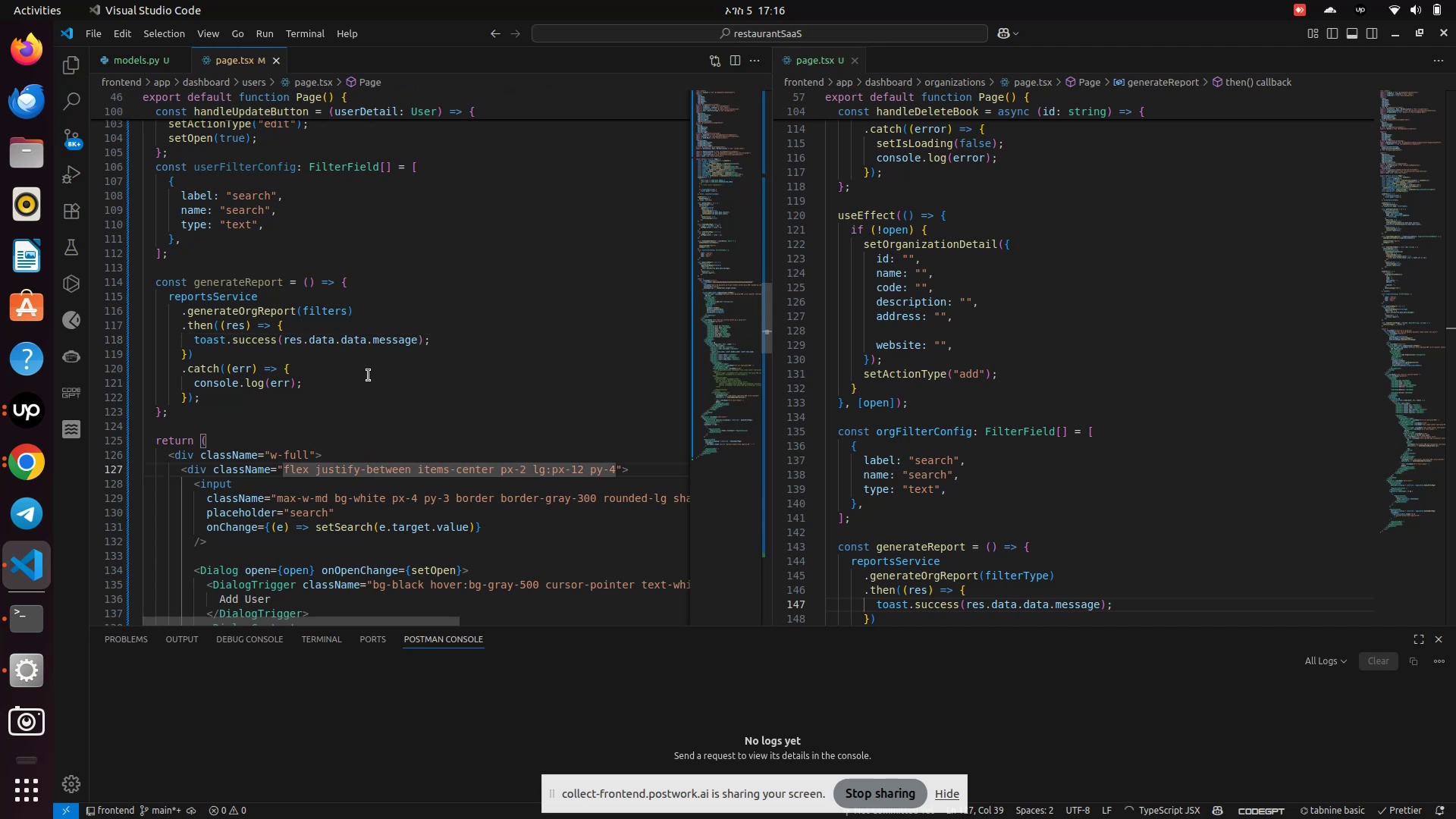 
scroll: coordinate [369, 375], scroll_direction: up, amount: 6.0
 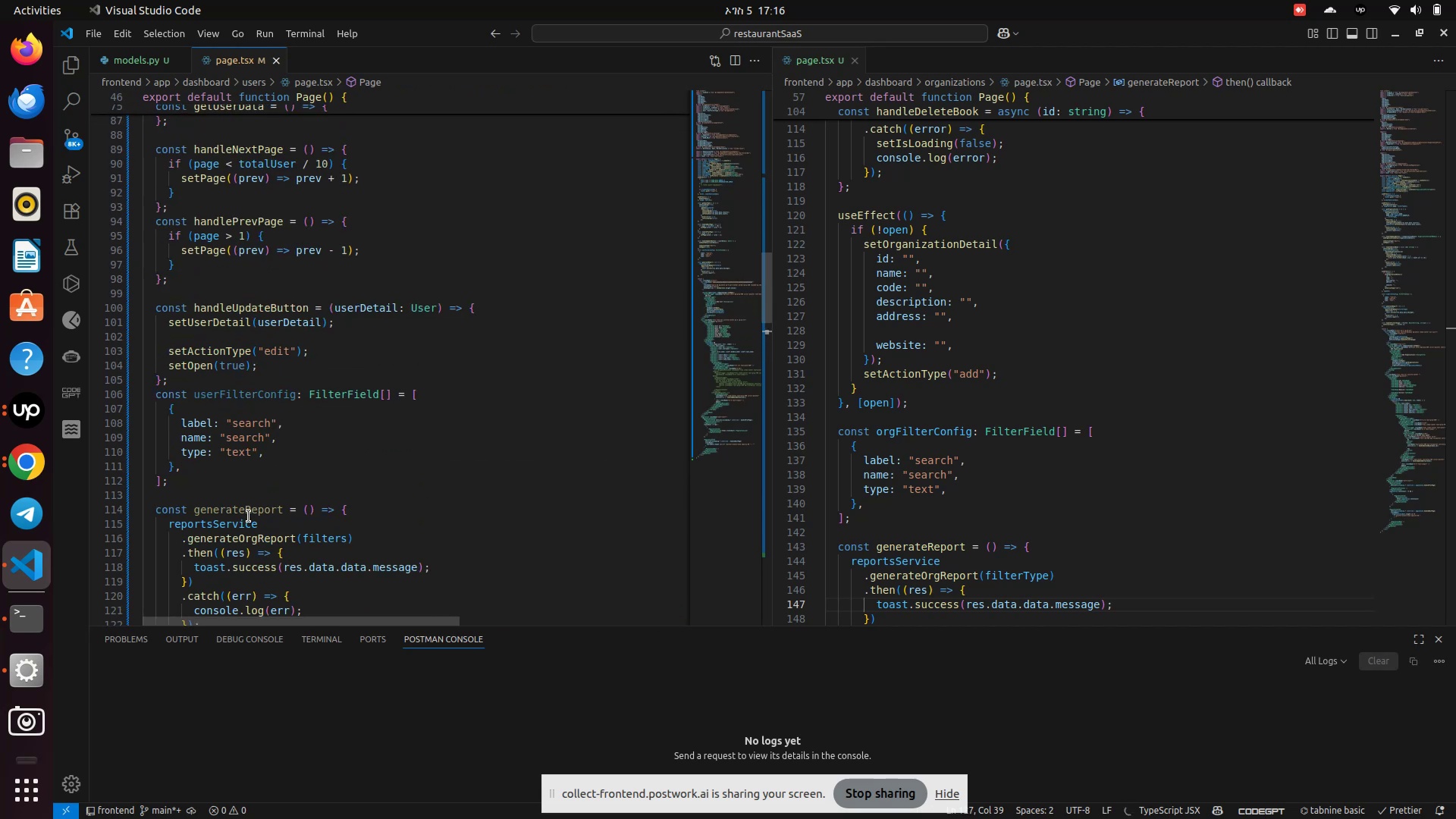 
left_click([249, 515])
 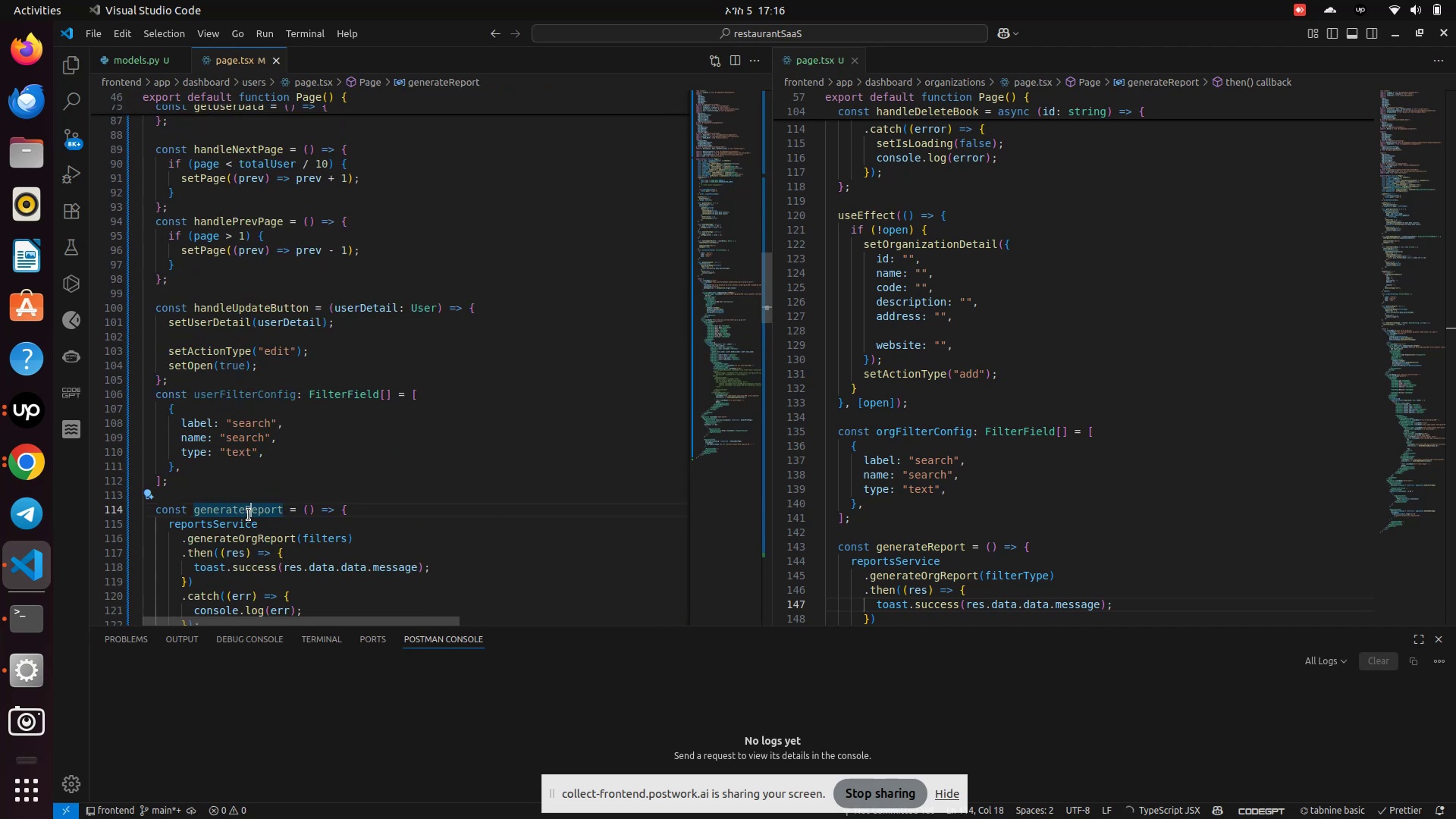 
left_click([249, 515])
 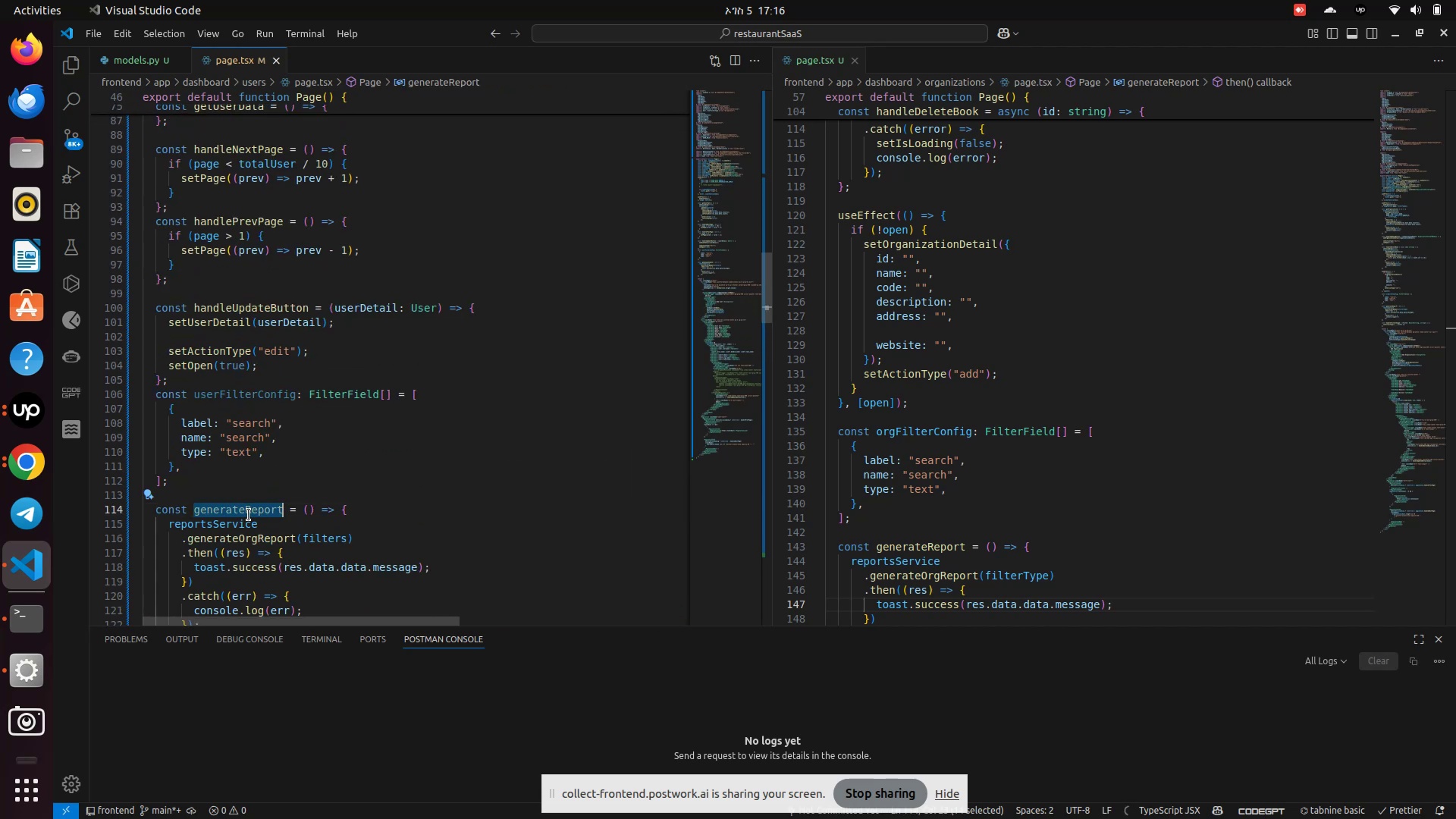 
scroll: coordinate [936, 544], scroll_direction: down, amount: 7.0
 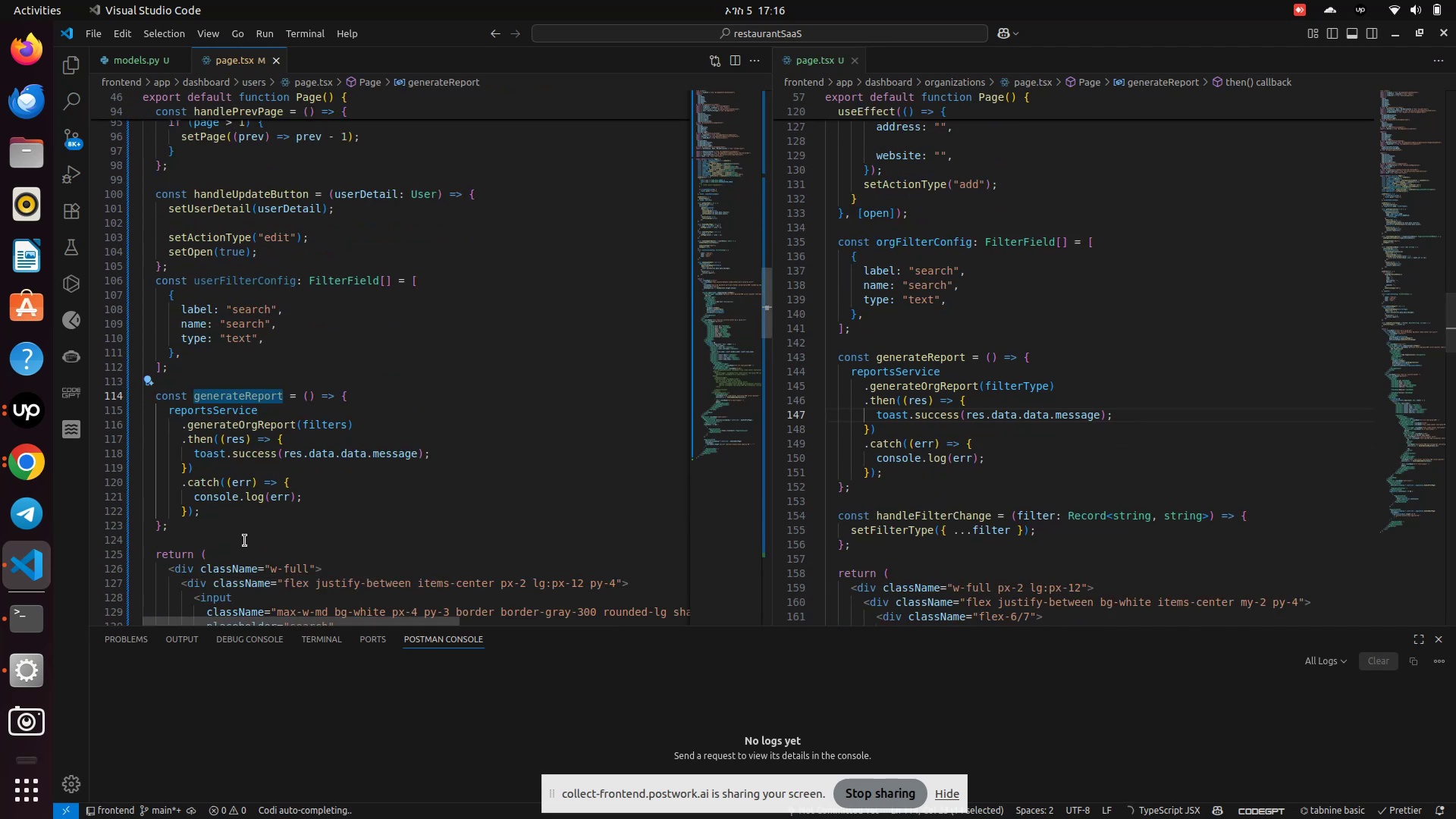 
left_click([237, 533])
 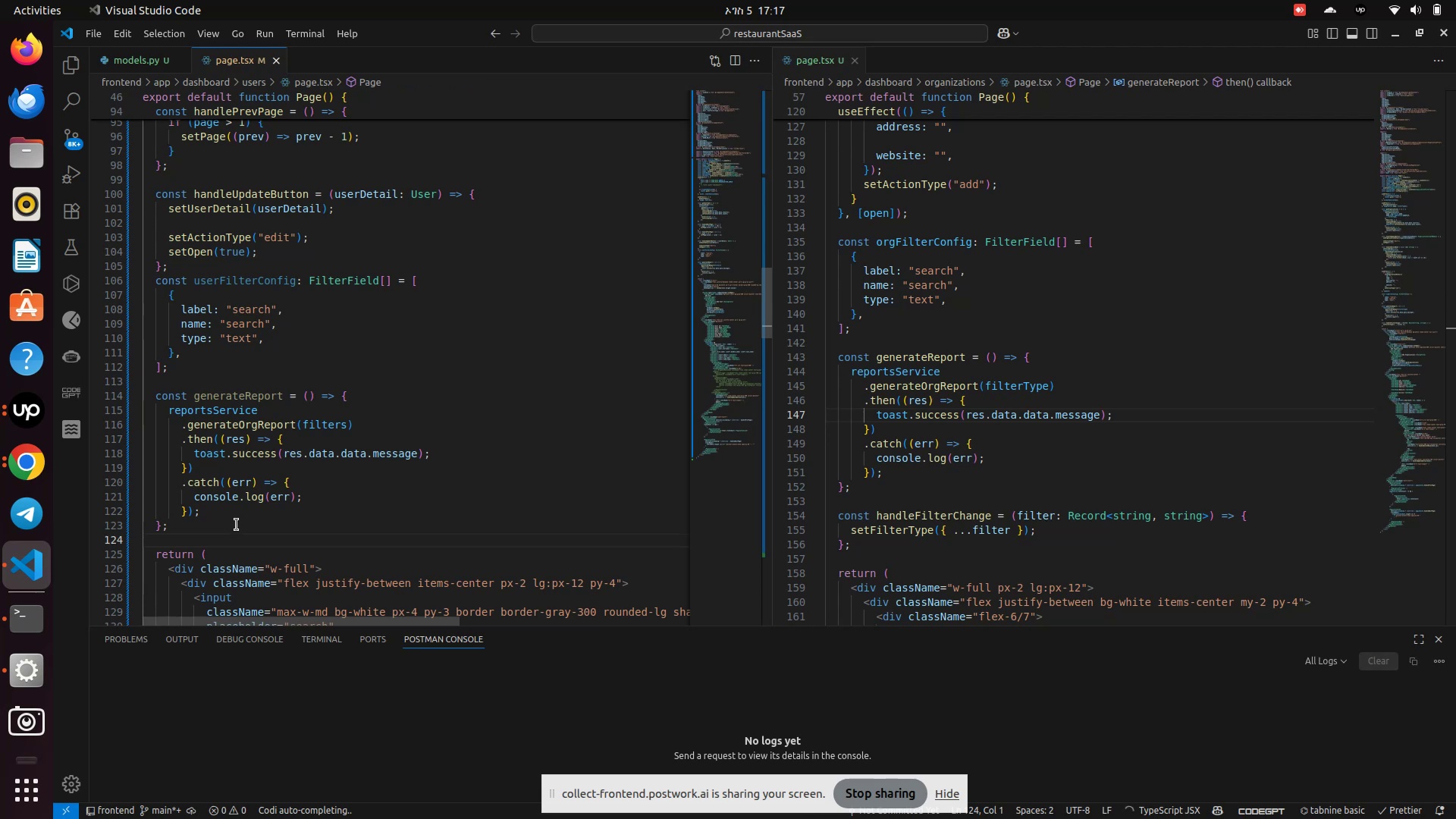 
left_click([237, 525])
 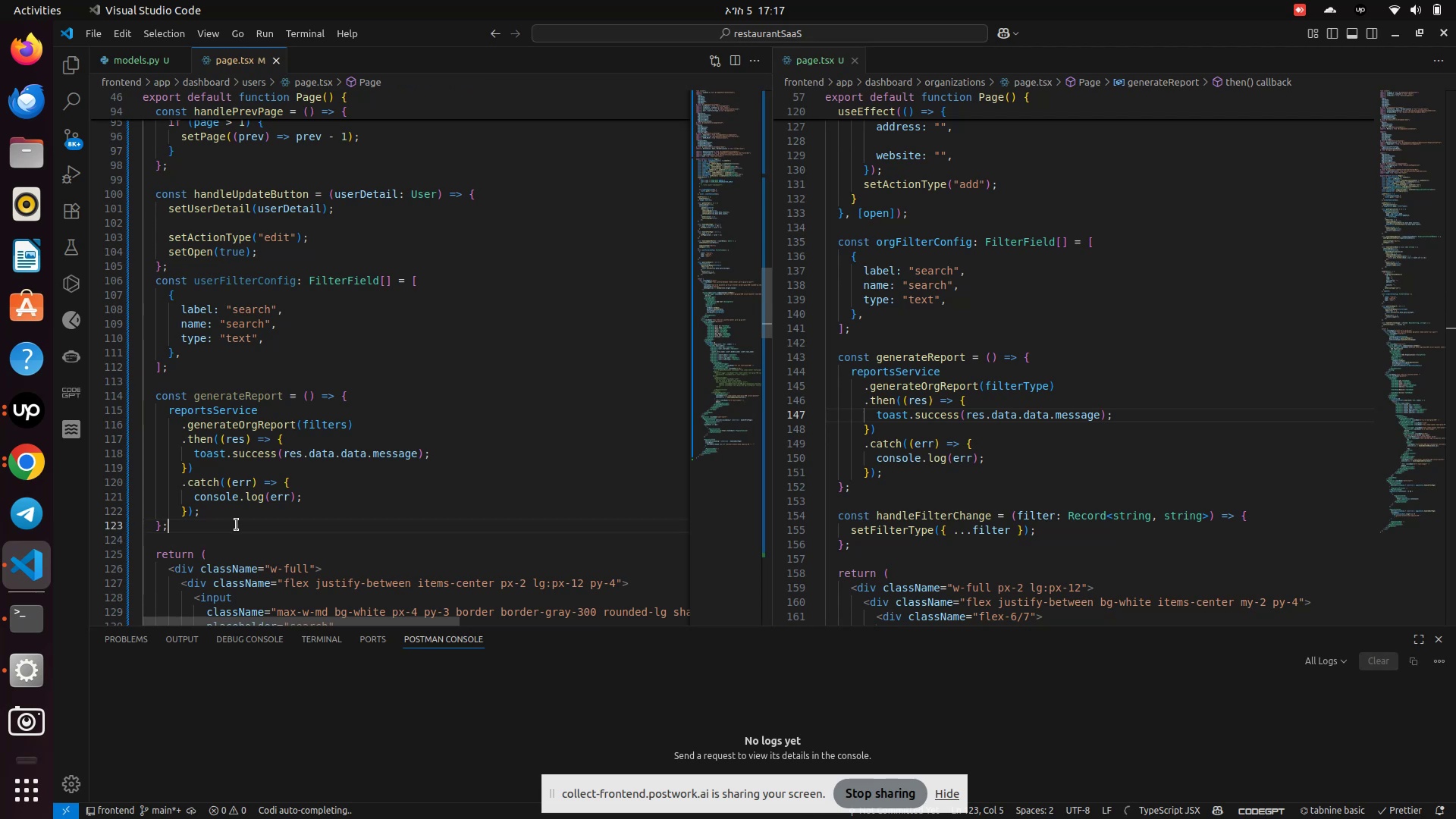 
key(Enter)
 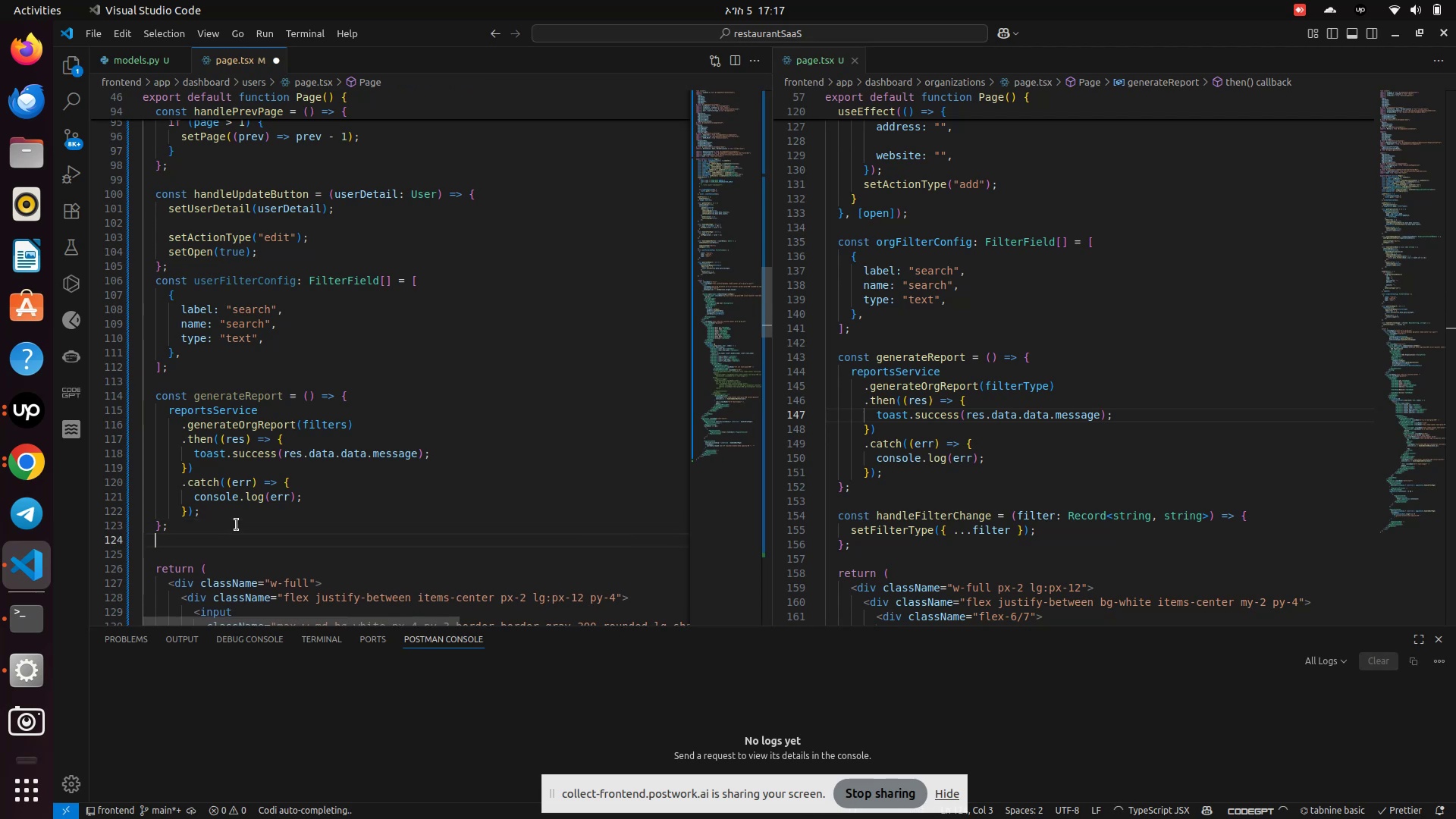 
key(Enter)
 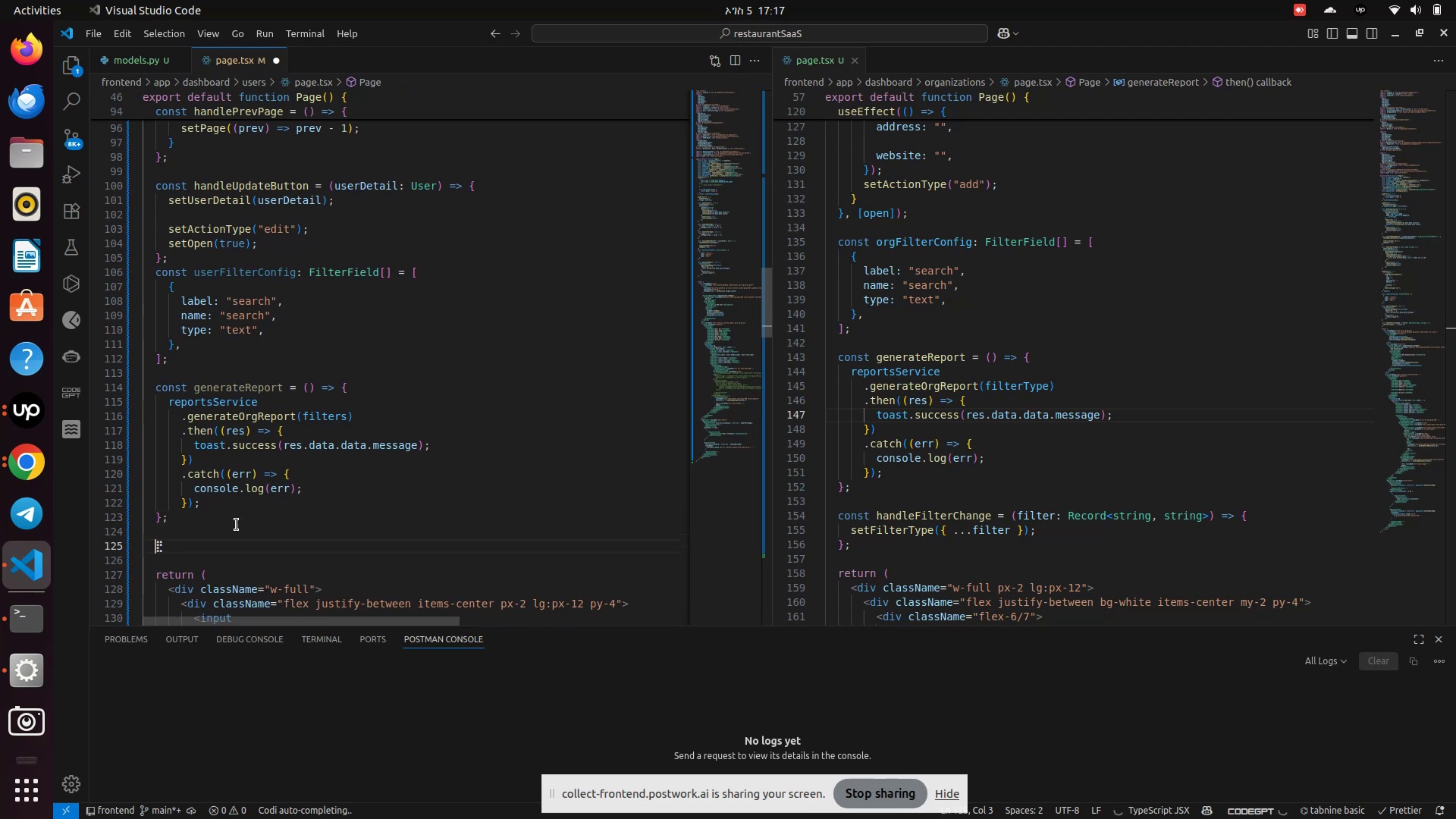 
type(cosnt handleFilte)
key(Backspace)
key(Backspace)
key(Backspace)
key(Backspace)
key(Backspace)
key(Backspace)
key(Backspace)
key(Backspace)
key(Backspace)
type(const handleFilterchange)
key(Backspace)
key(Backspace)
key(Backspace)
key(Backspace)
key(Backspace)
key(Backspace)
type(Change = (filter:RE)
key(Backspace)
type(ecord<string, set)
key(Backspace)
key(Backspace)
type(tring>(=)
key(Backspace)
key(Backspace)
 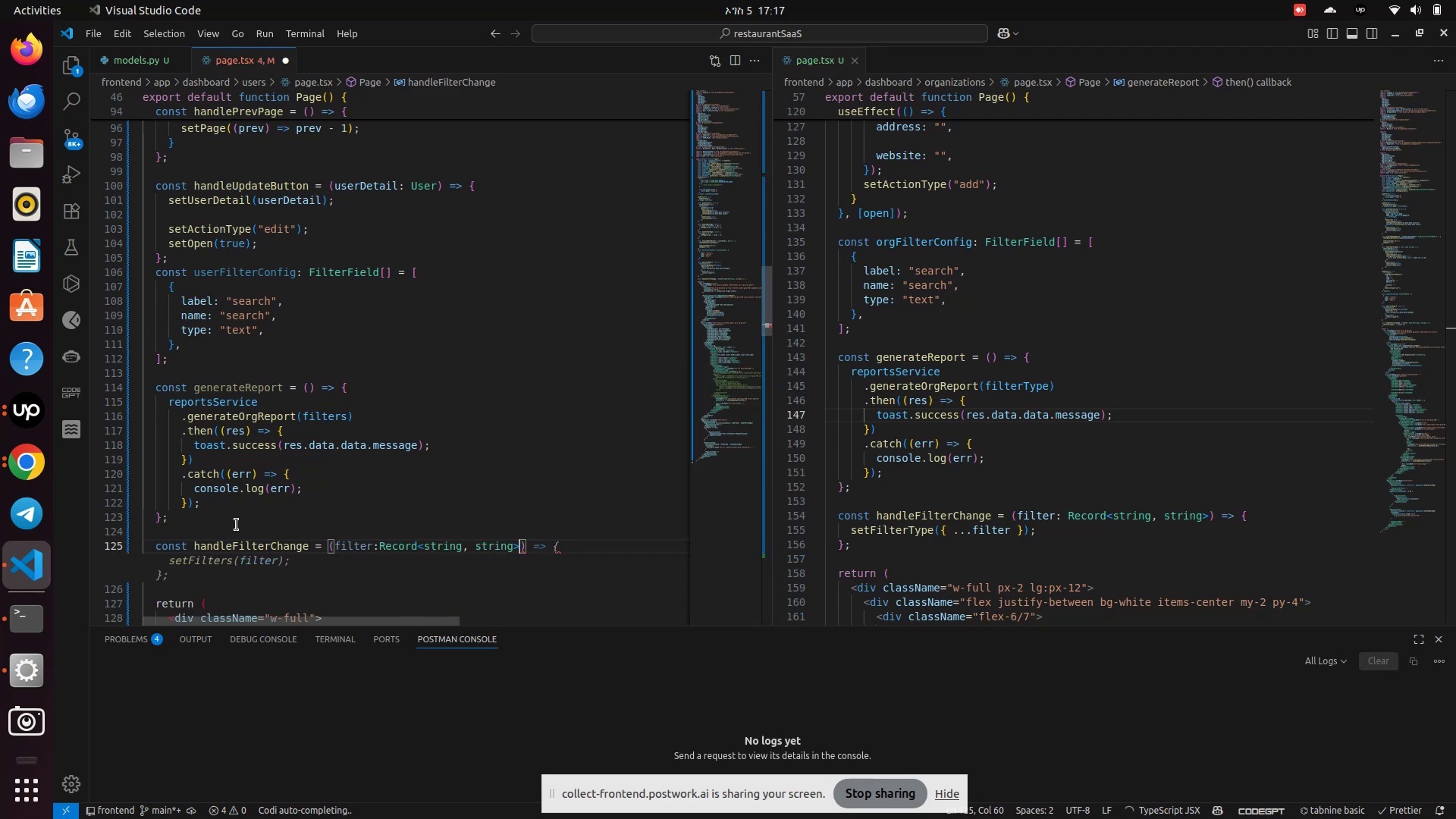 
key(ArrowRight)
 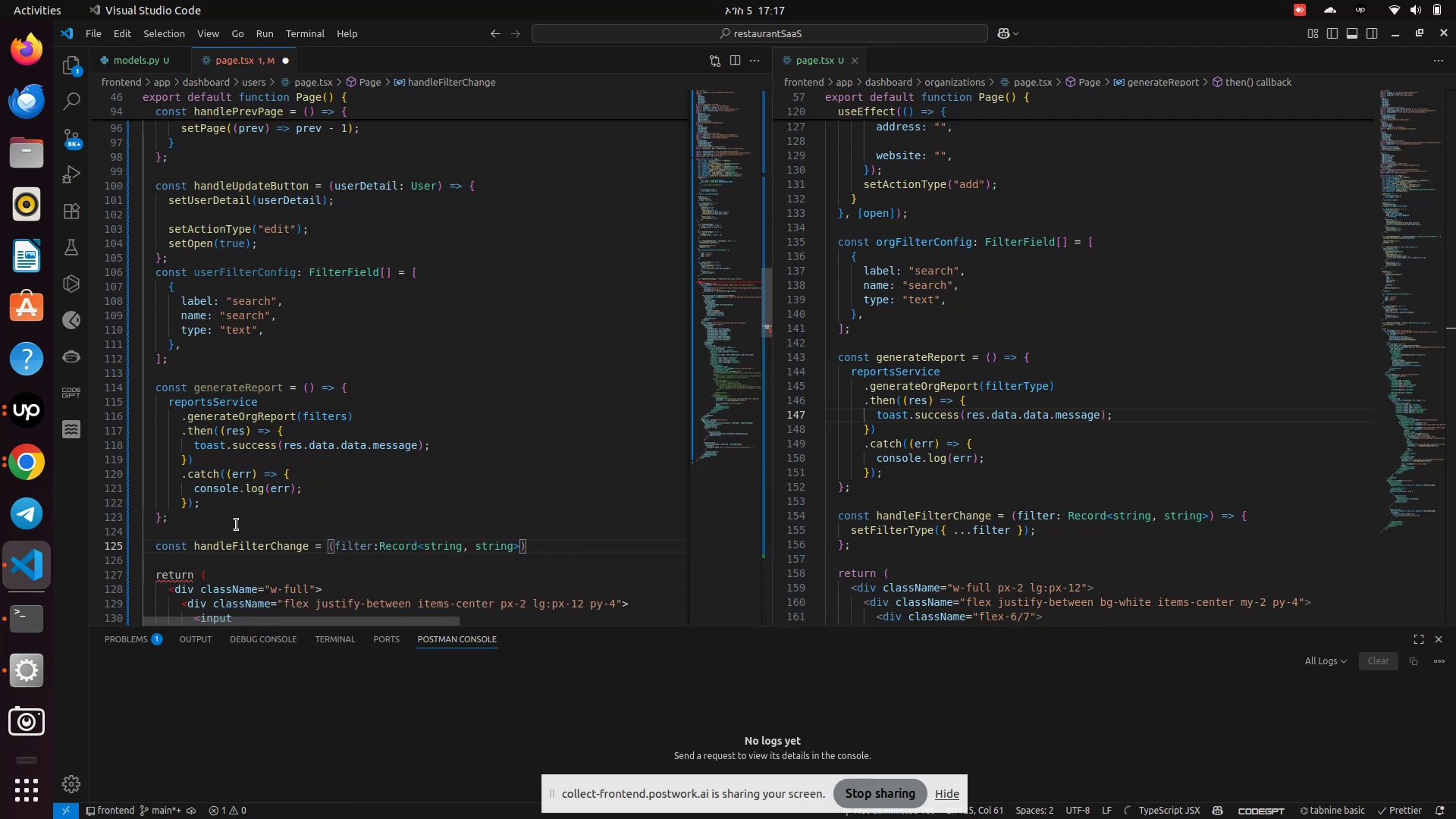 
key(Equal)
 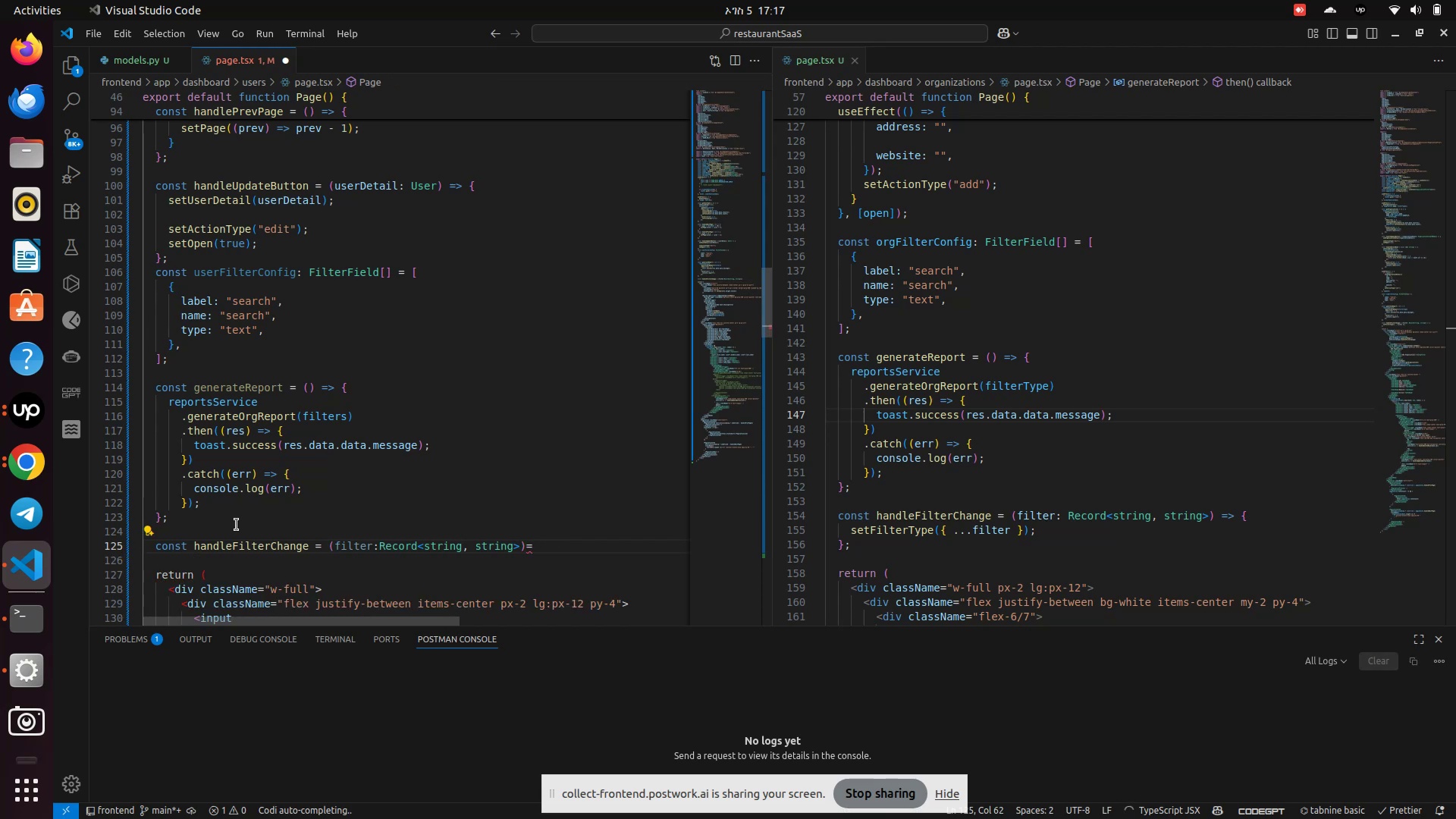 
key(Shift+ShiftLeft)
 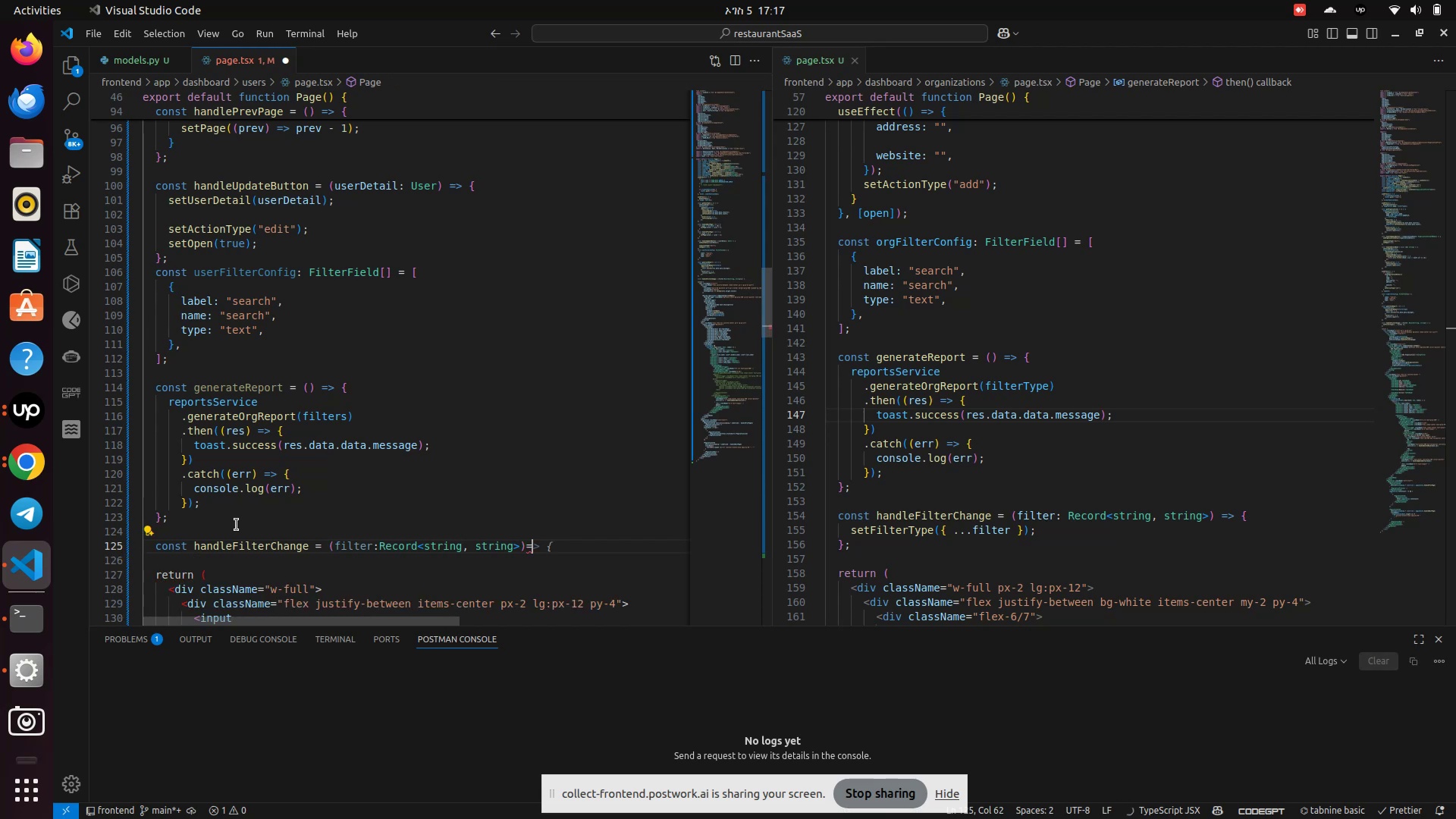 
key(Shift+Period)
 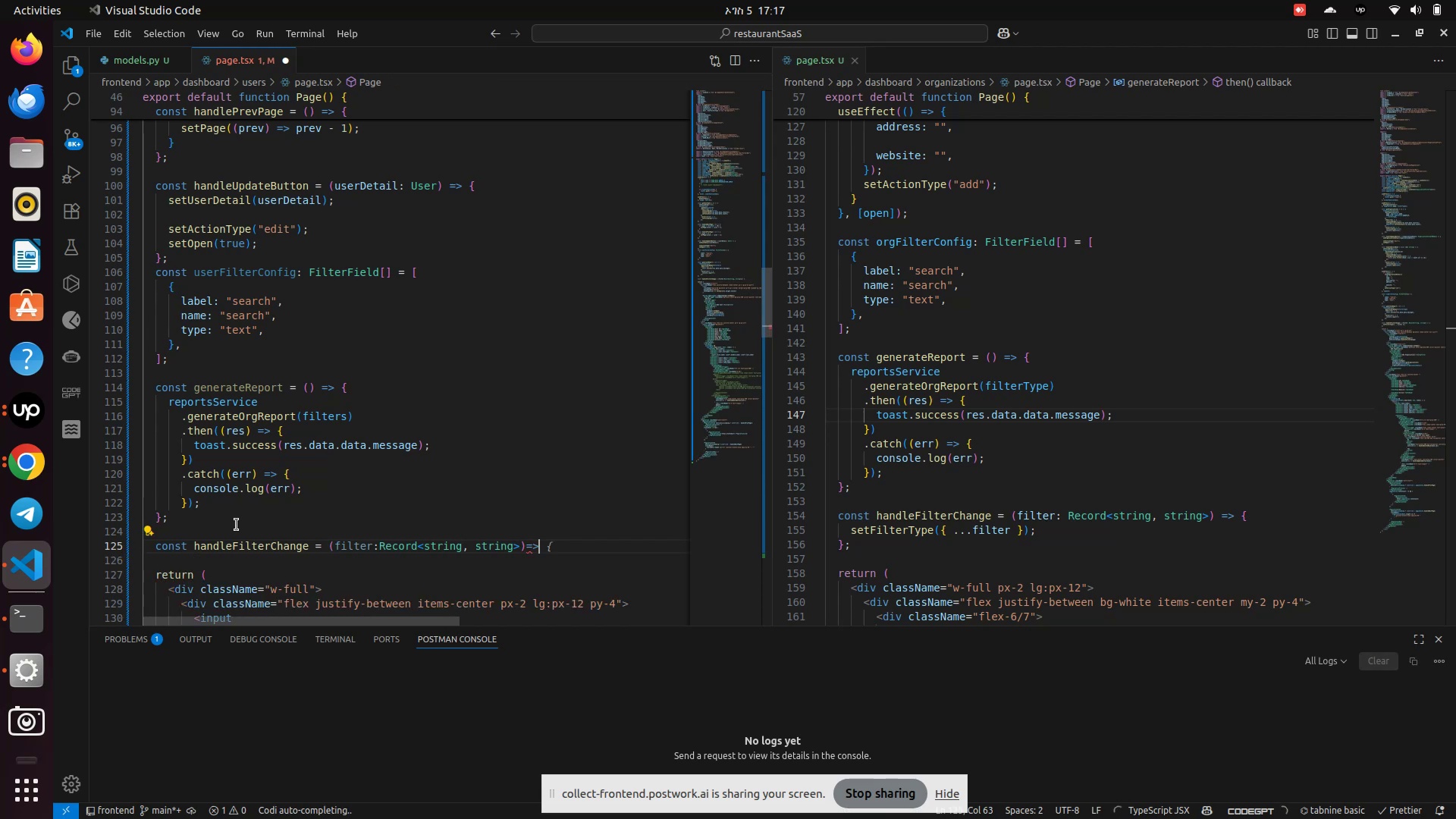 
key(Shift+BracketLeft)
 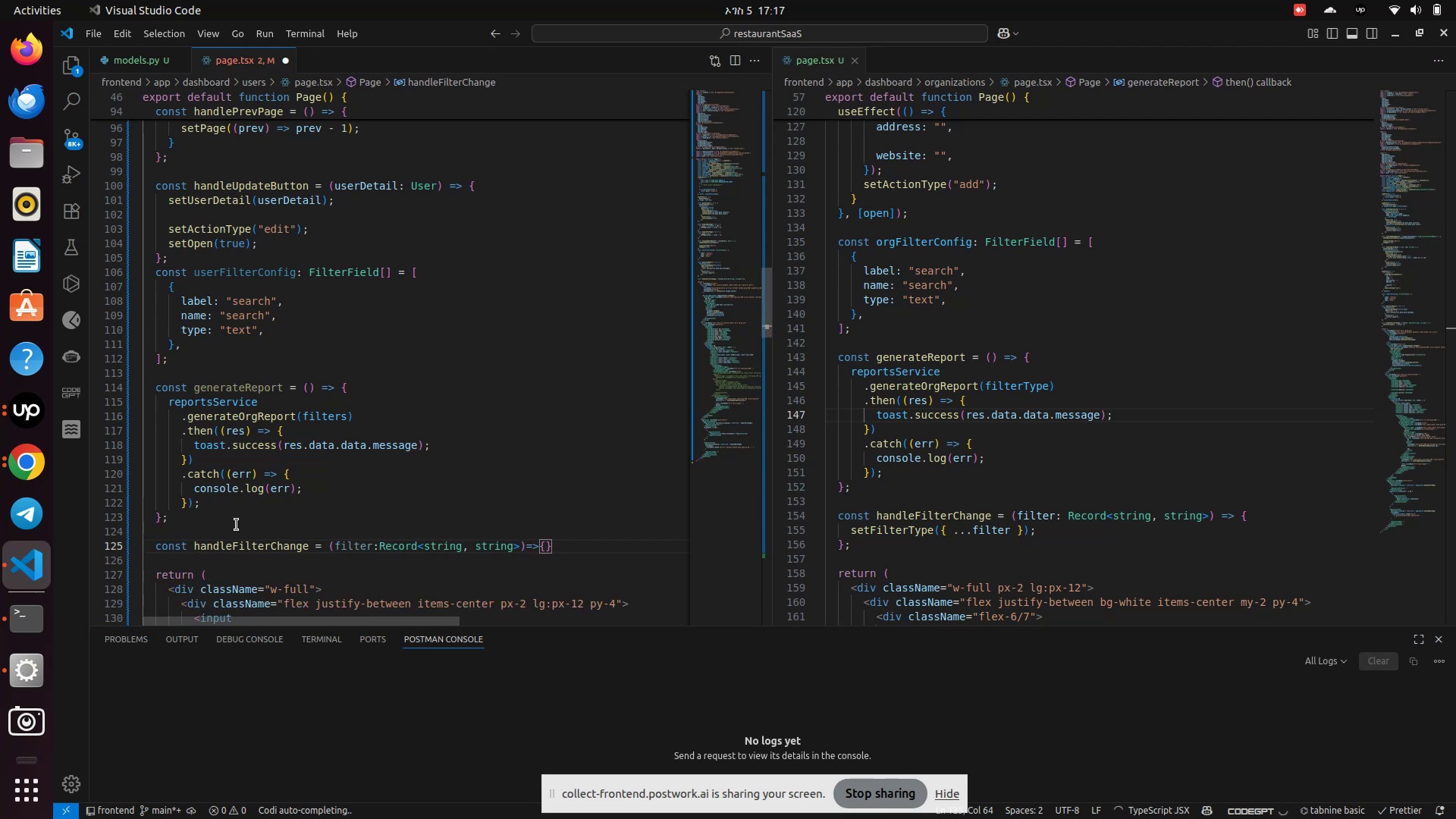 
key(Enter)
 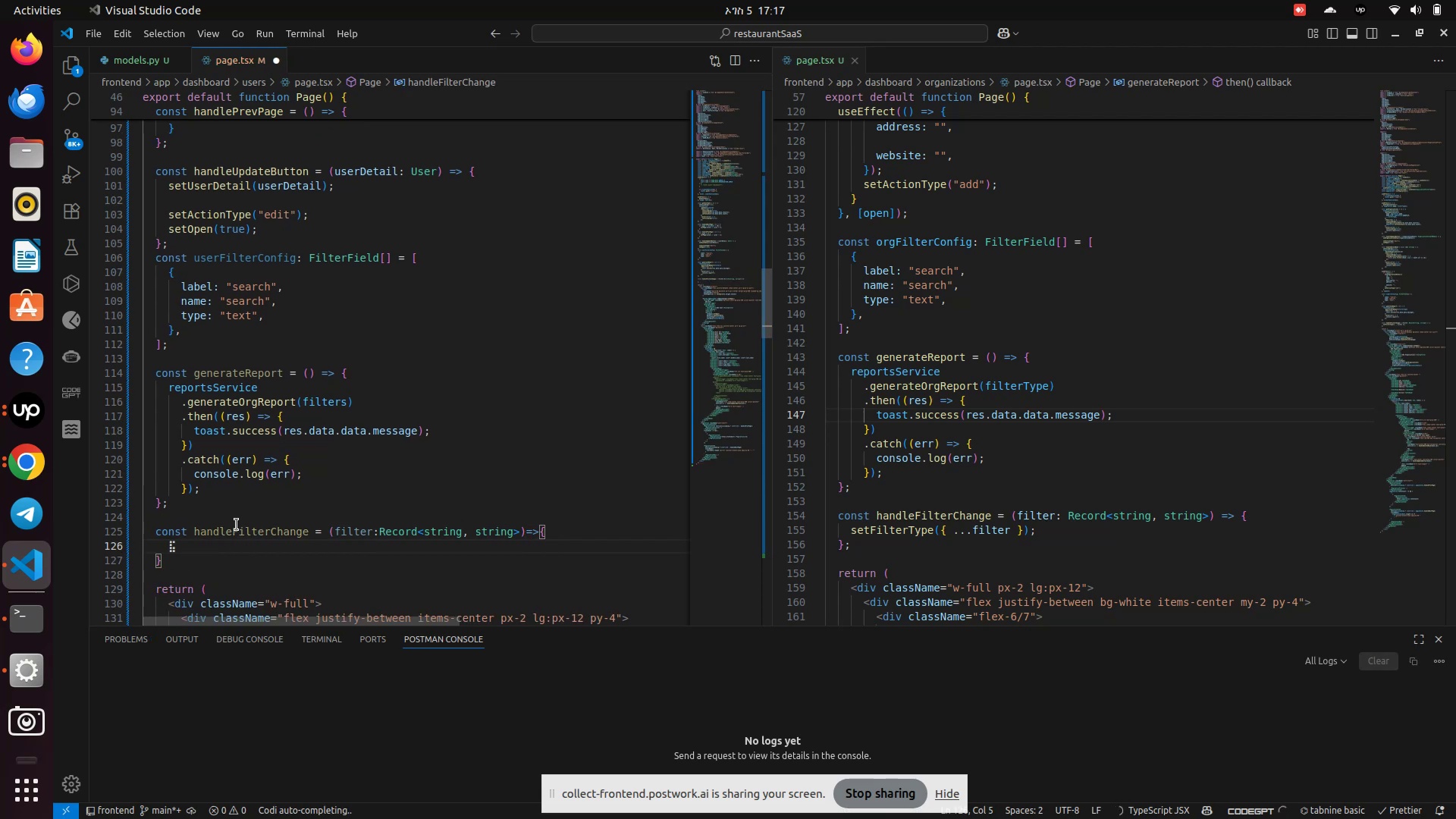 
type(setFiters(f)
key(Backspace)
type({...filter)
 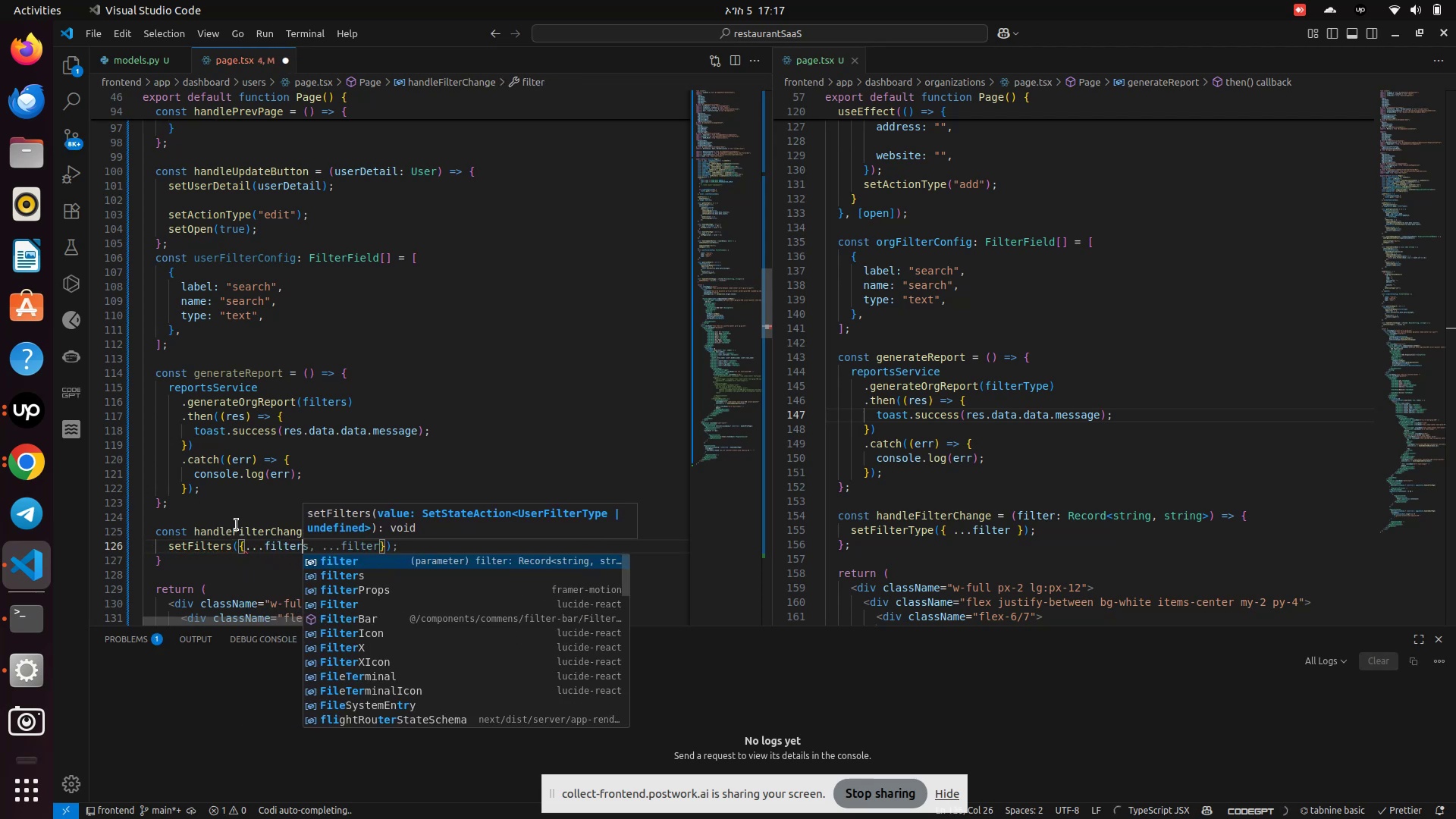 
key(Enter)
 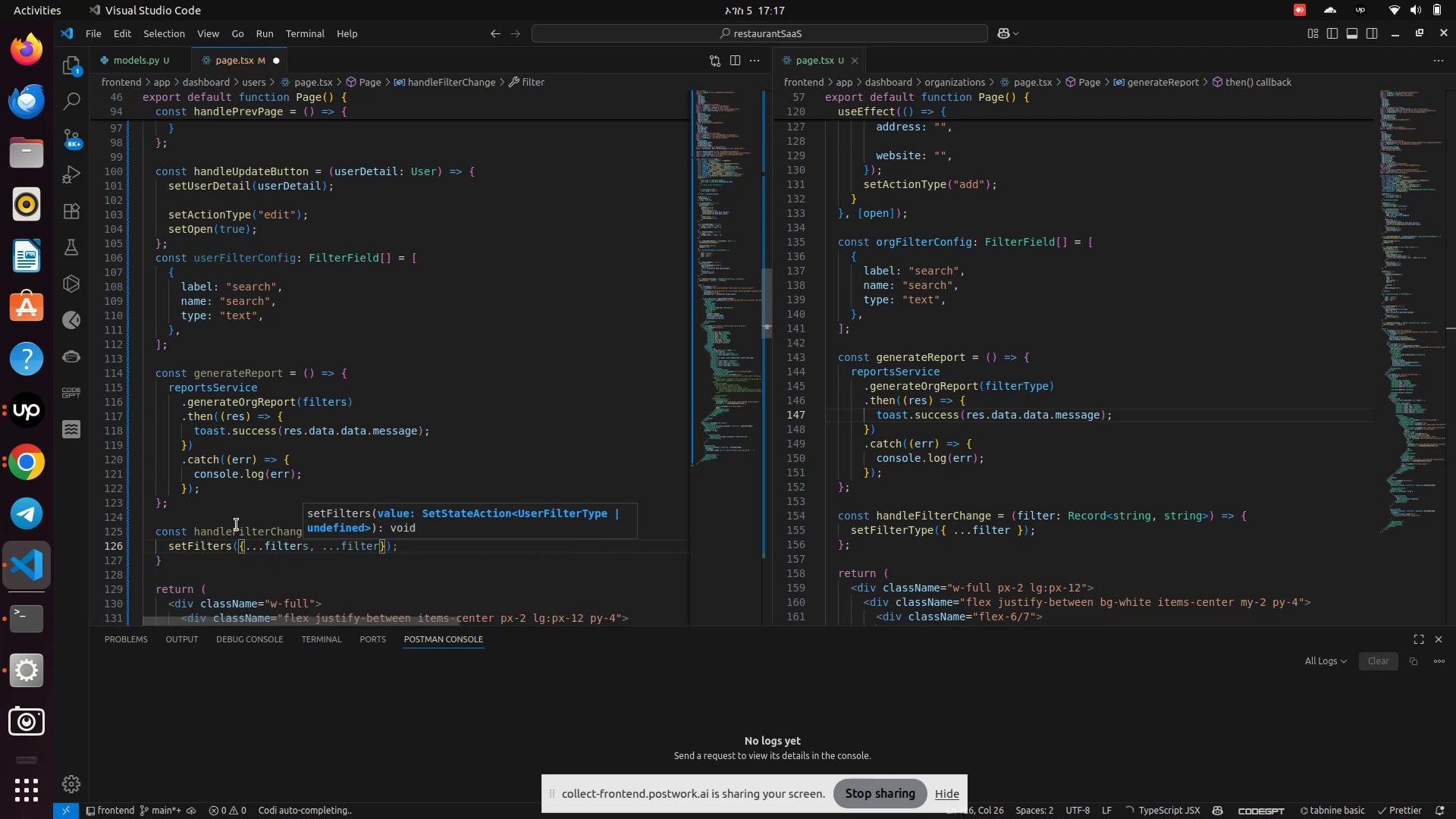 
key(S)
 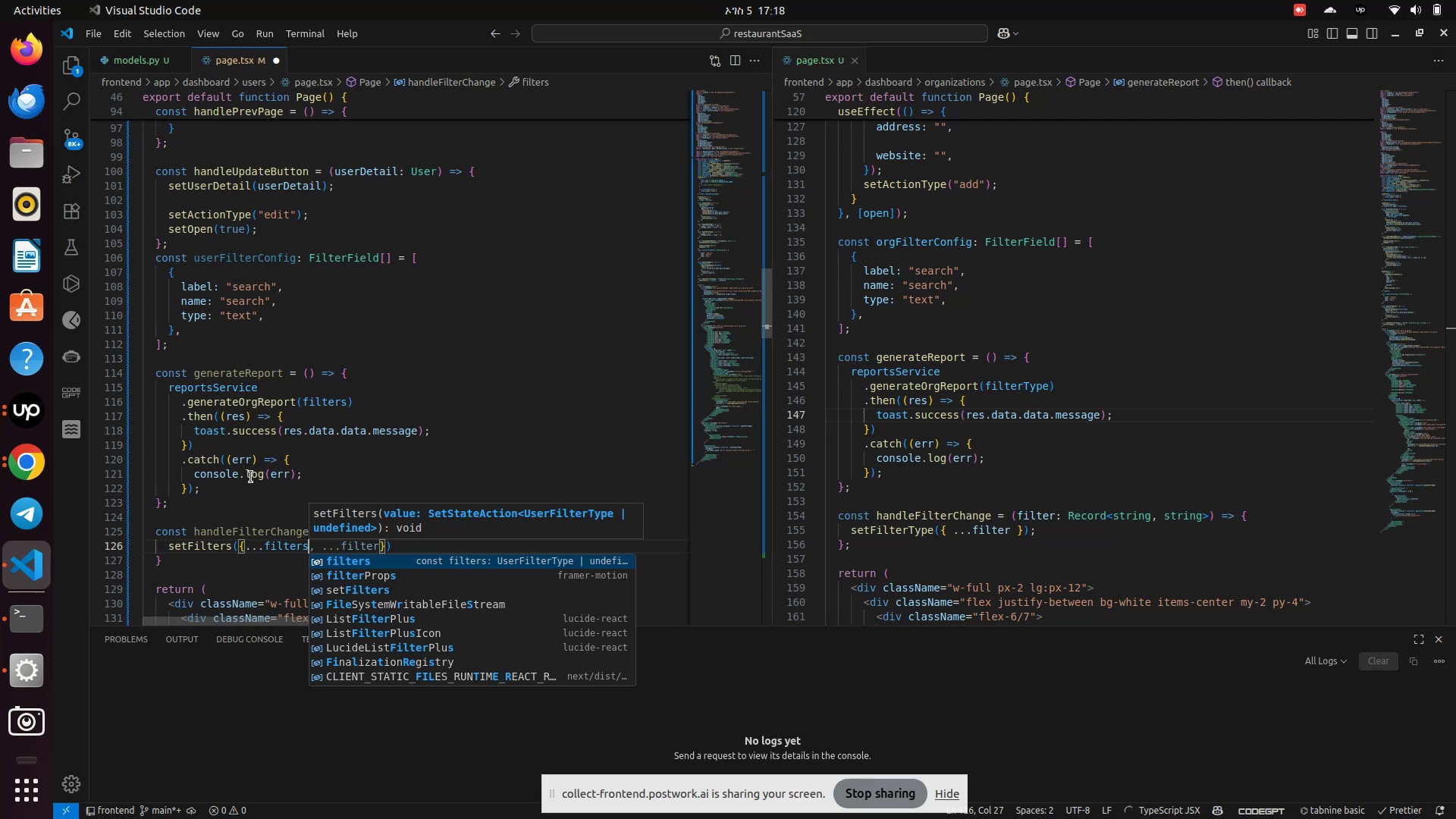 
left_click([252, 494])
 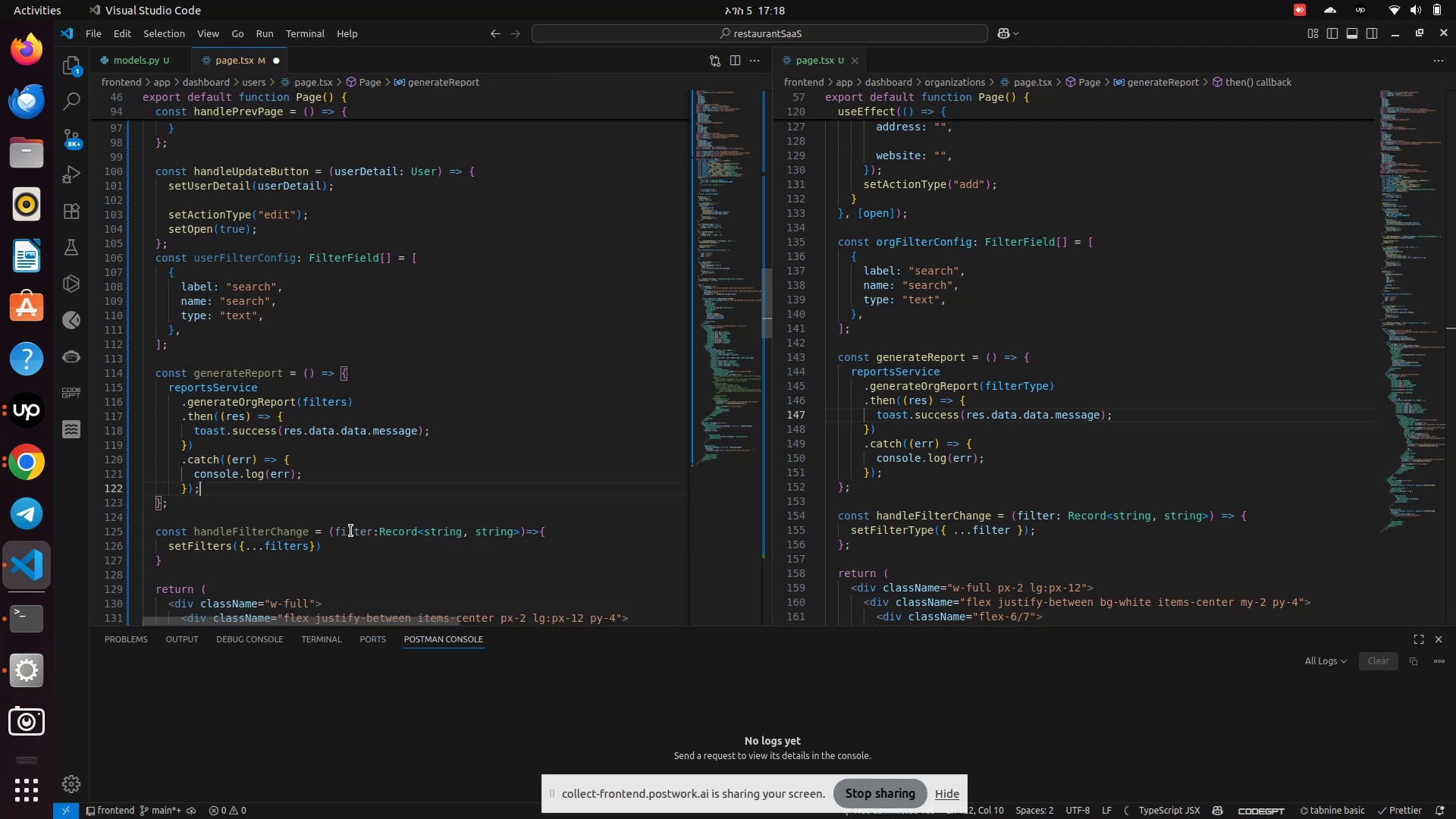 
double_click([351, 531])
 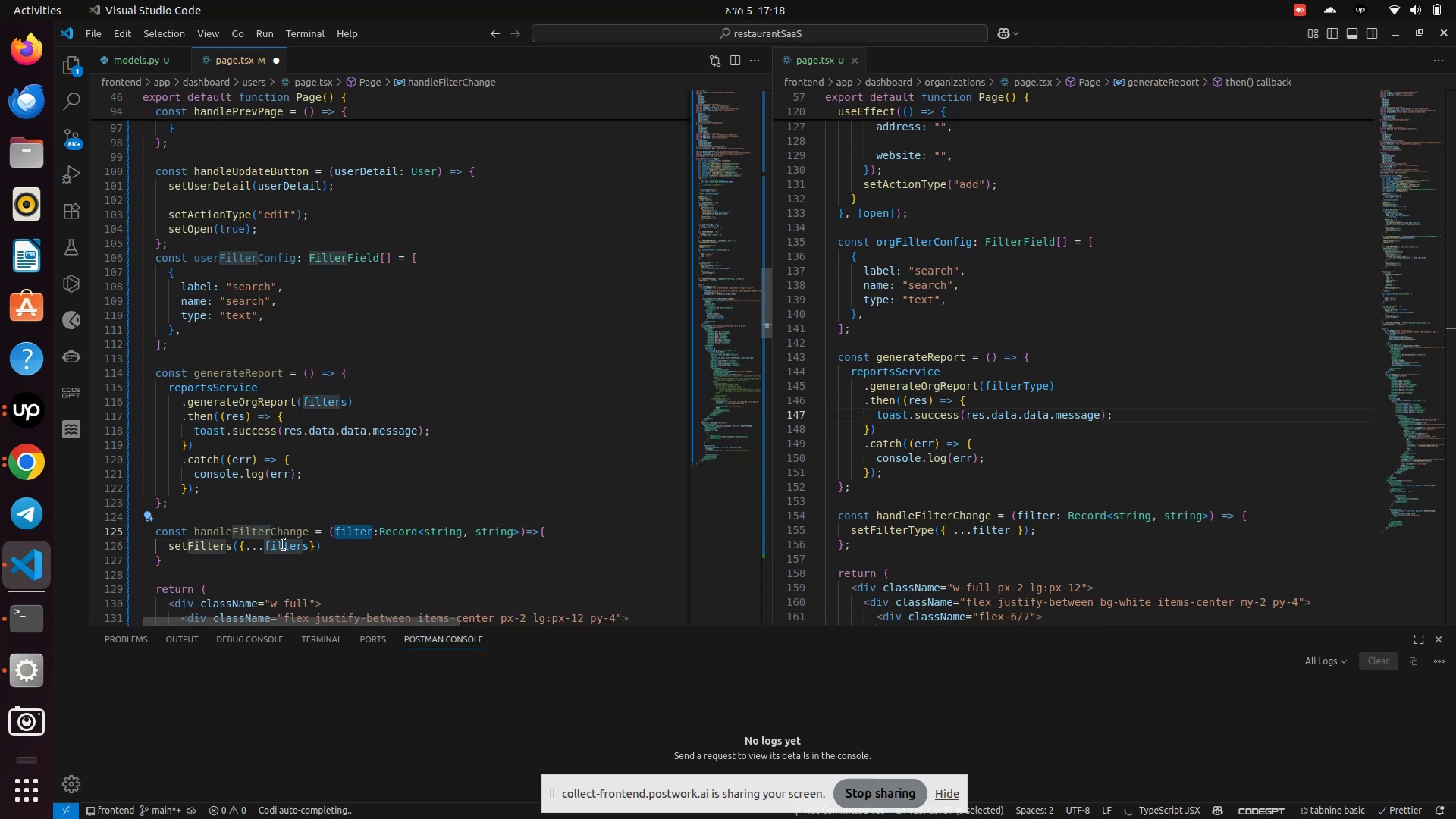 
left_click([273, 530])
 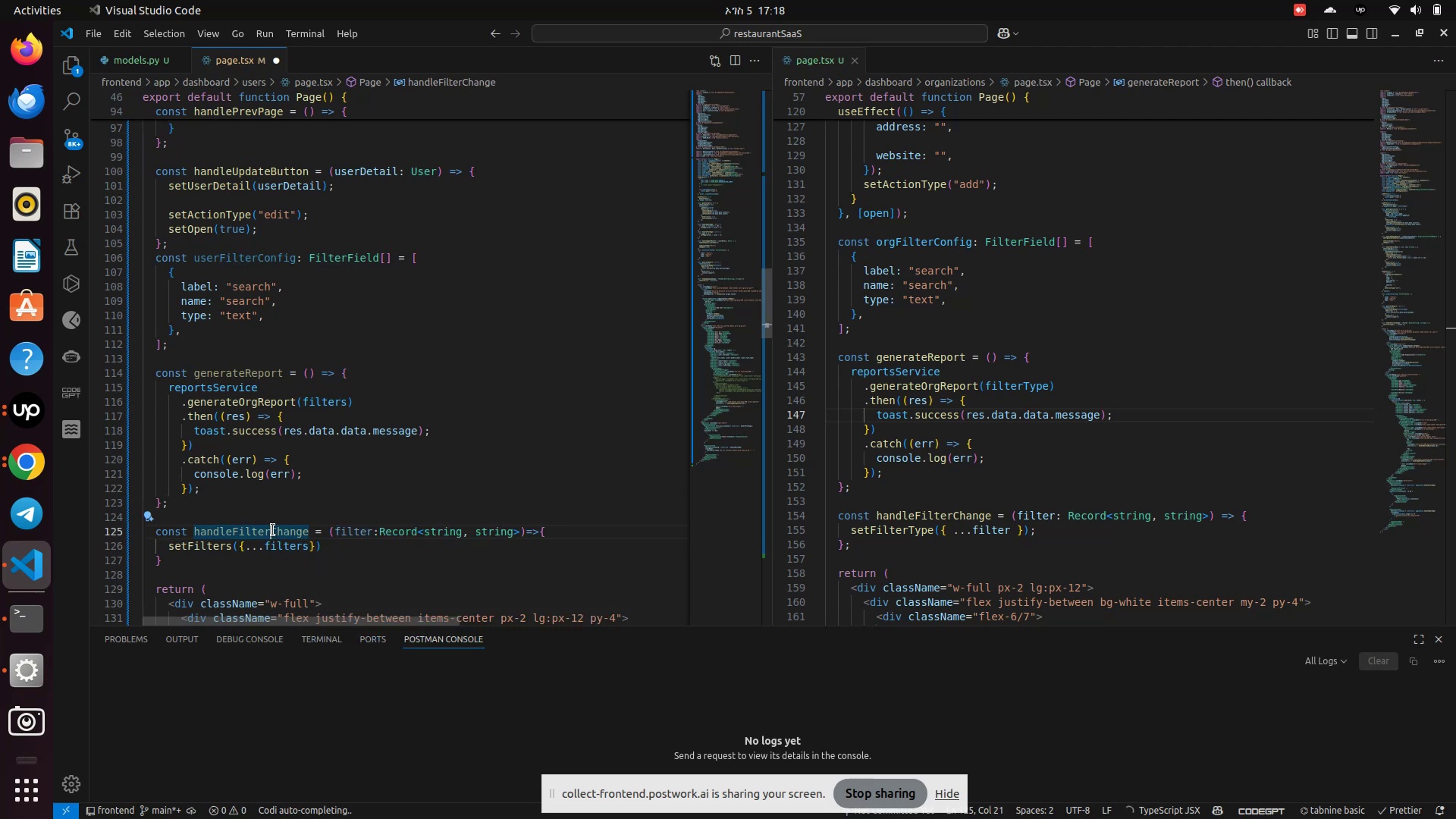 
left_click([273, 530])
 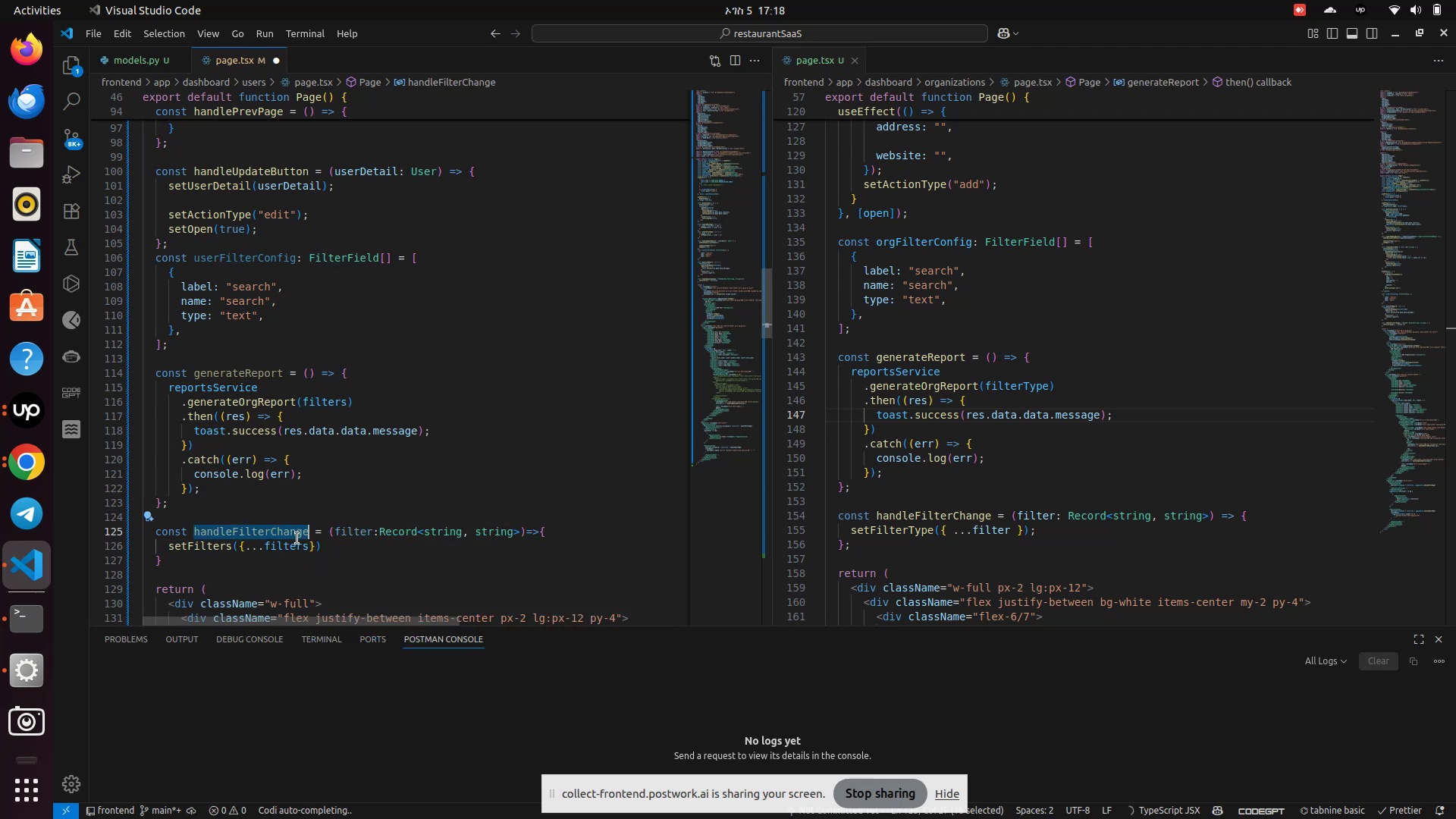 
left_click([300, 541])
 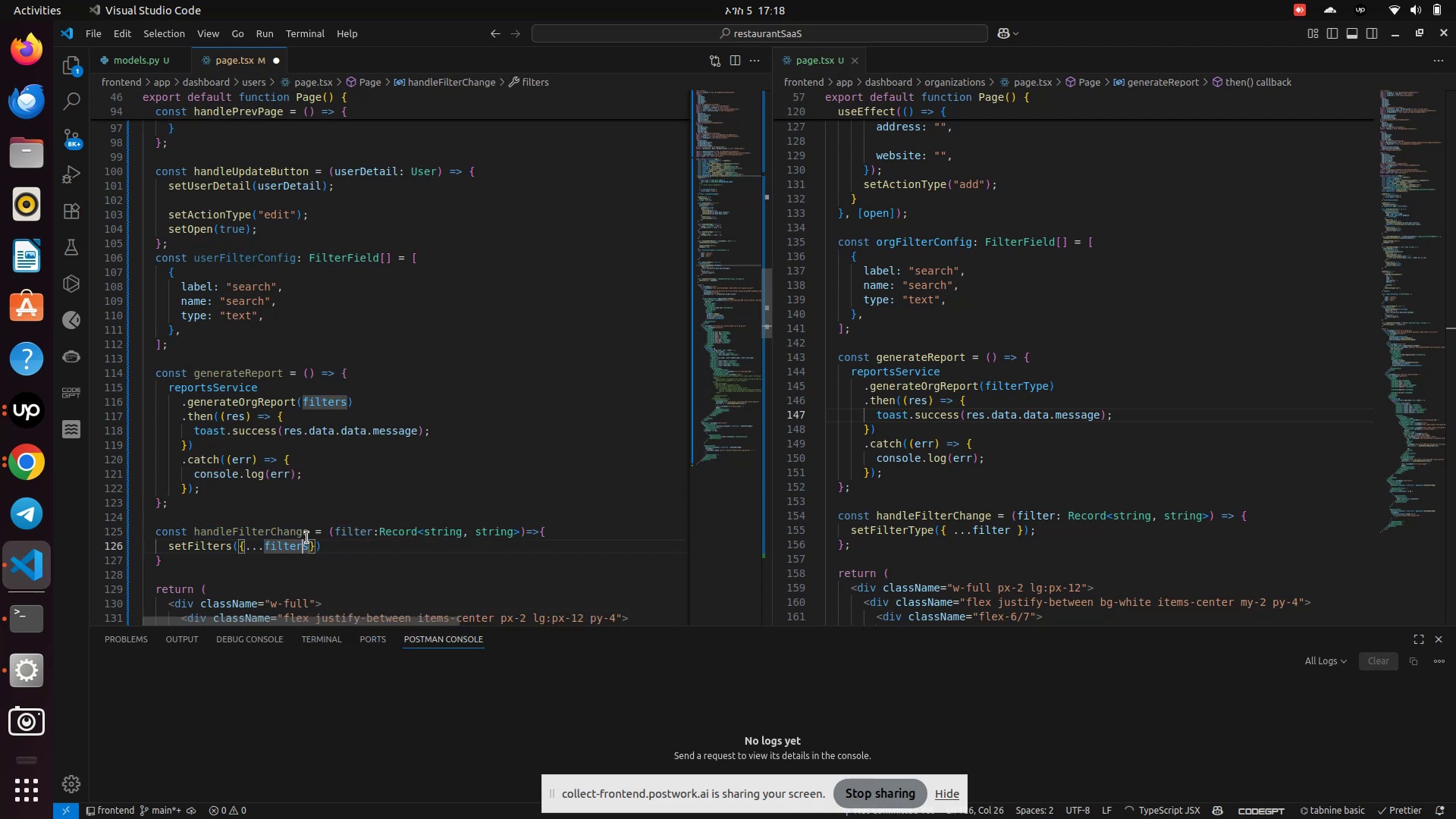 
key(ArrowRight)
 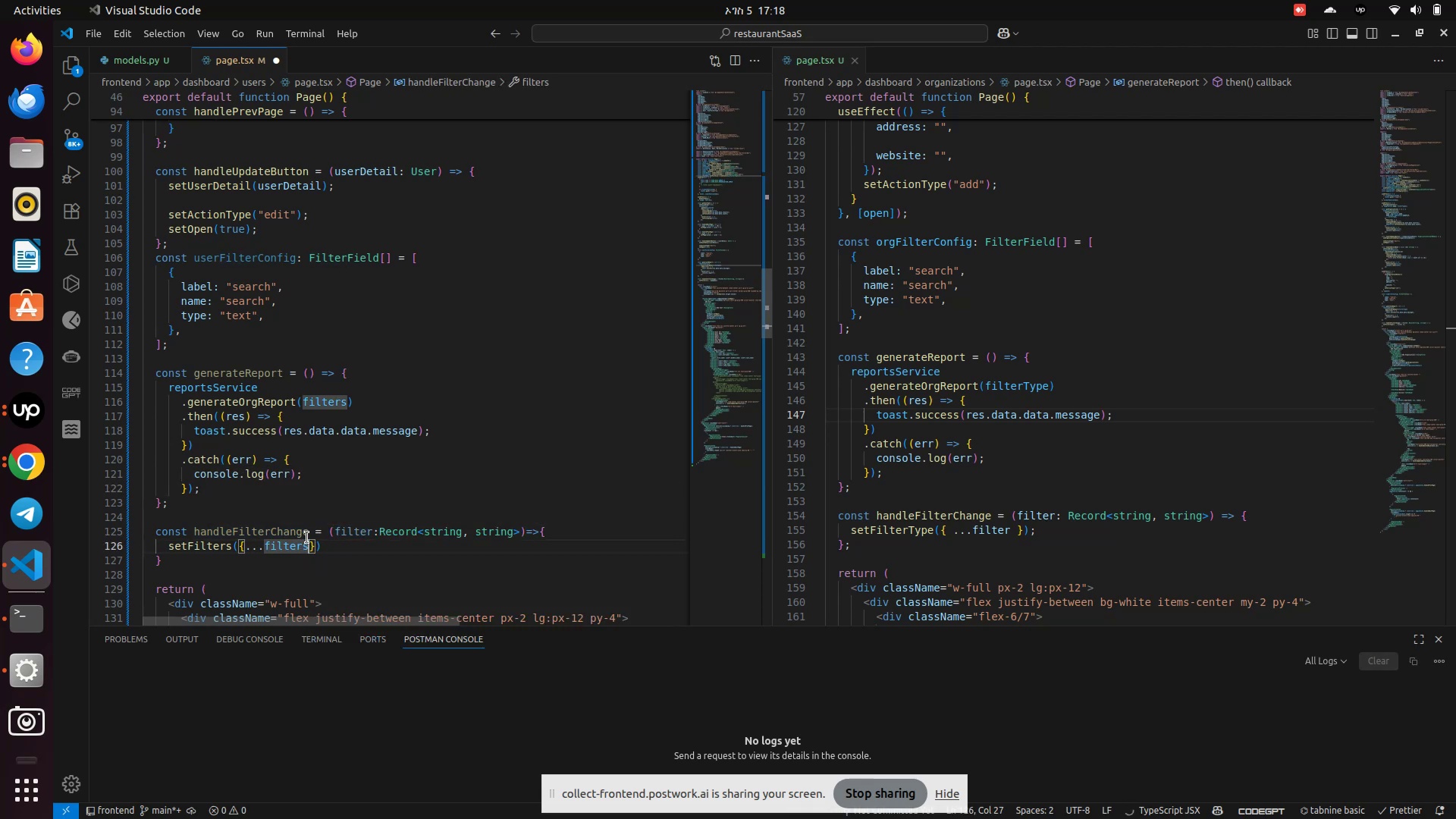 
key(Backspace)
 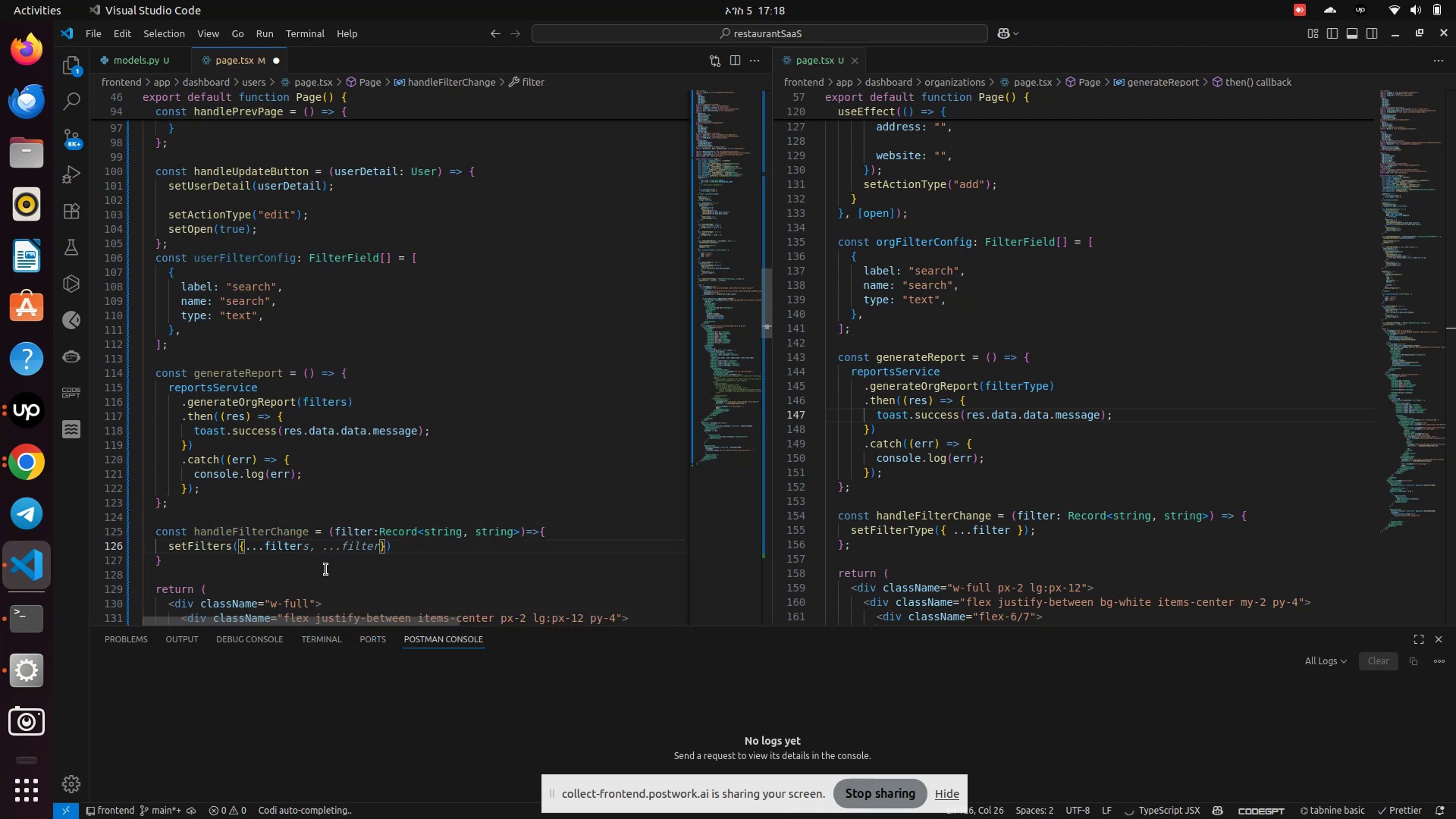 
left_click([335, 582])
 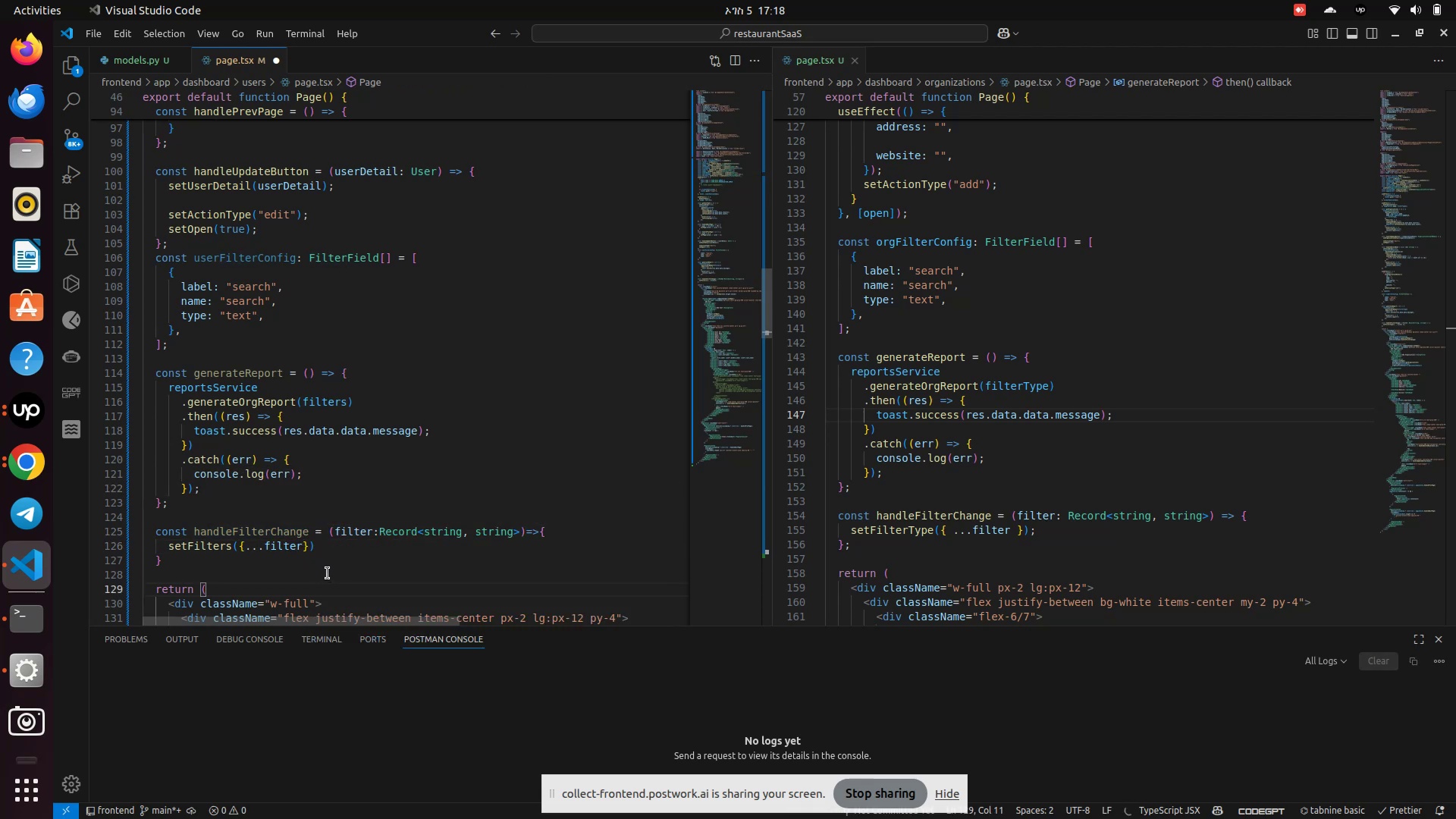 
key(Control+S)
 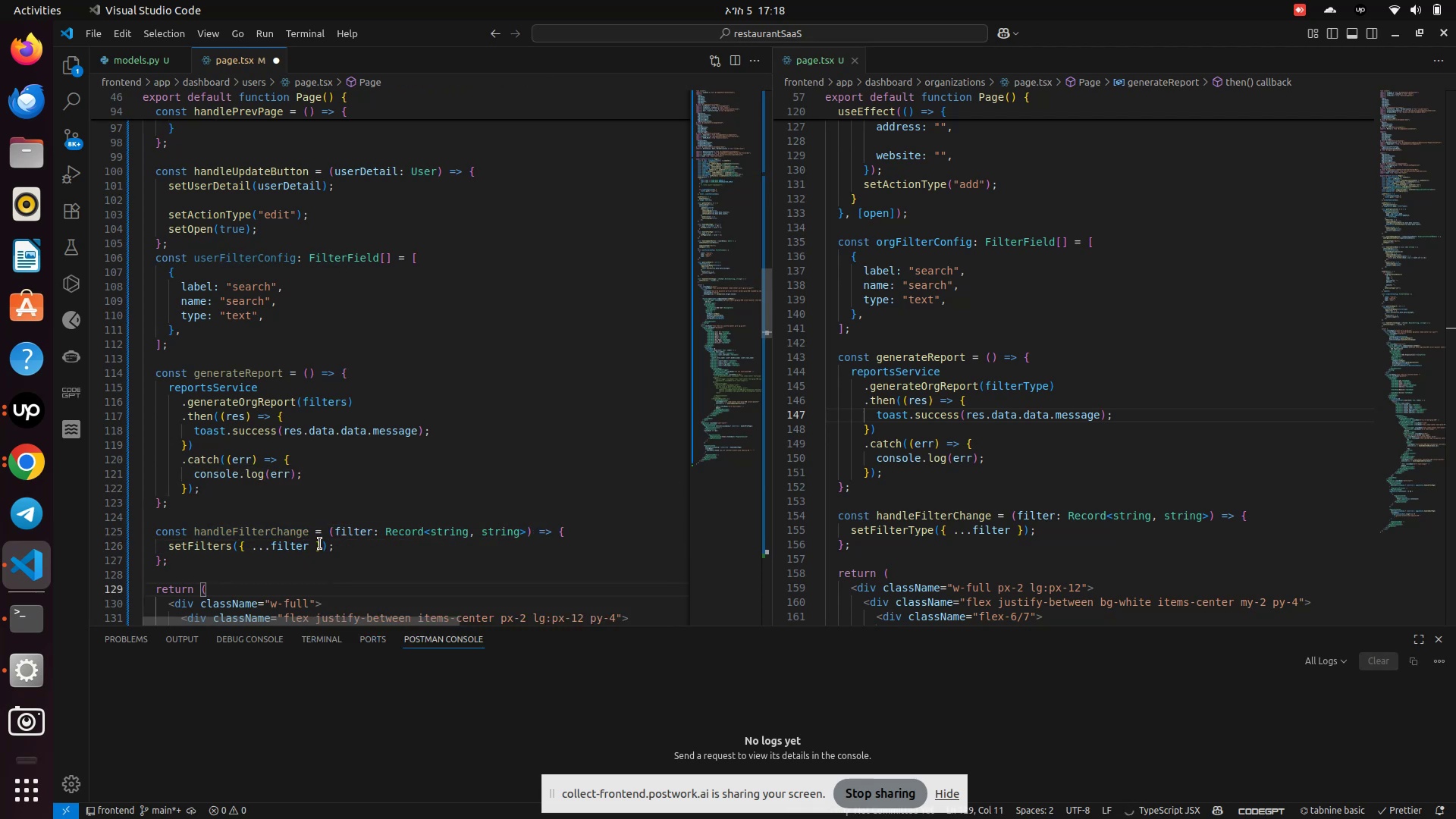 
scroll: coordinate [267, 439], scroll_direction: down, amount: 4.0
 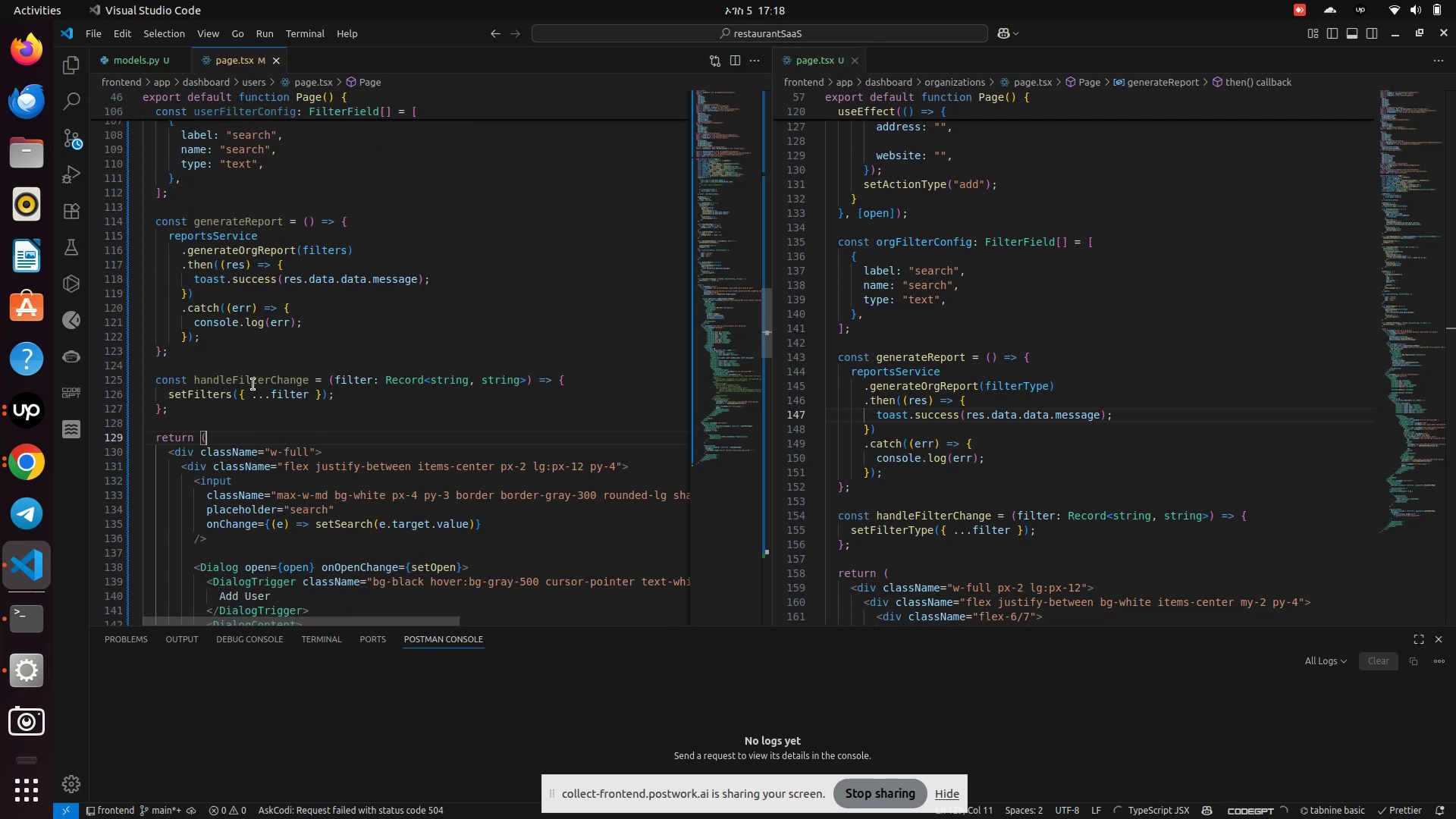 
double_click([253, 384])
 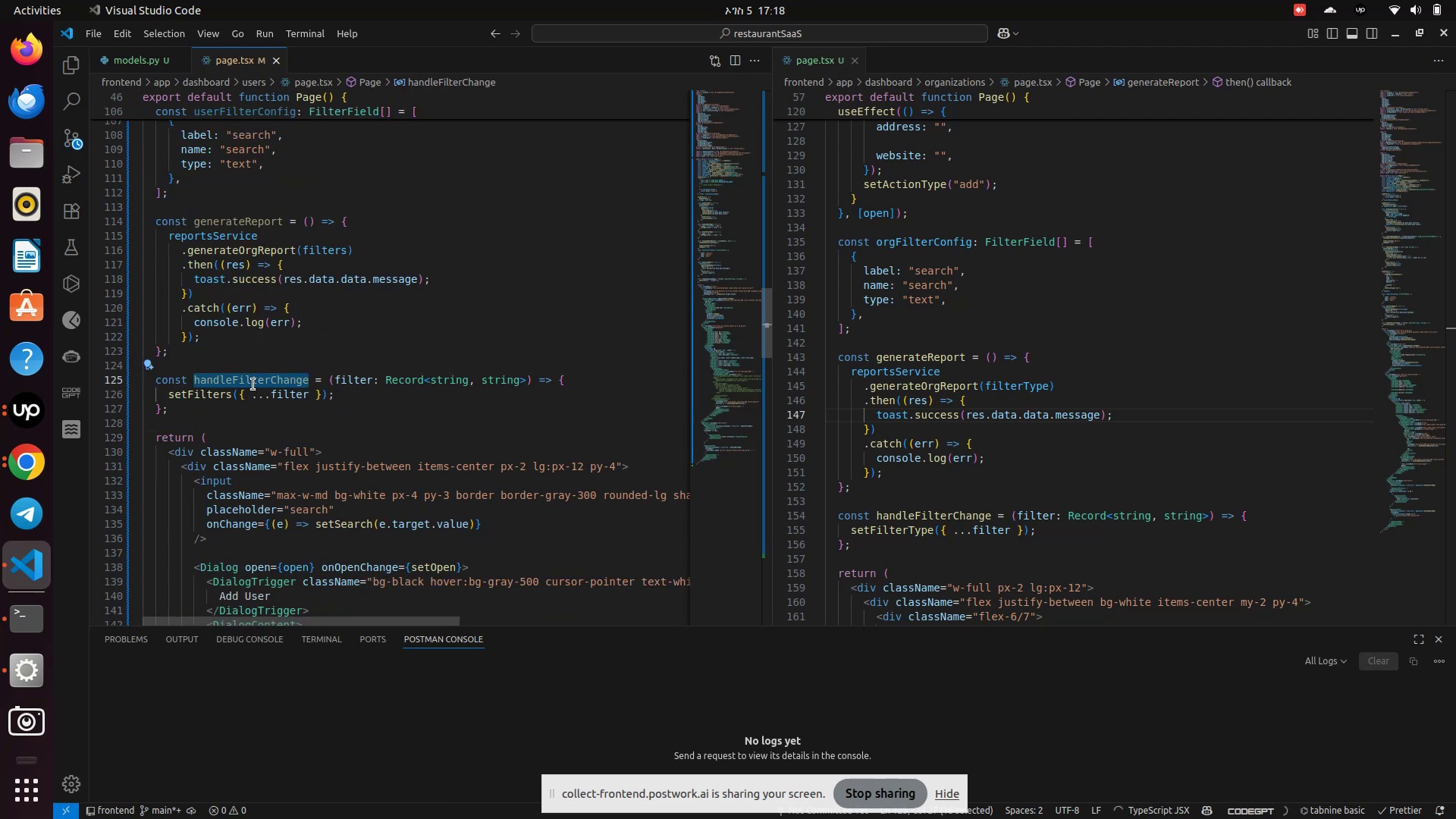 
scroll: coordinate [253, 384], scroll_direction: down, amount: 2.0
 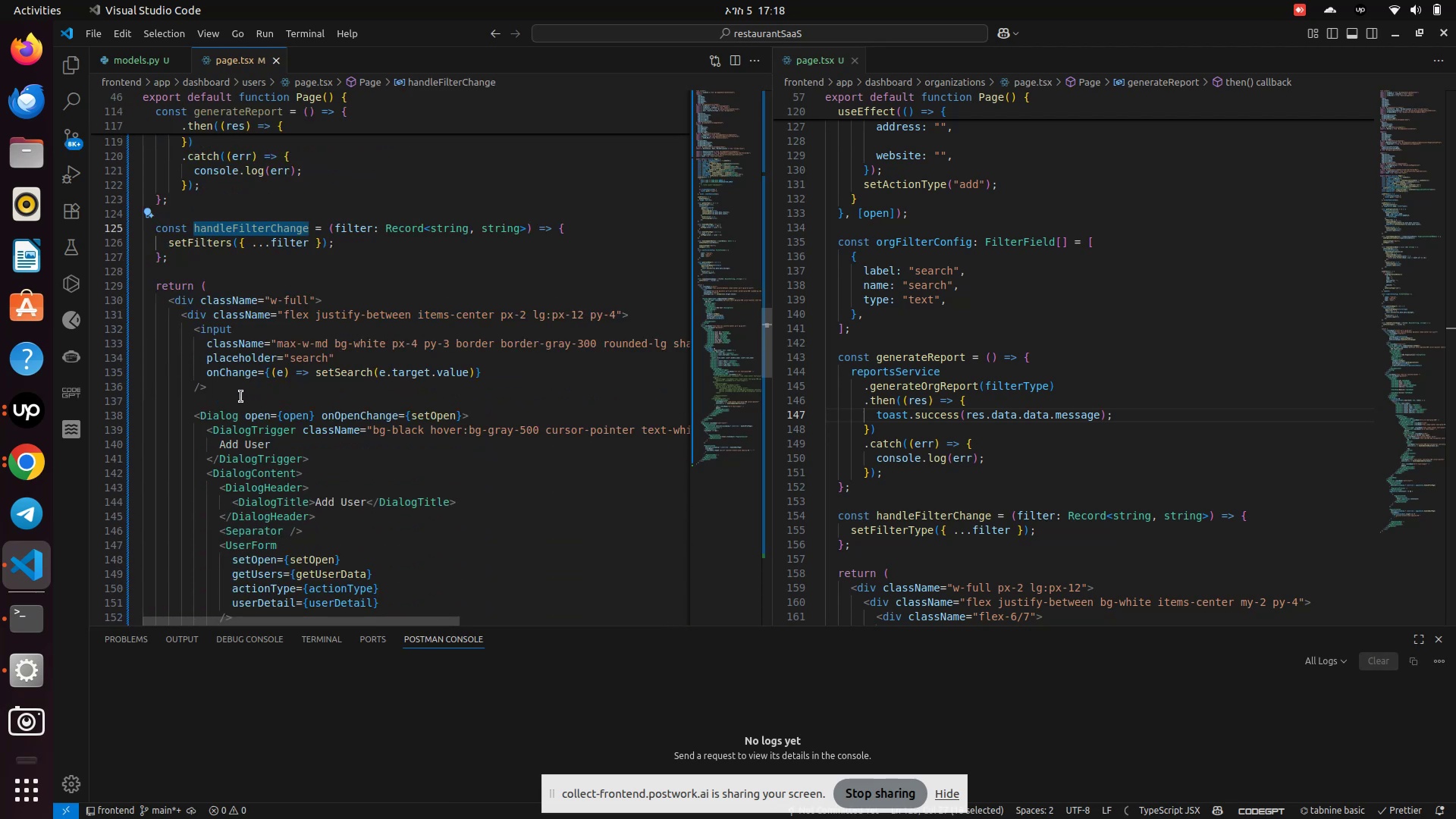 
left_click_drag(start_coordinate=[228, 394], to_coordinate=[187, 330])
 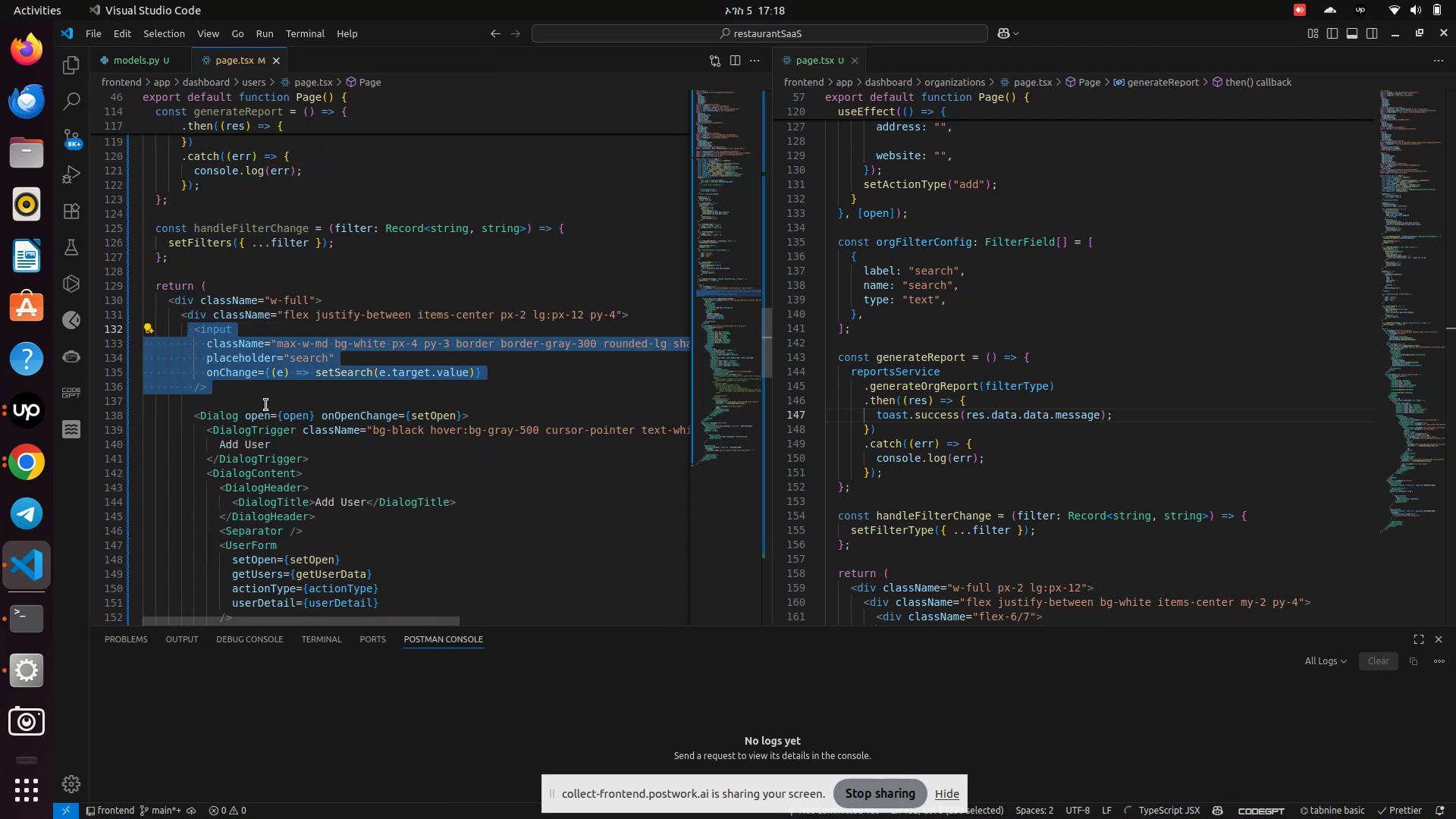 
key(Backspace)
type(div)
 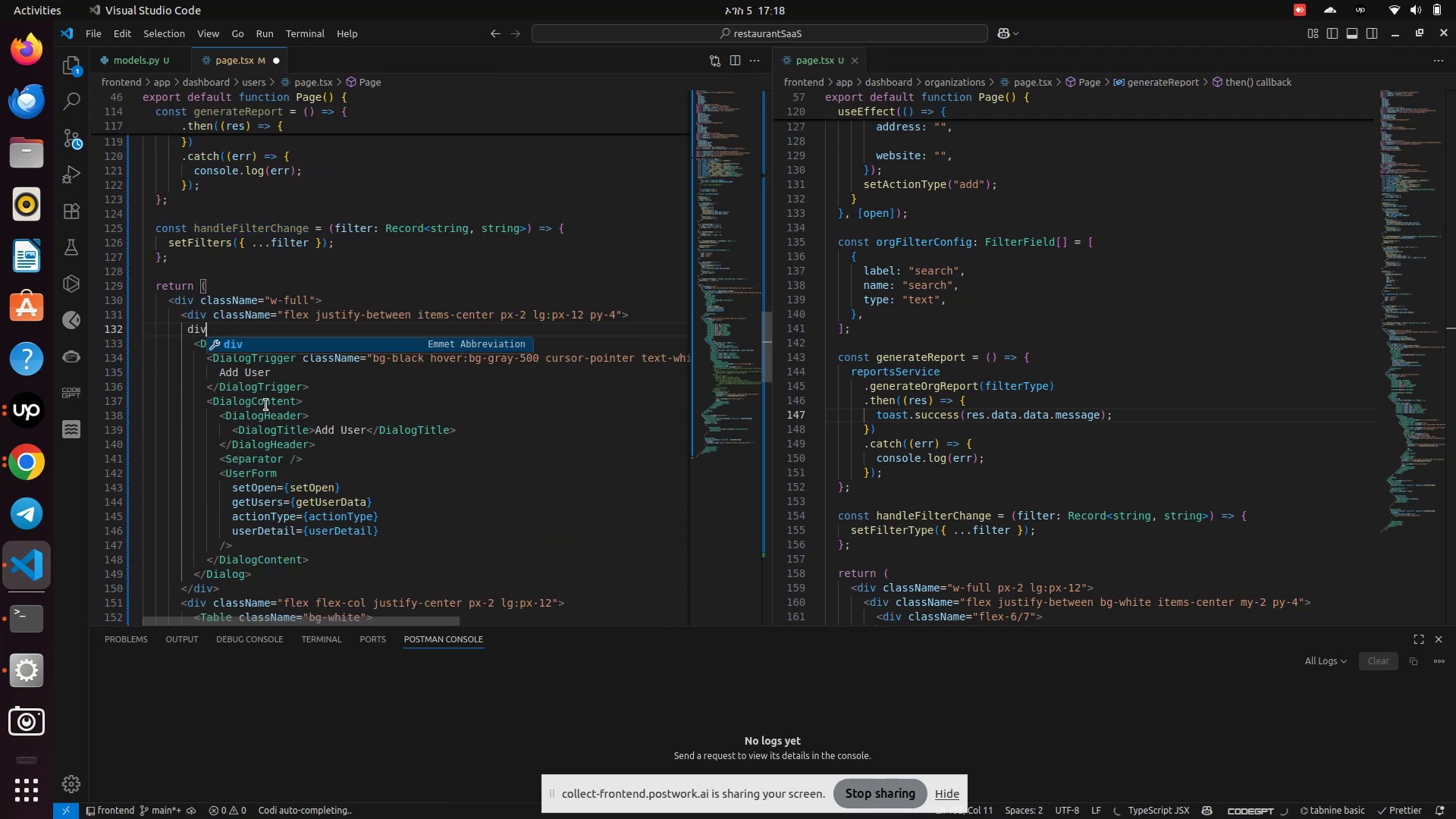 
key(Enter)
 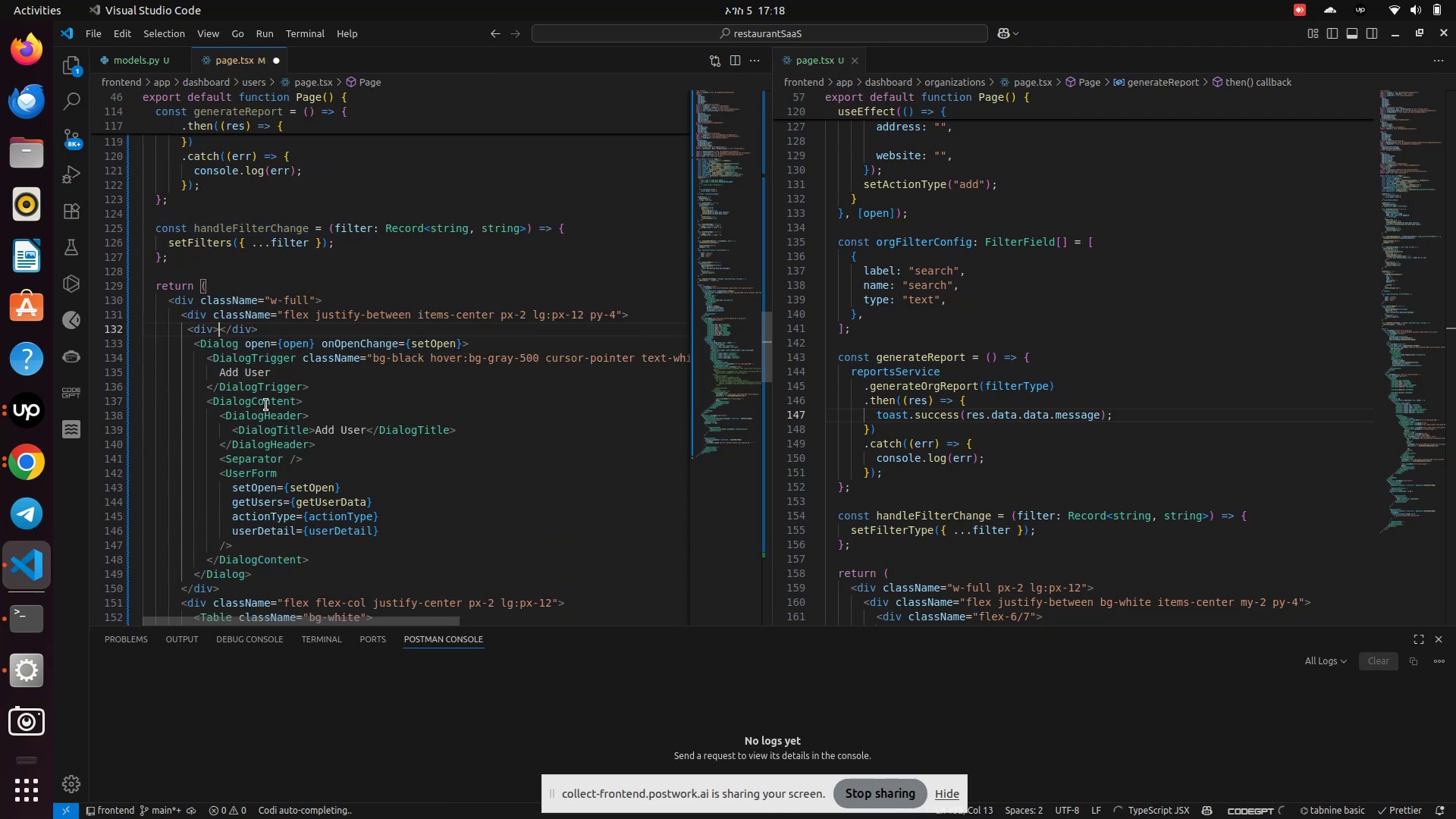 
key(Enter)
 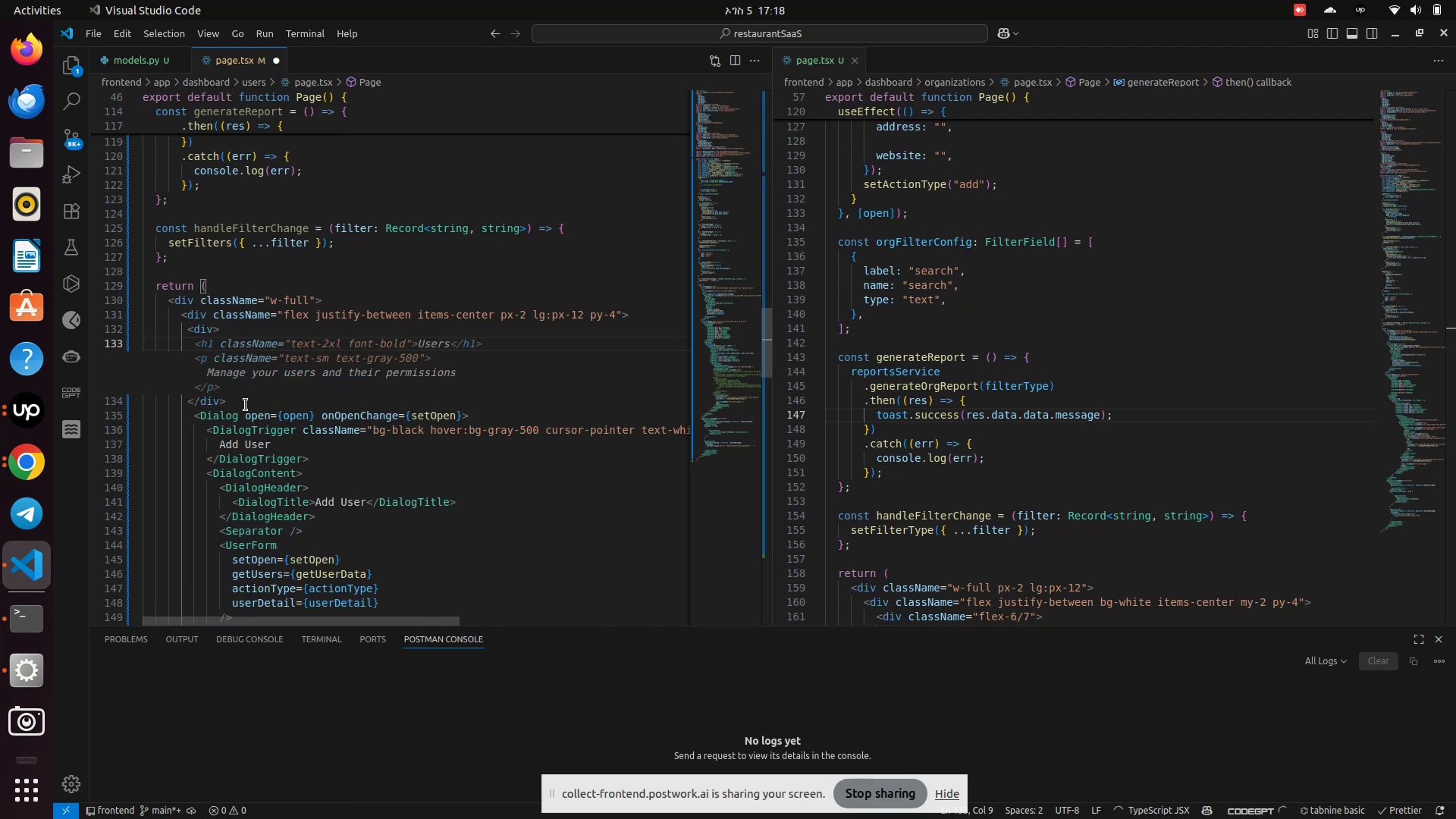 
left_click([249, 400])
 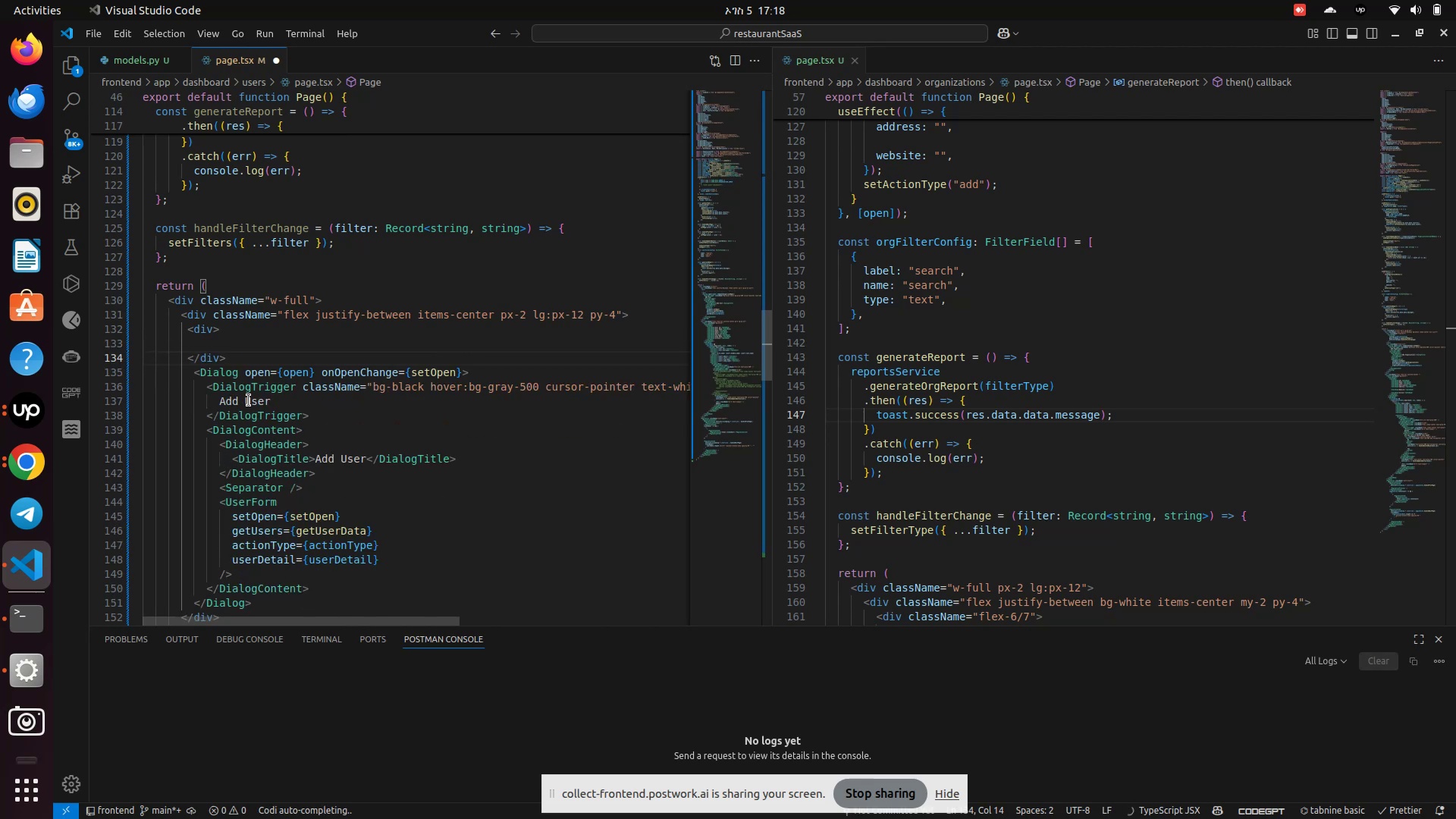 
key(Enter)
 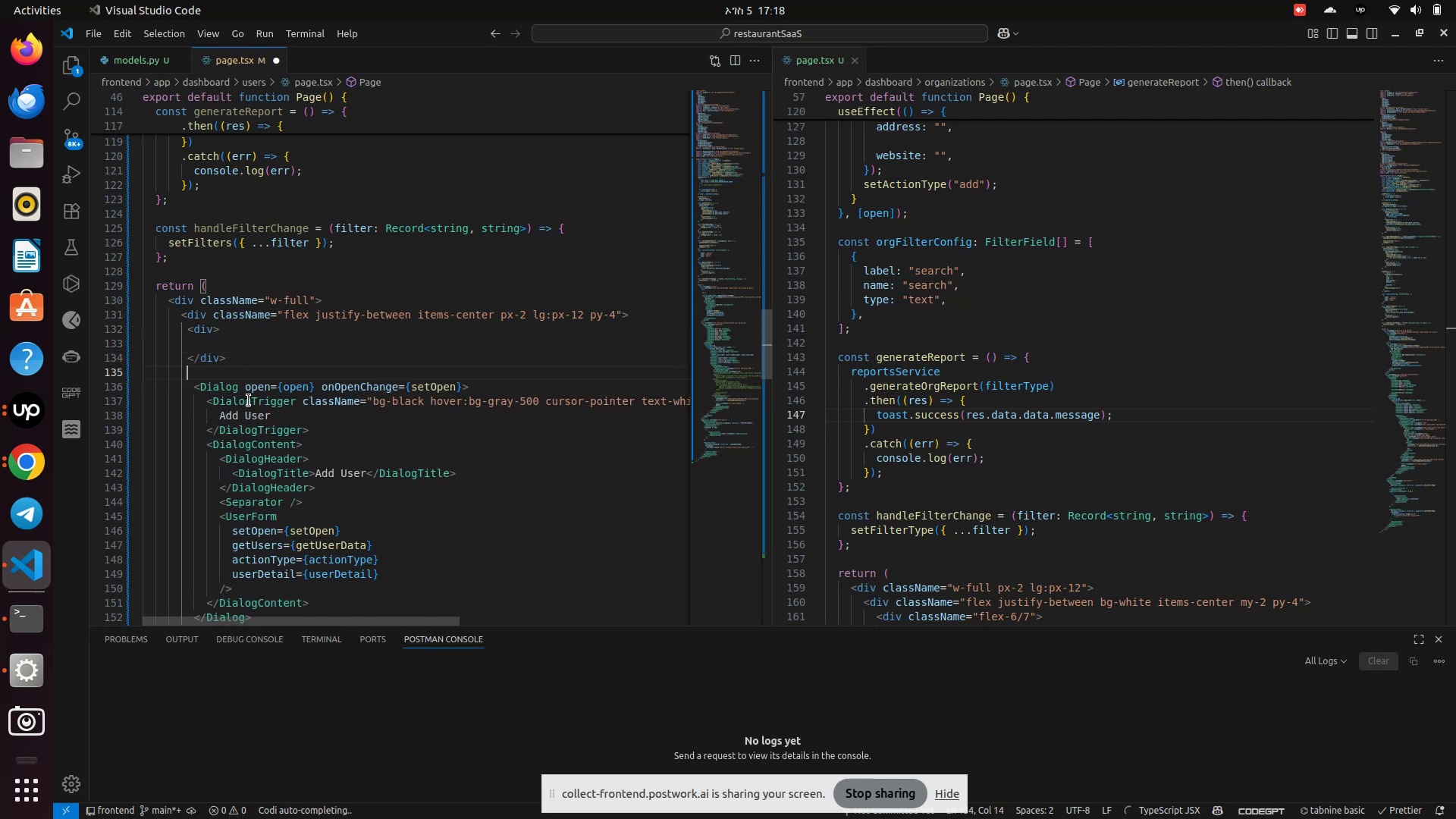 
type(div)
 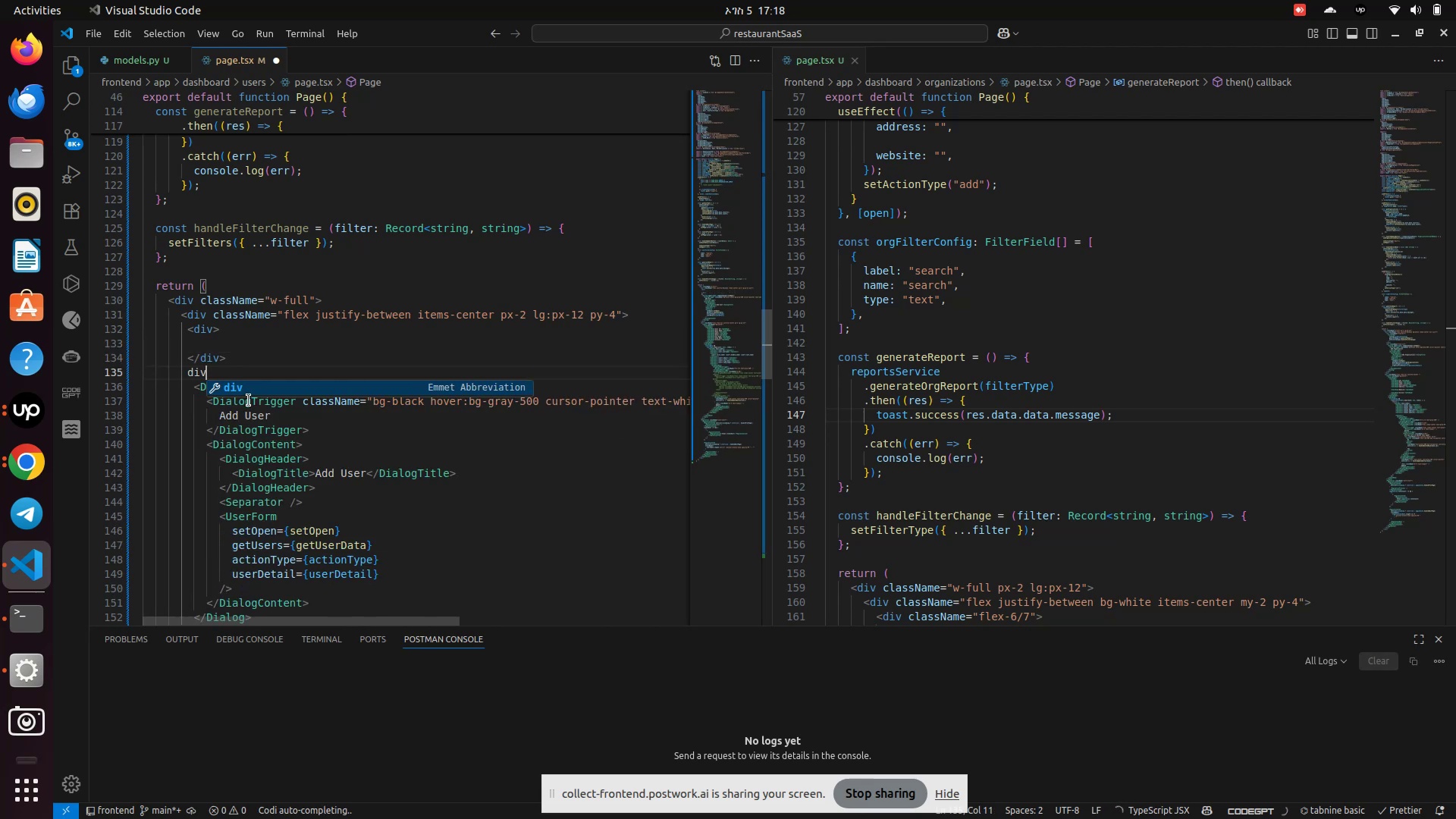 
key(Enter)
 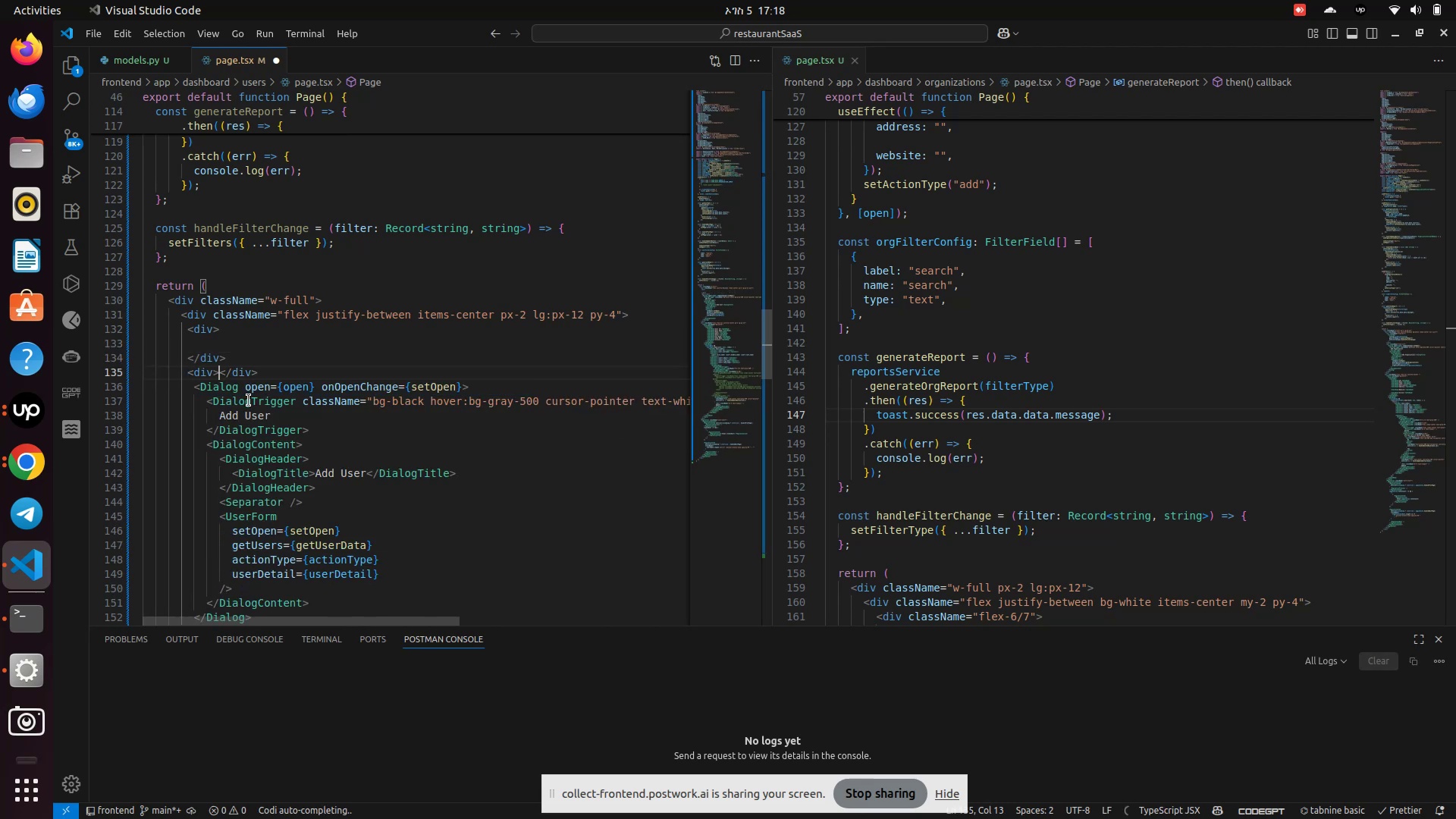 
key(Enter)
 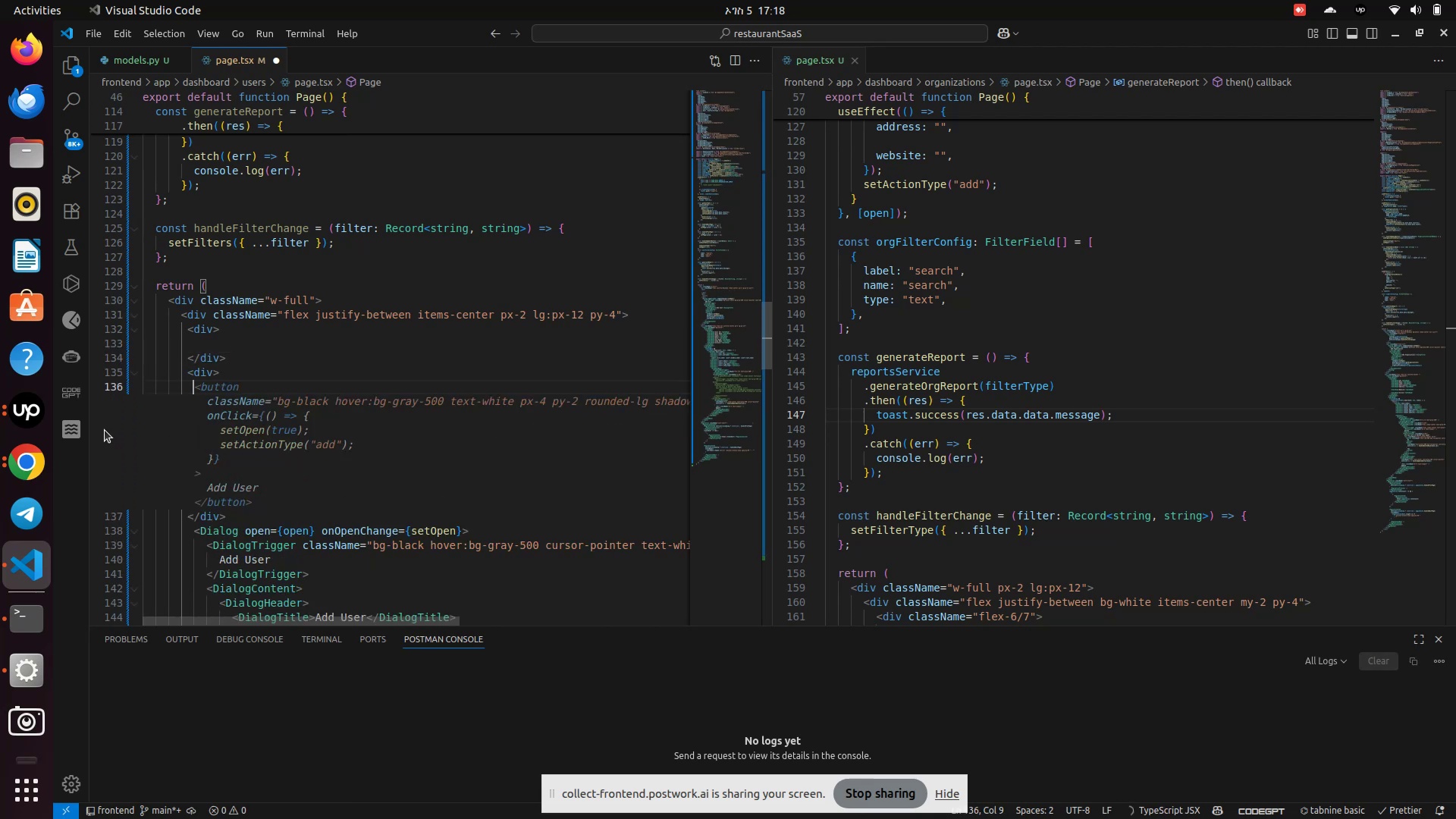 
left_click([243, 347])
 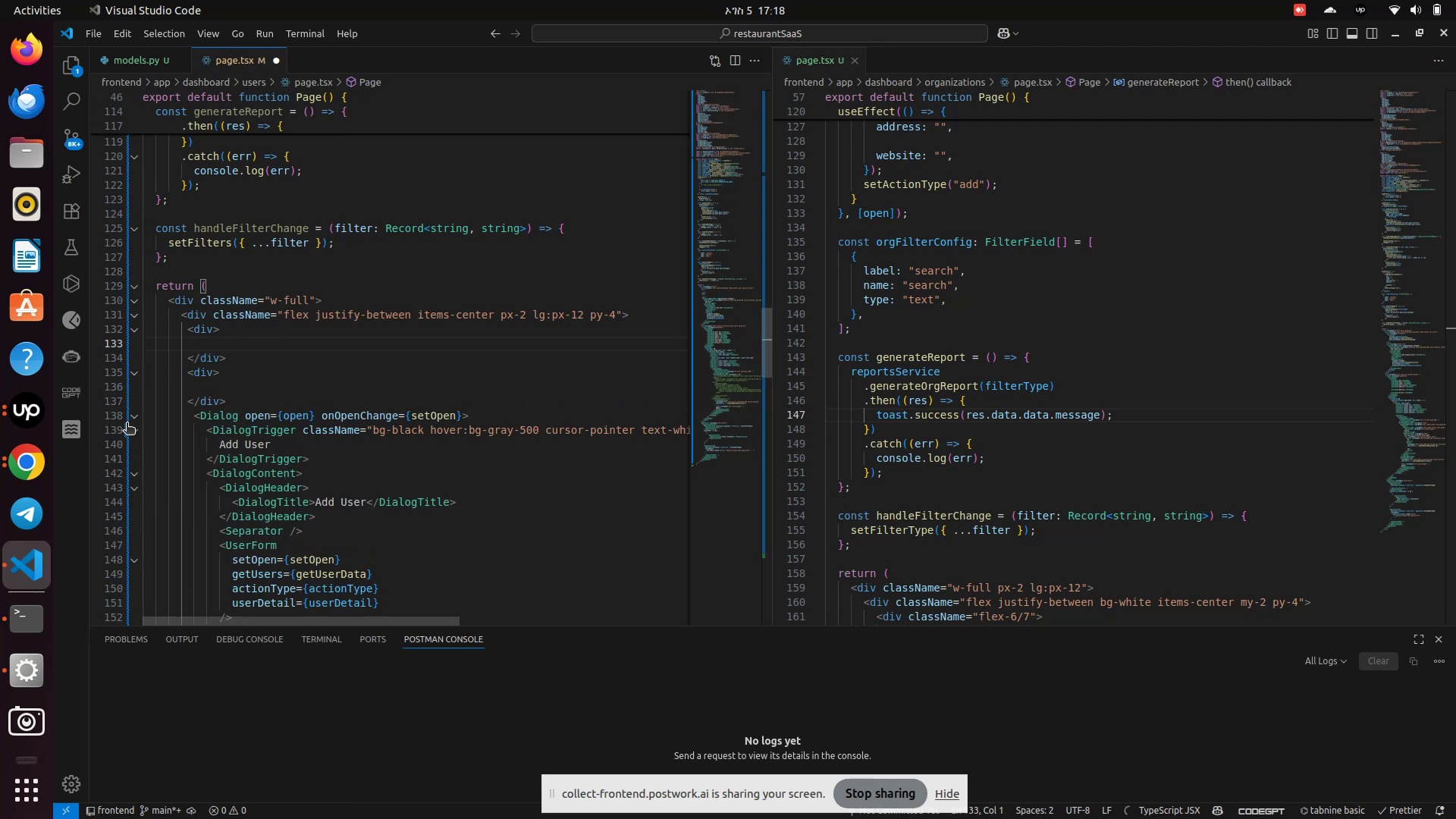 
left_click([130, 420])
 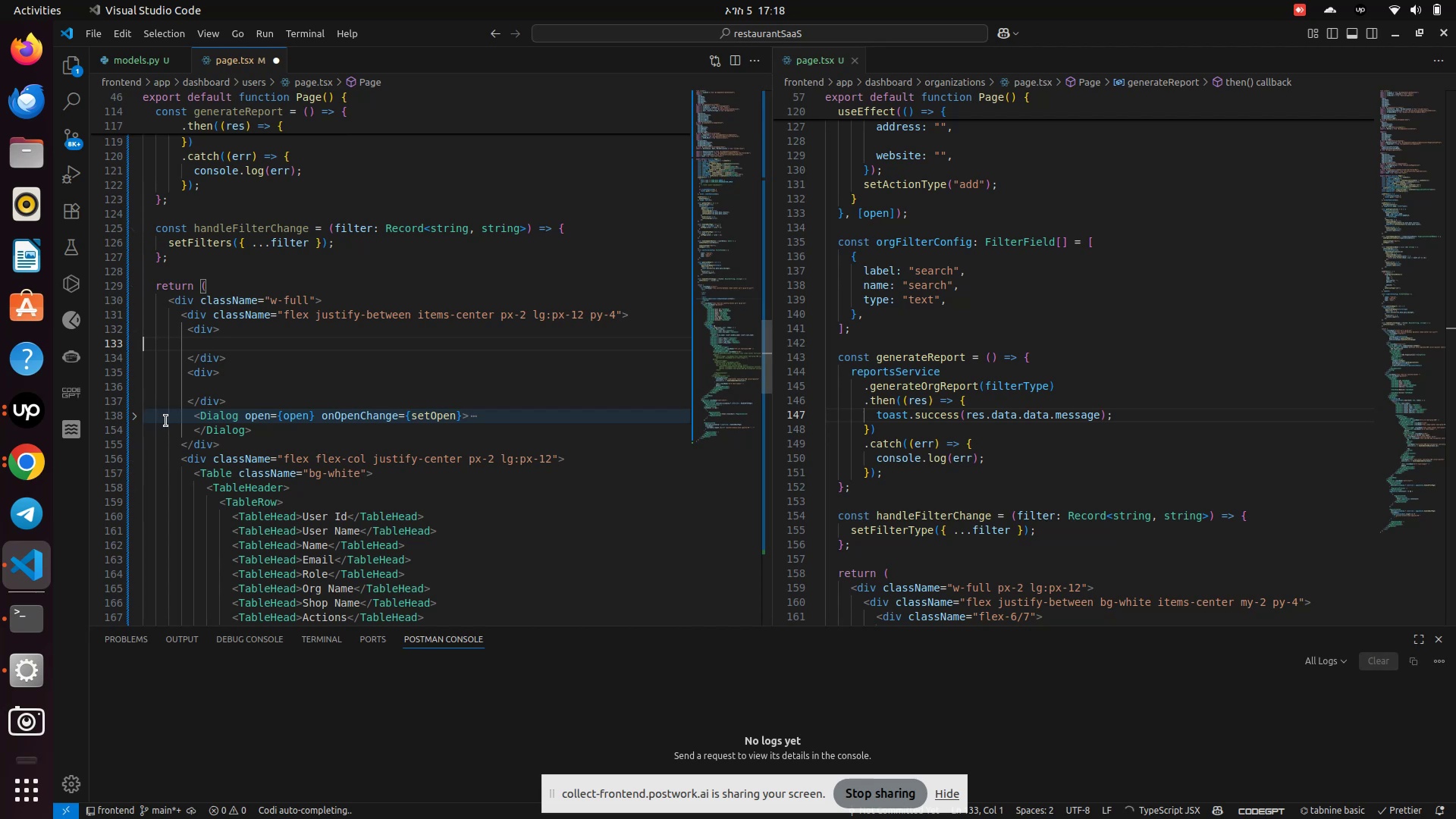 
left_click_drag(start_coordinate=[175, 416], to_coordinate=[268, 435])
 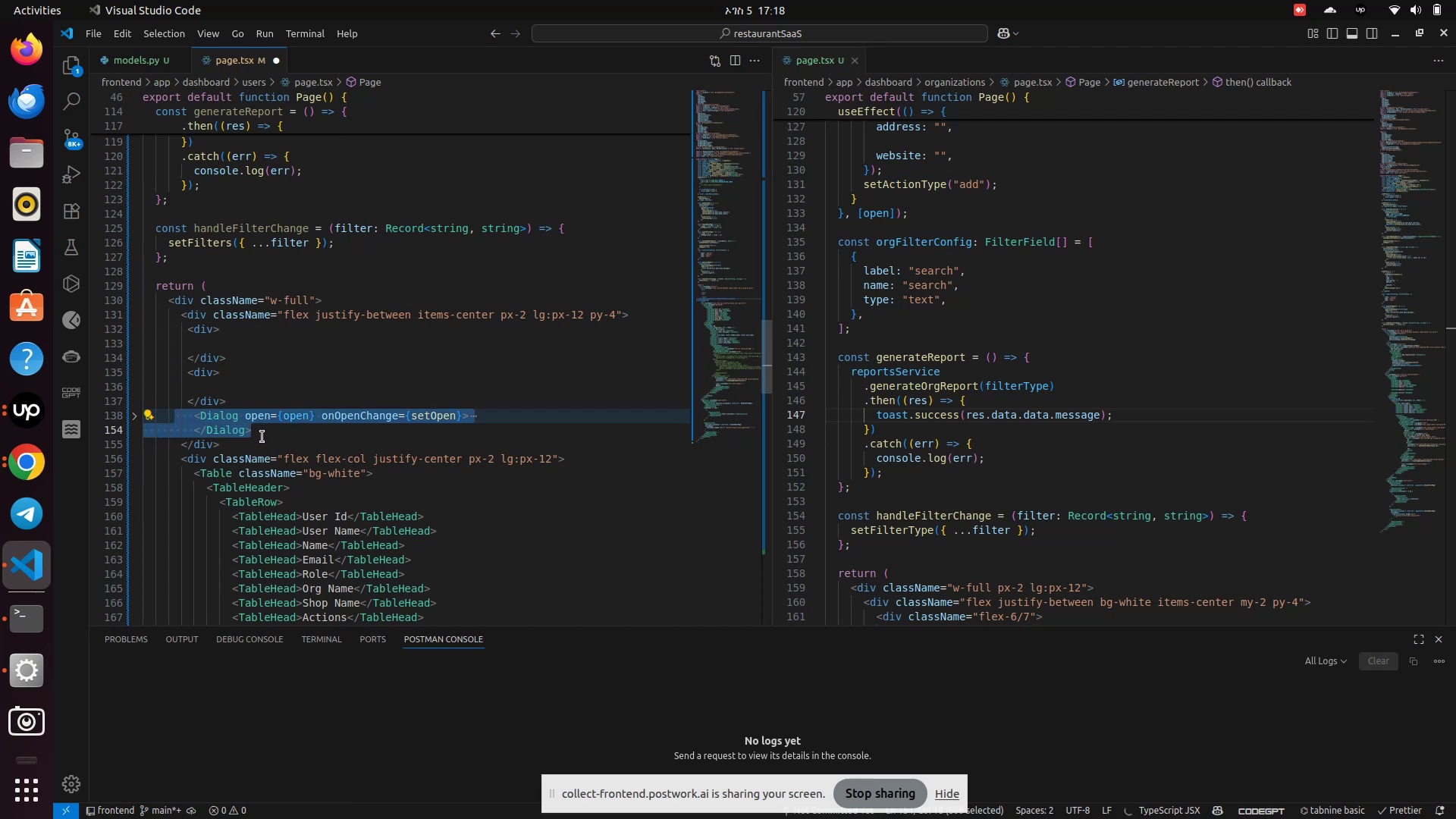 
key(Control+X)
 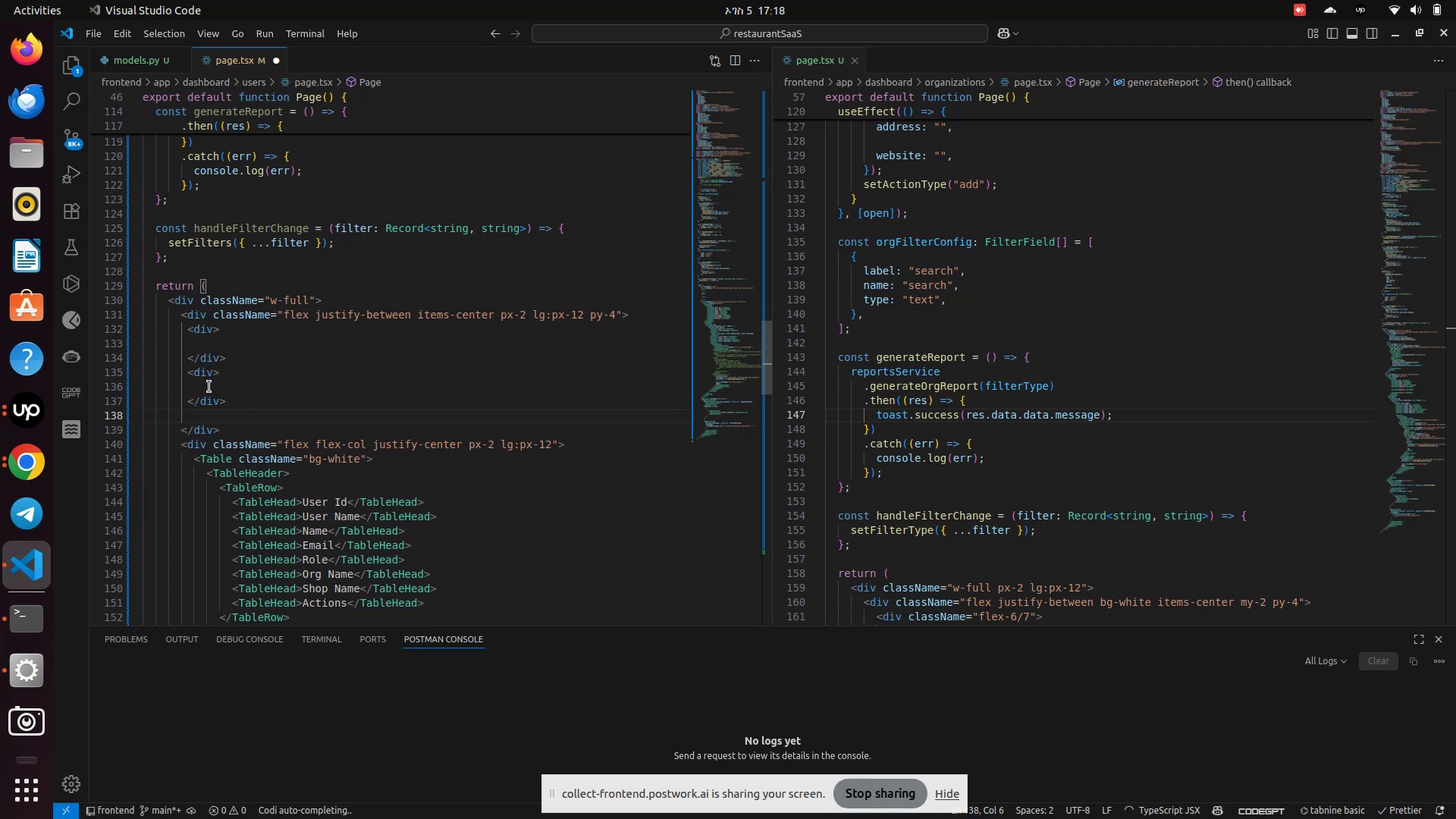 
key(Control+V)
 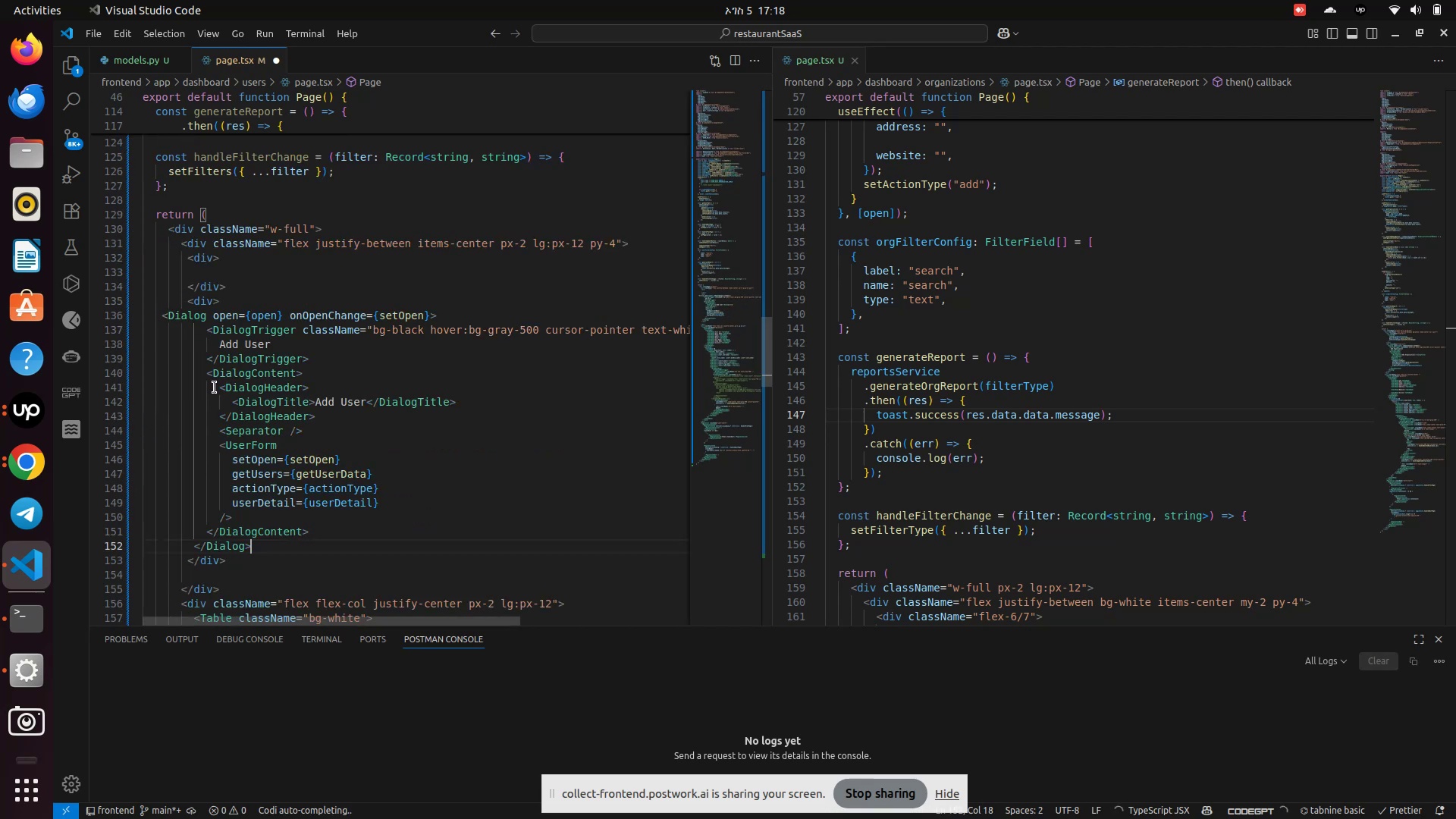 
key(Control+S)
 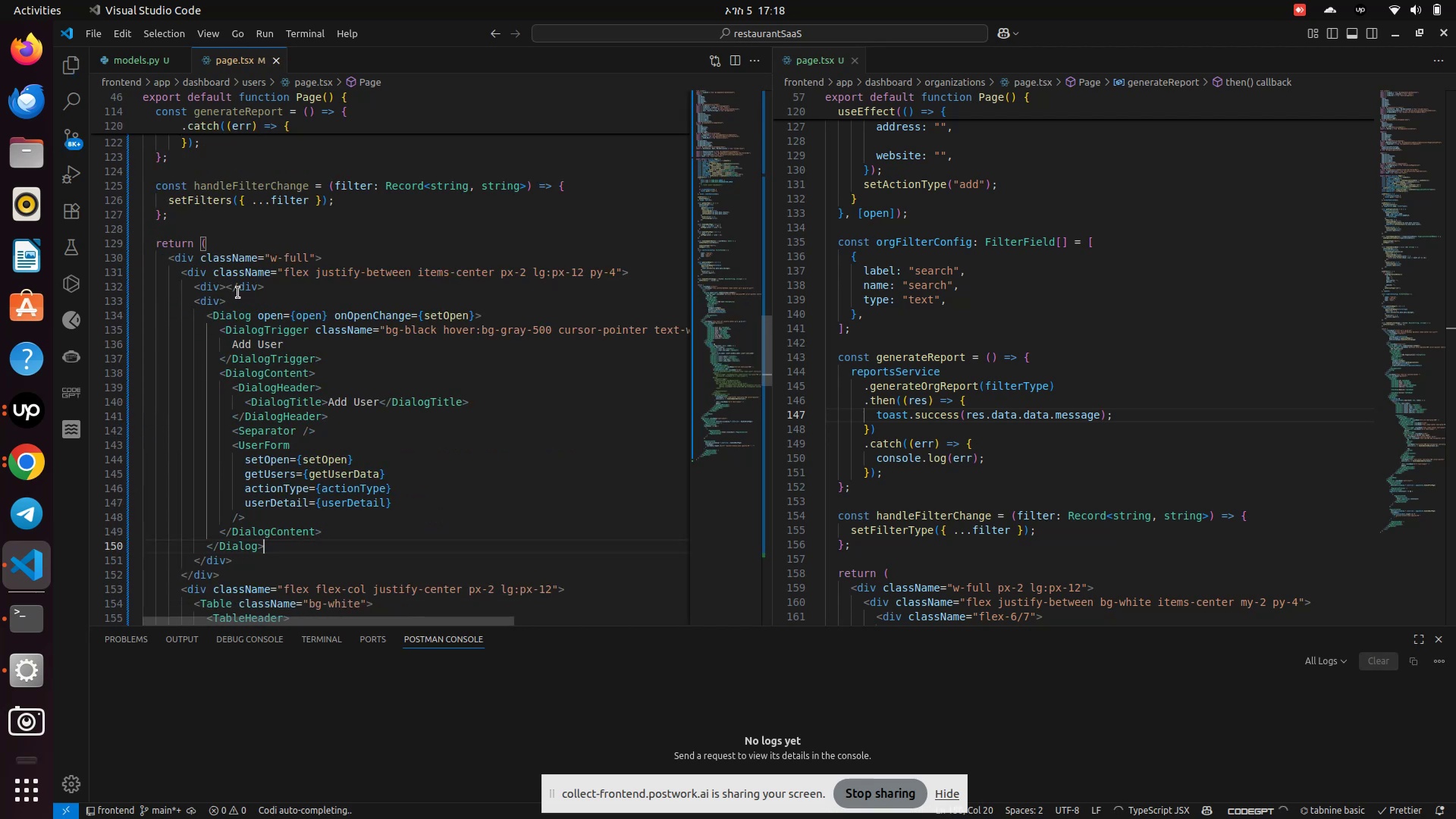 
left_click([223, 286])
 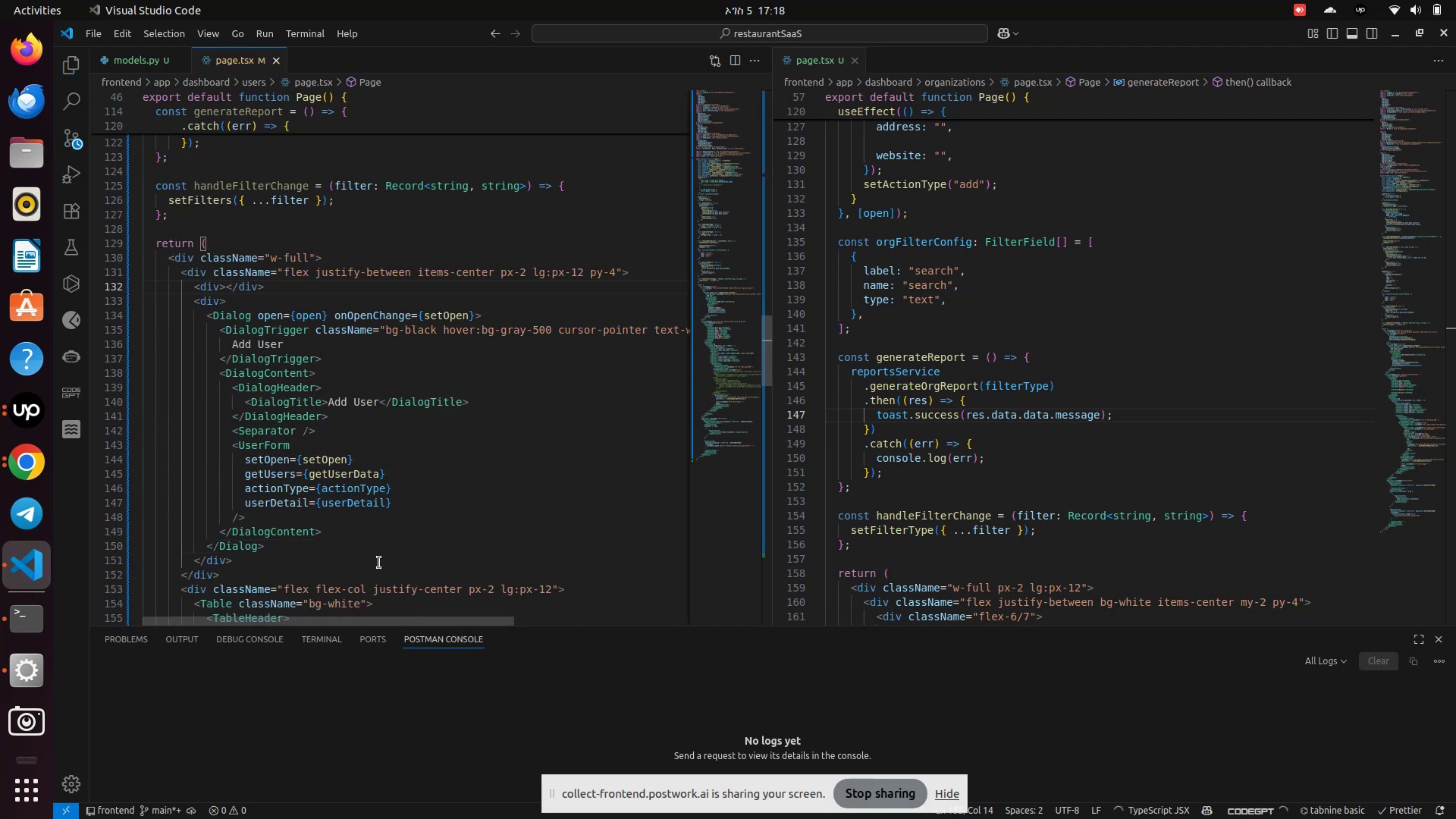 
key(Enter)
 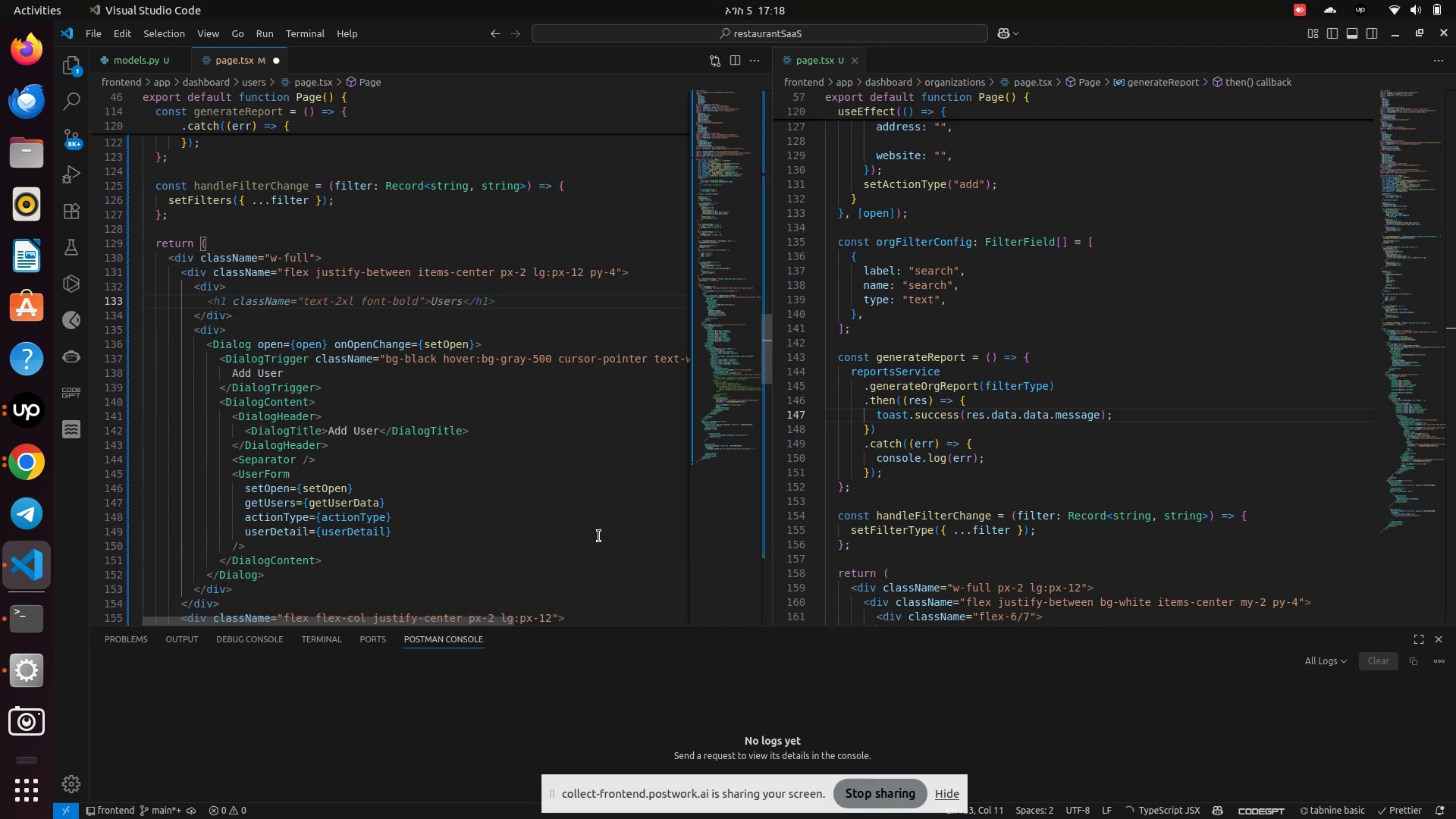 
scroll: coordinate [962, 519], scroll_direction: down, amount: 4.0
 